 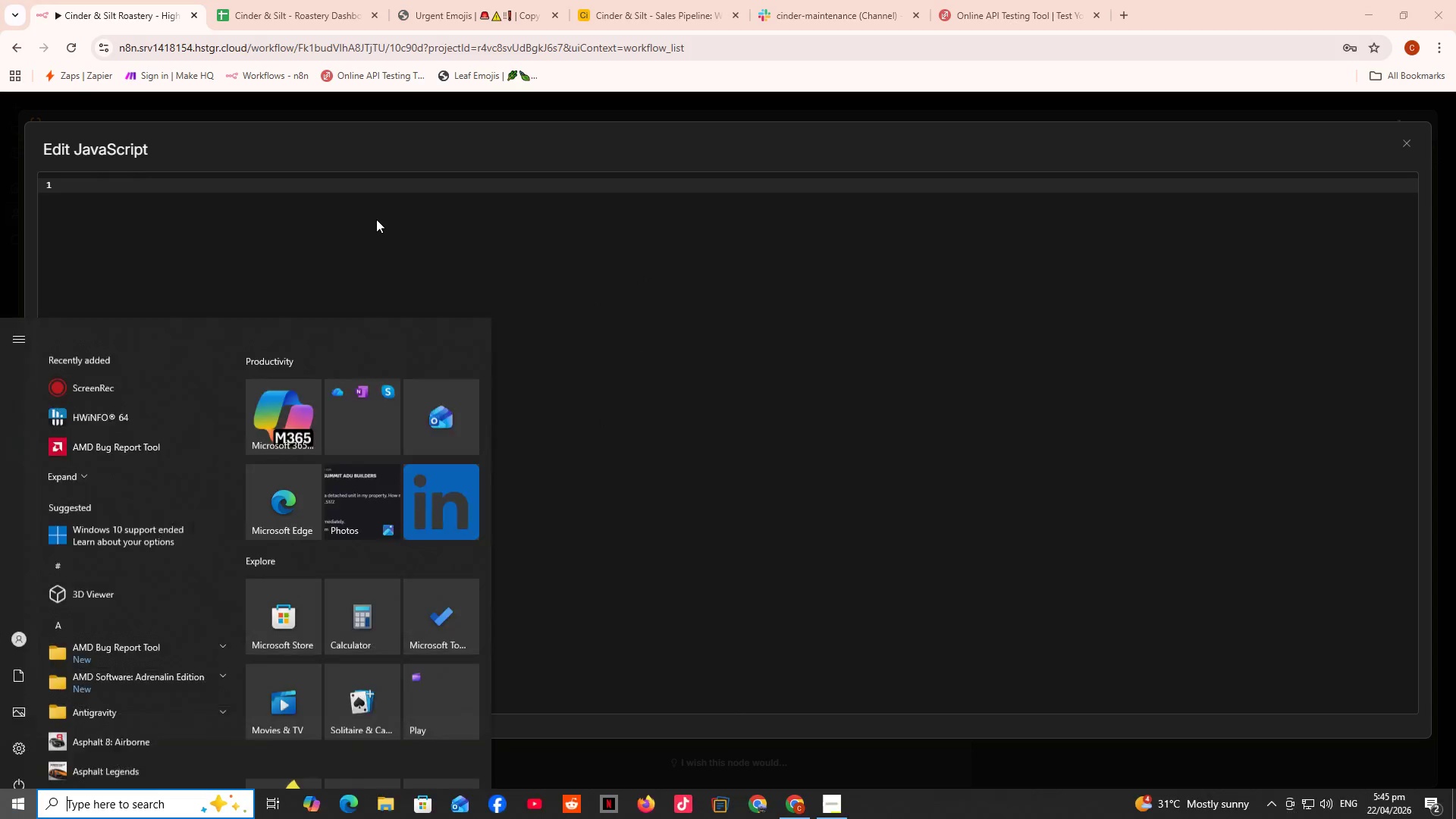 
type(file)
 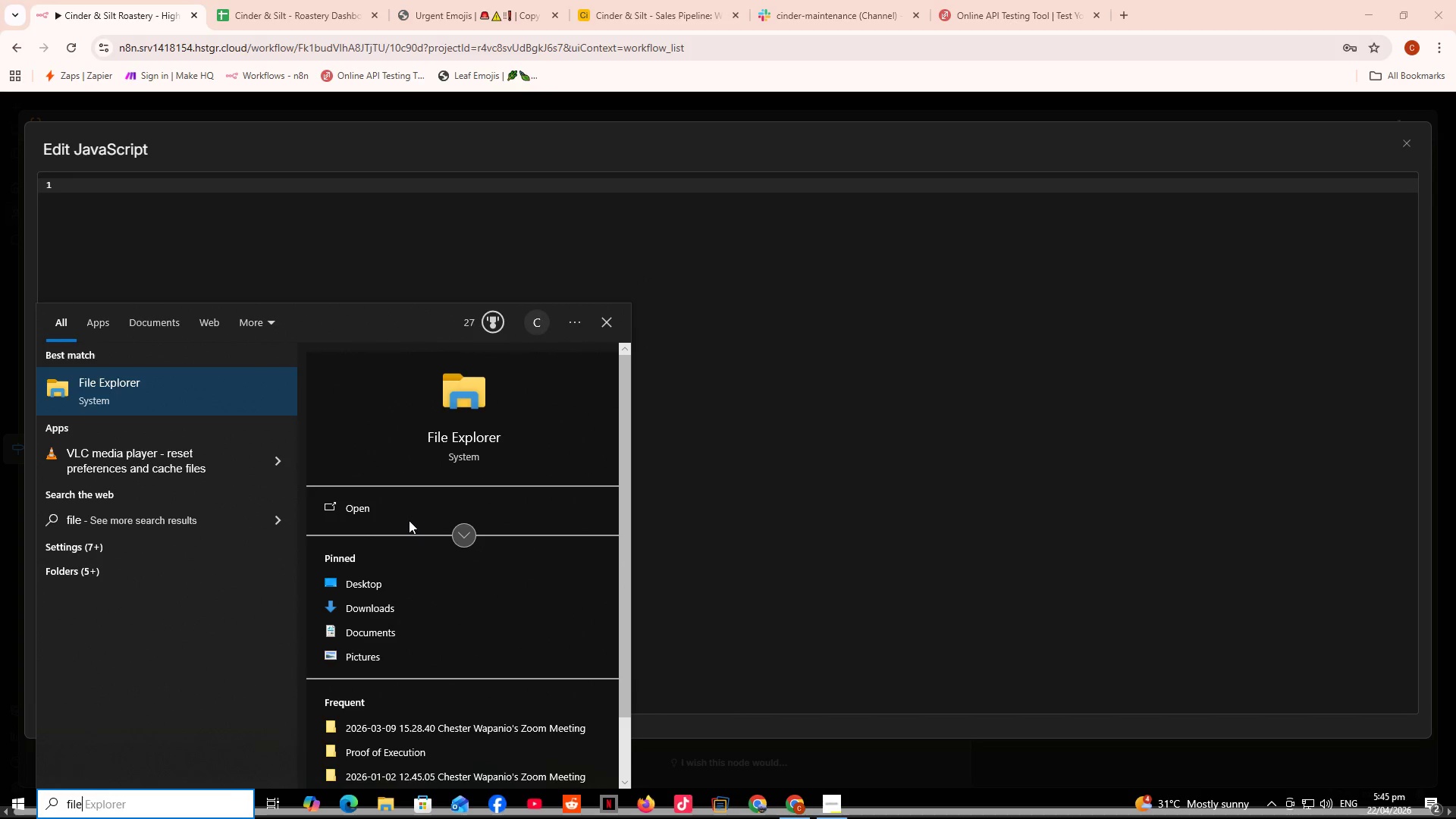 
double_click([399, 511])
 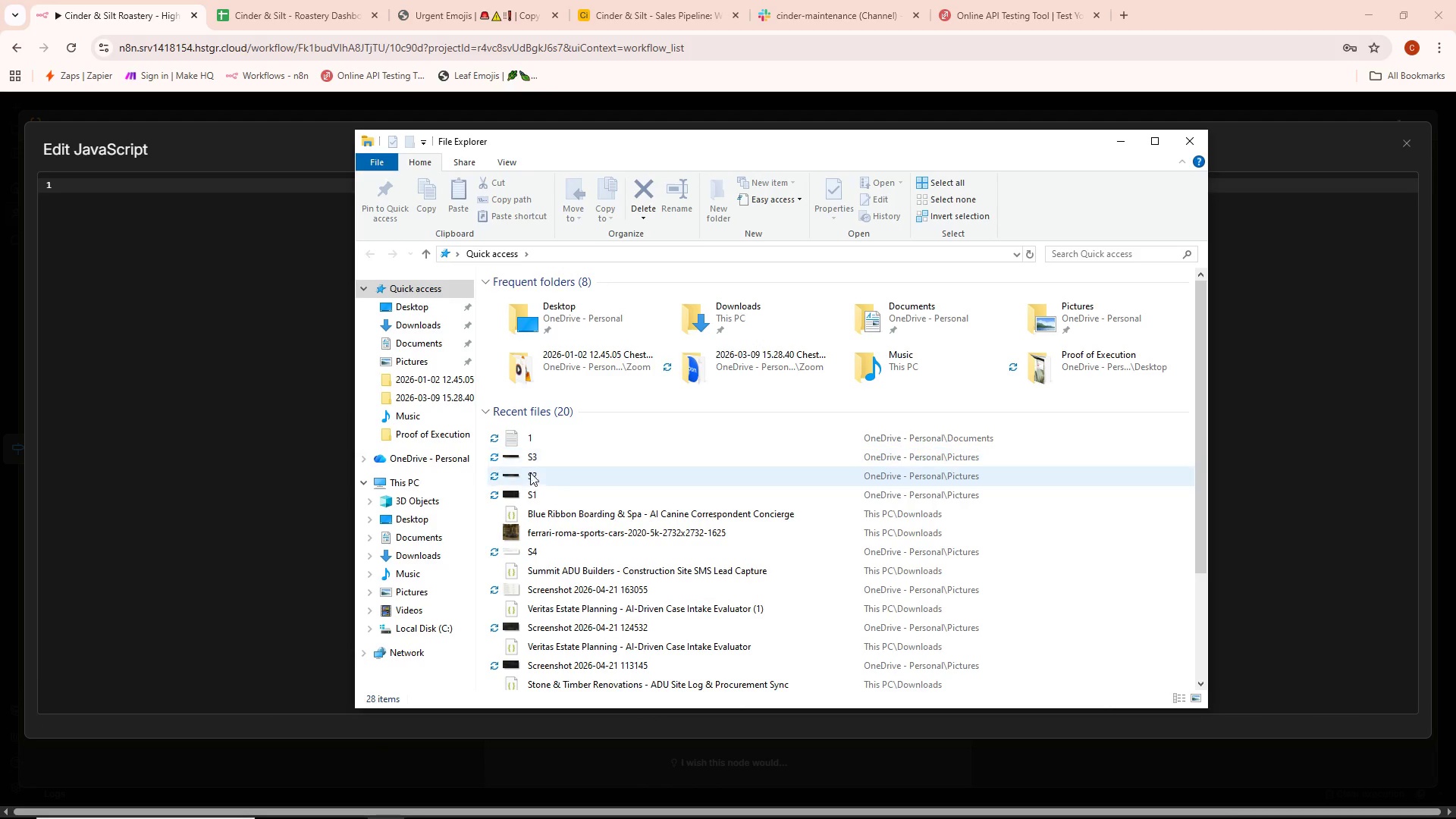 
double_click([541, 441])
 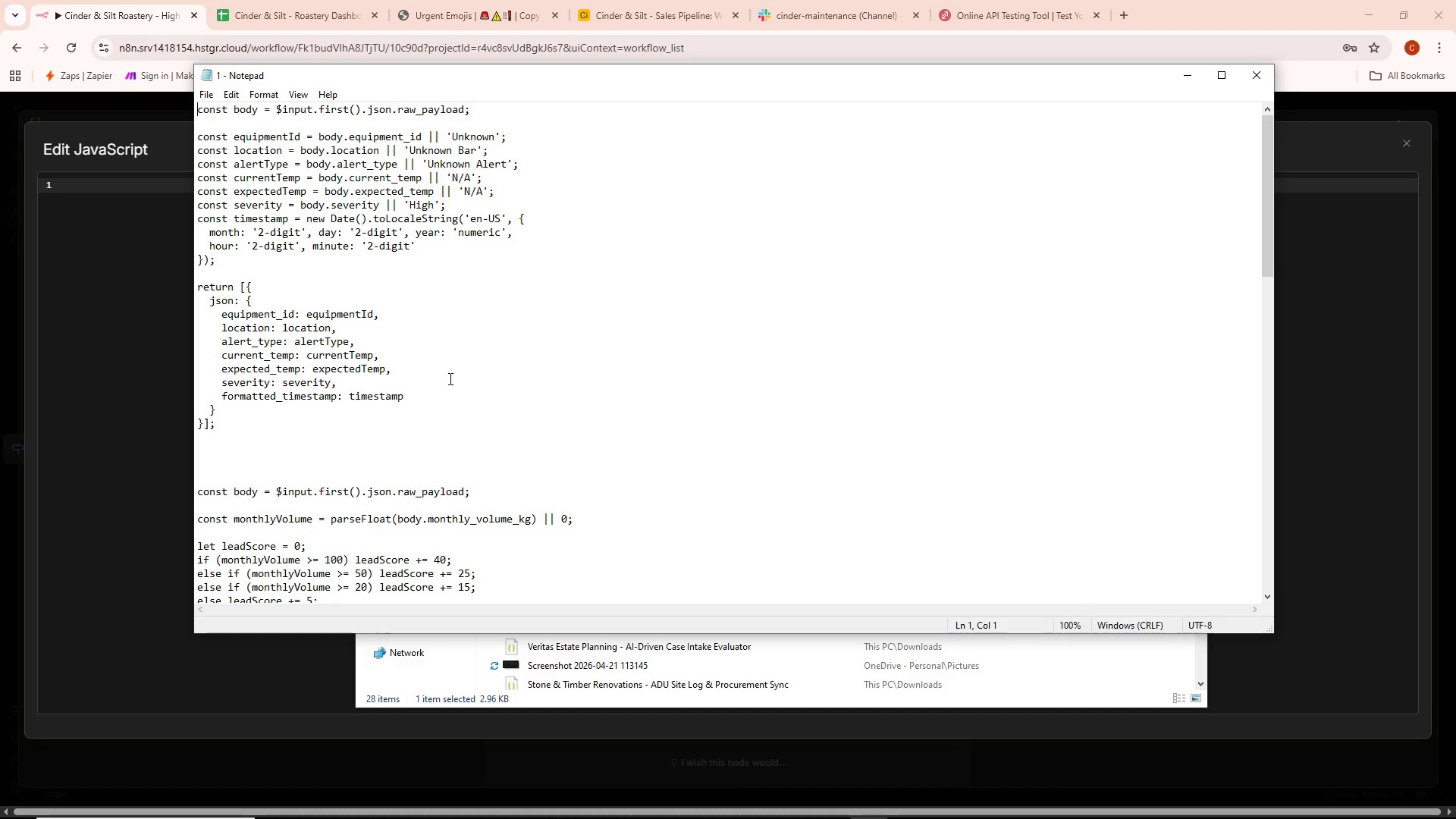 
scroll: coordinate [441, 369], scroll_direction: down, amount: 9.0
 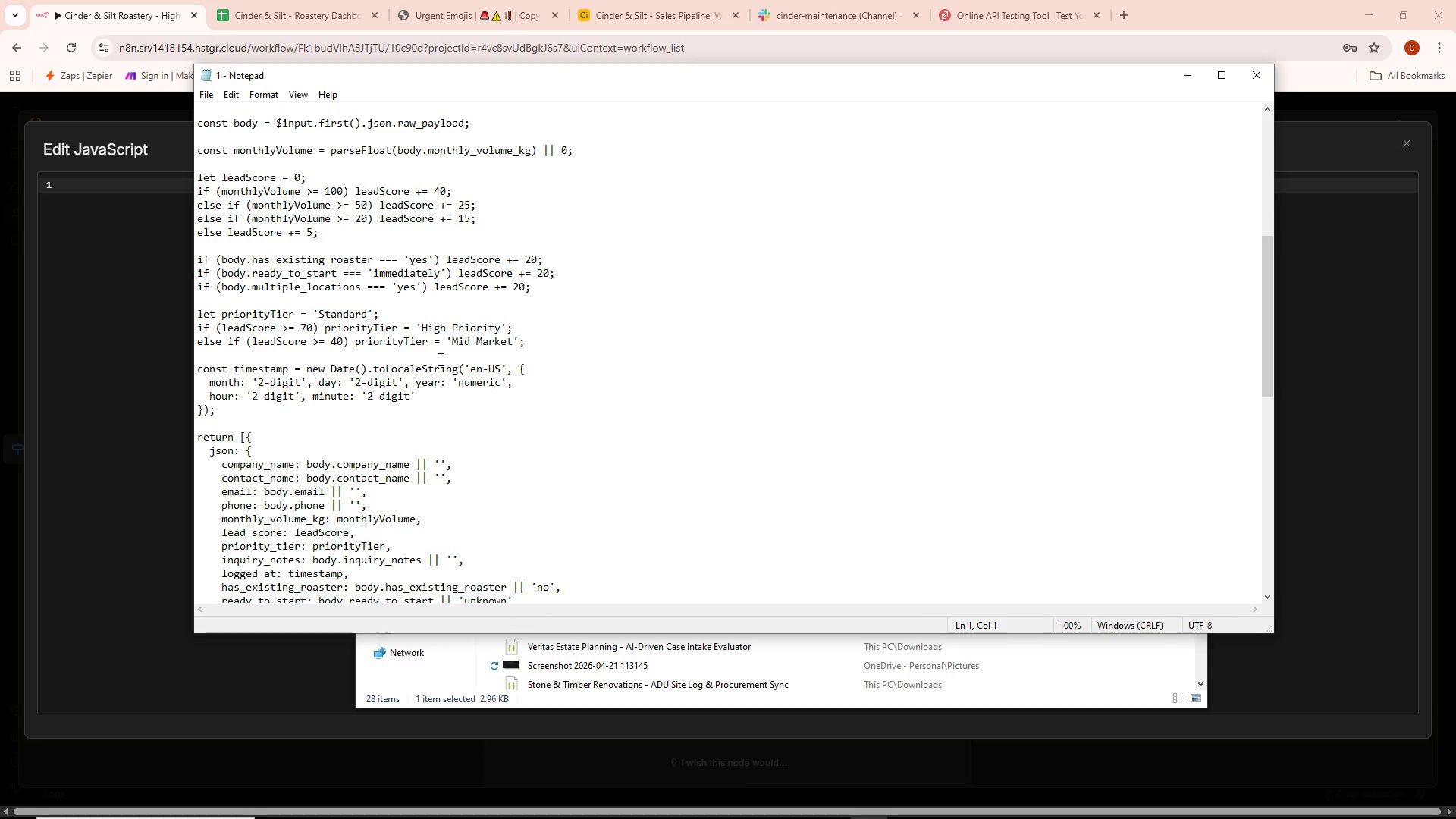 
scroll: coordinate [439, 359], scroll_direction: none, amount: 0.0
 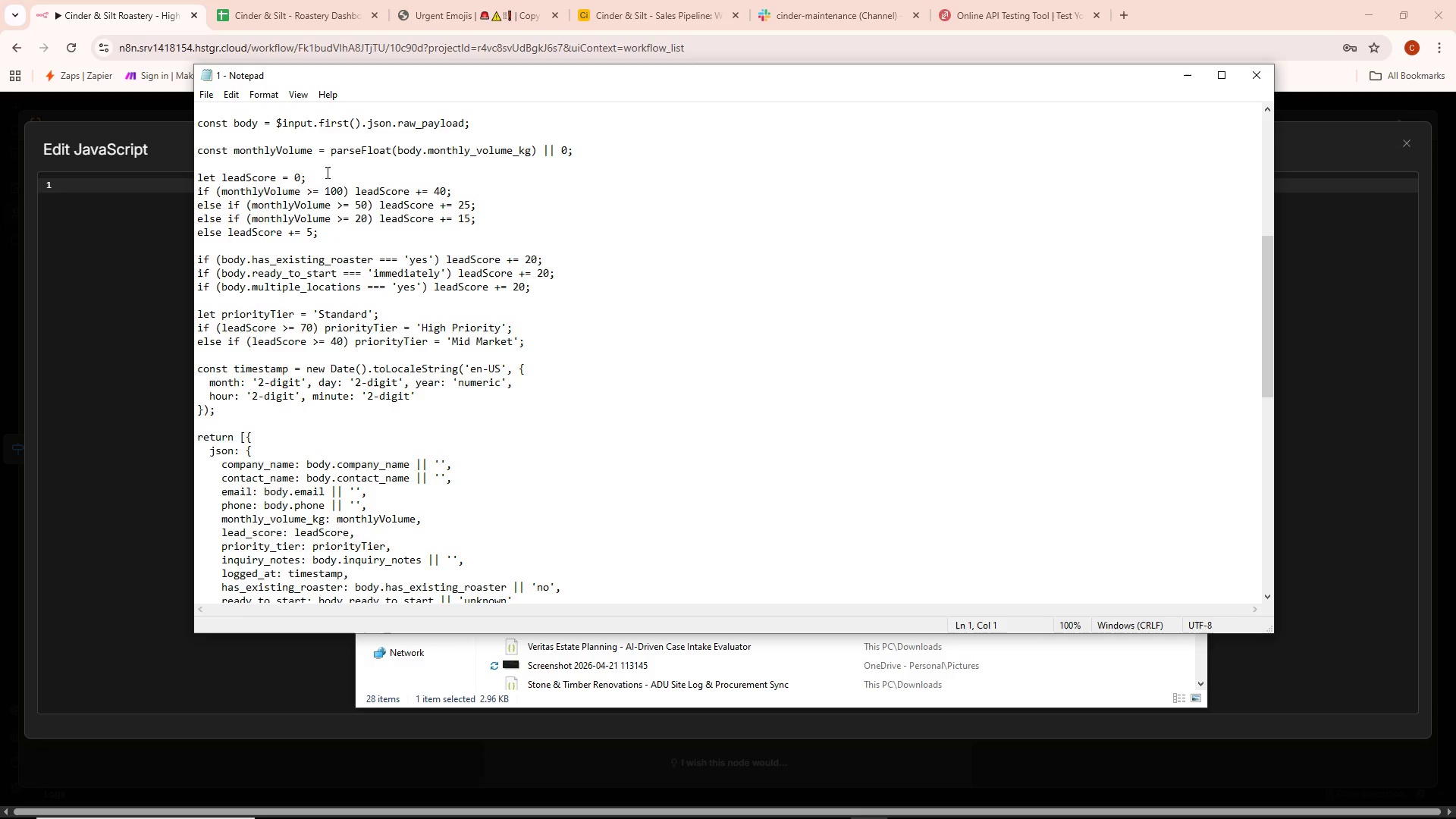 
scroll: coordinate [326, 177], scroll_direction: up, amount: 2.0
 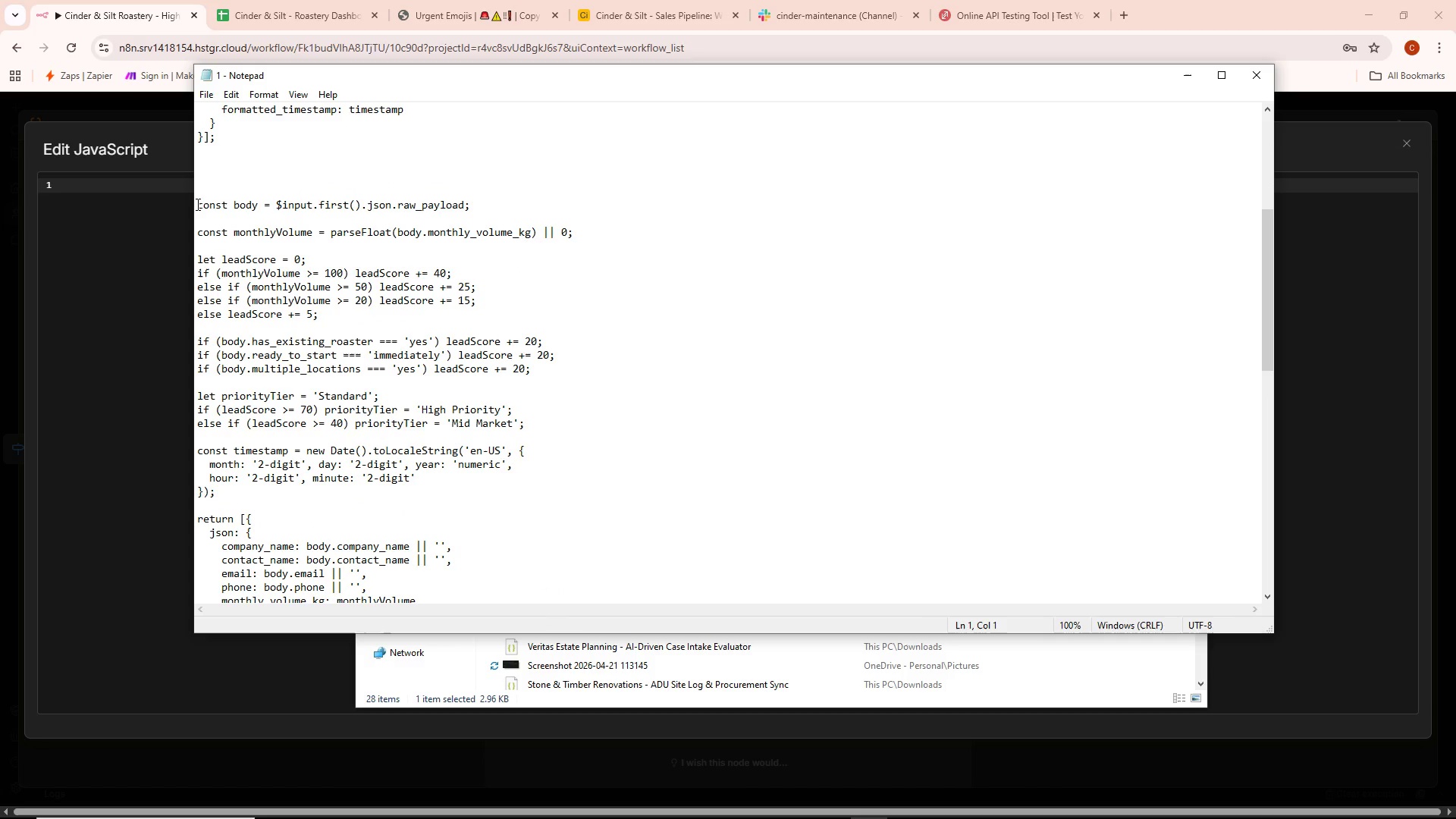 
left_click_drag(start_coordinate=[196, 203], to_coordinate=[230, 513])
 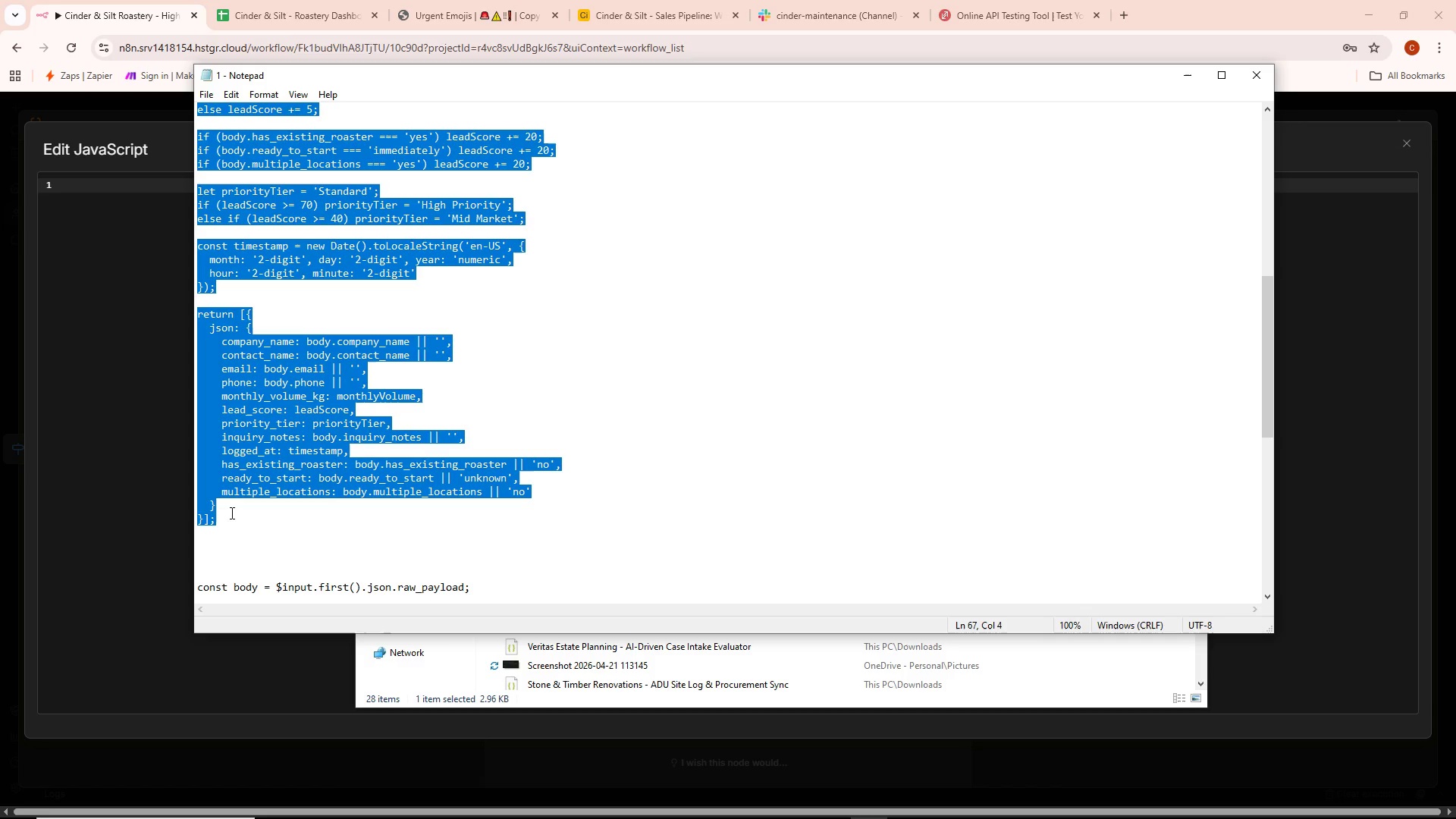 
scroll: coordinate [425, 413], scroll_direction: down, amount: 5.0
 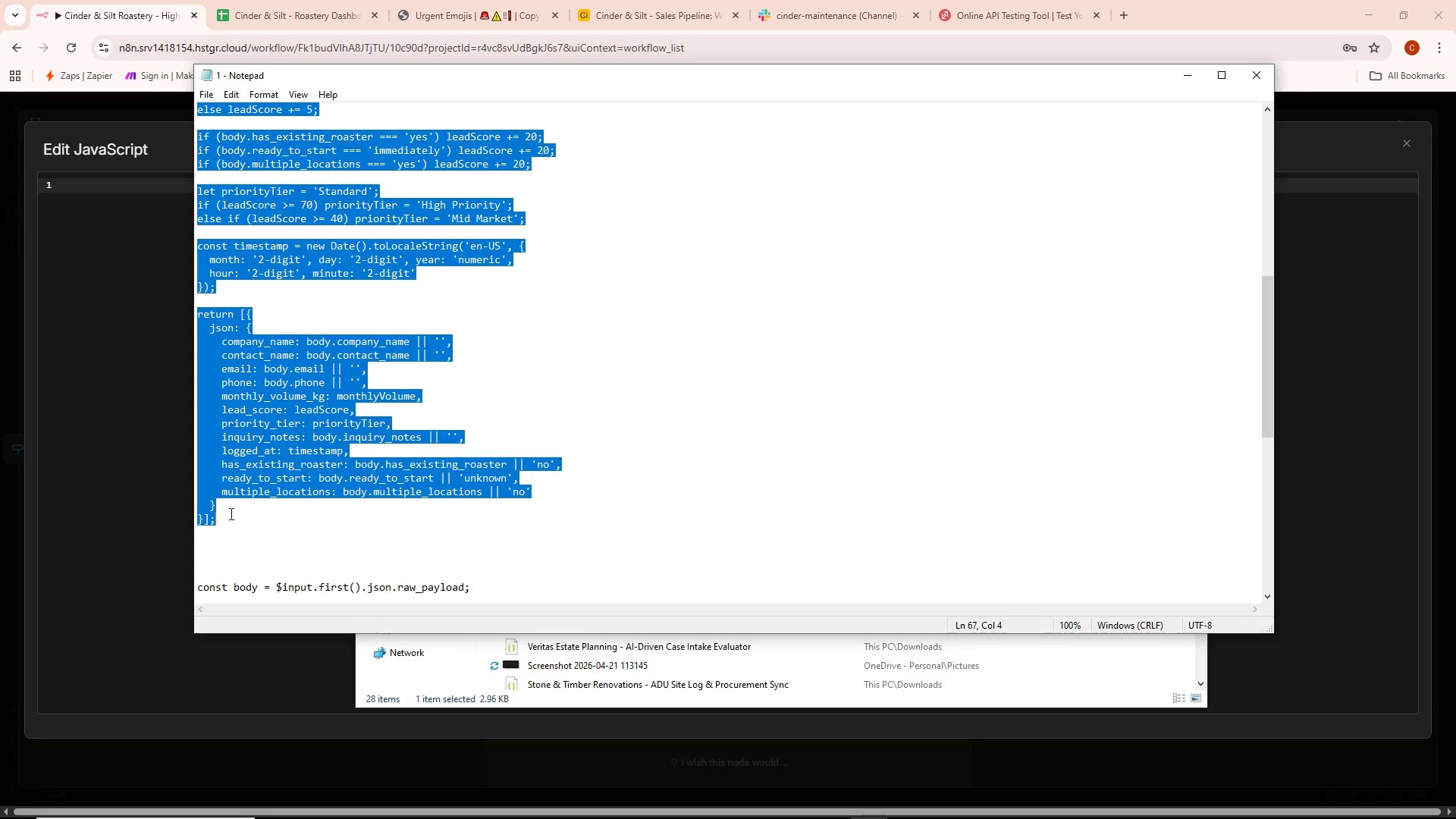 
key(Control+C)
 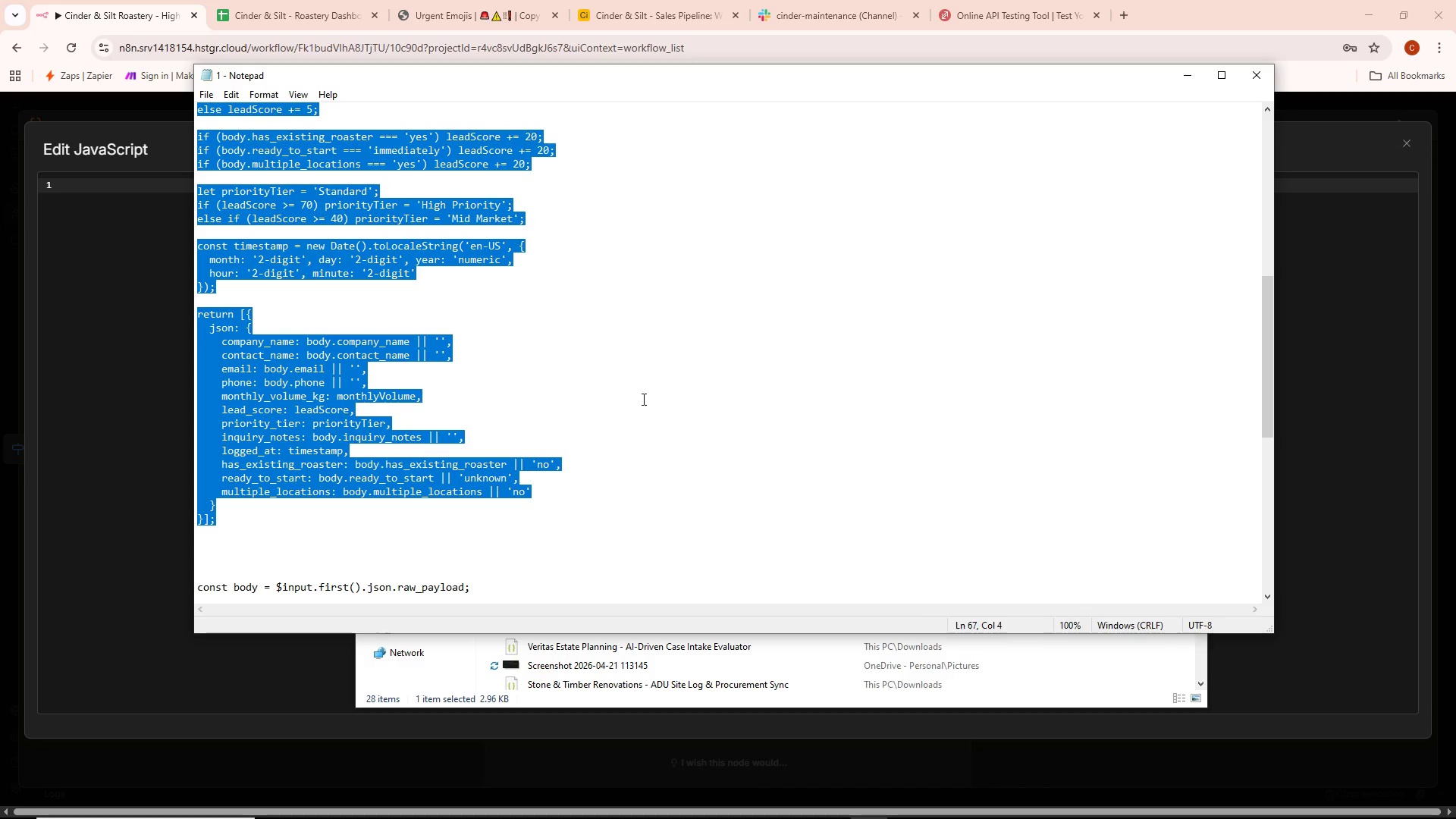 
left_click([651, 385])
 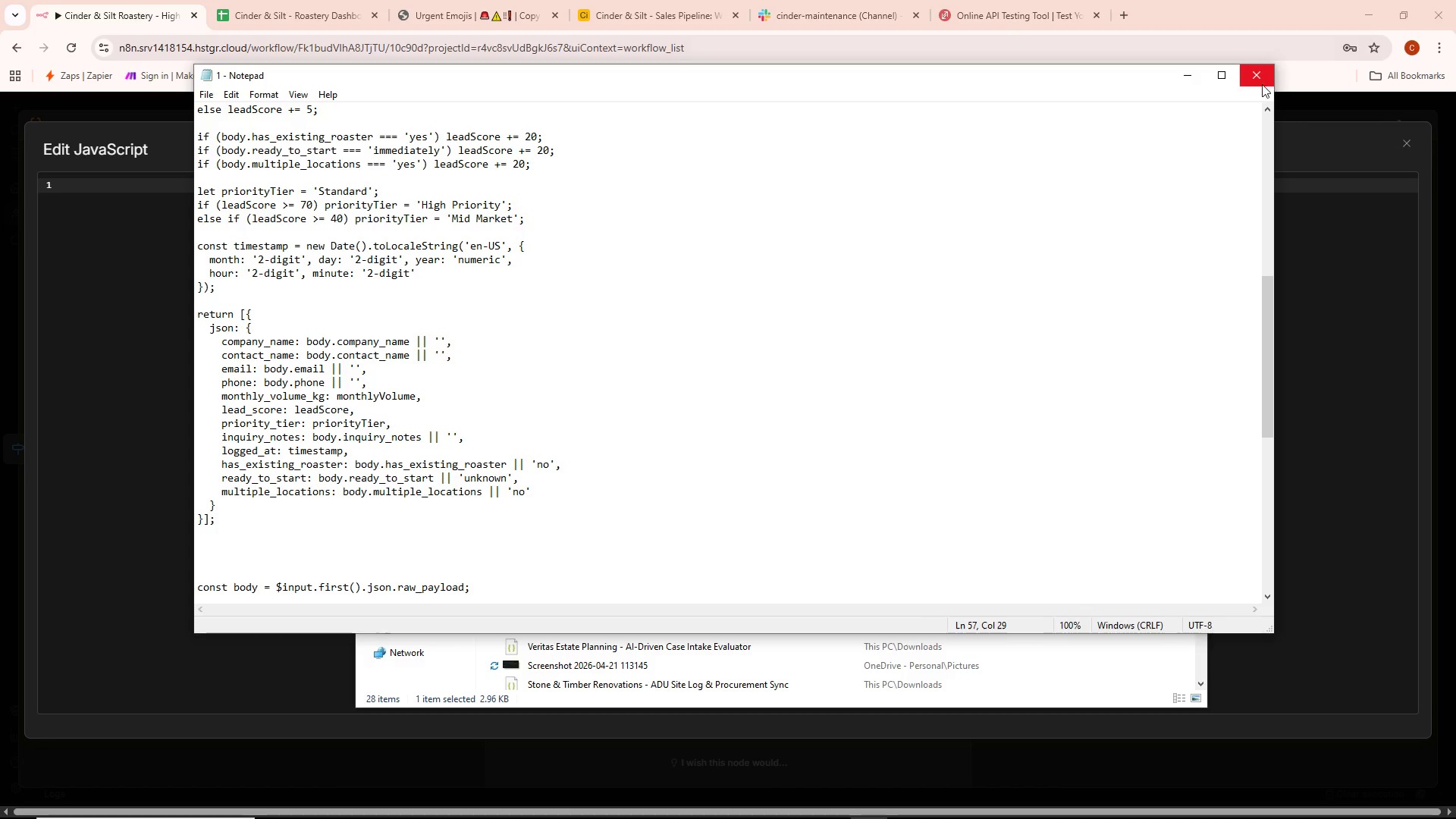 
left_click([1254, 80])
 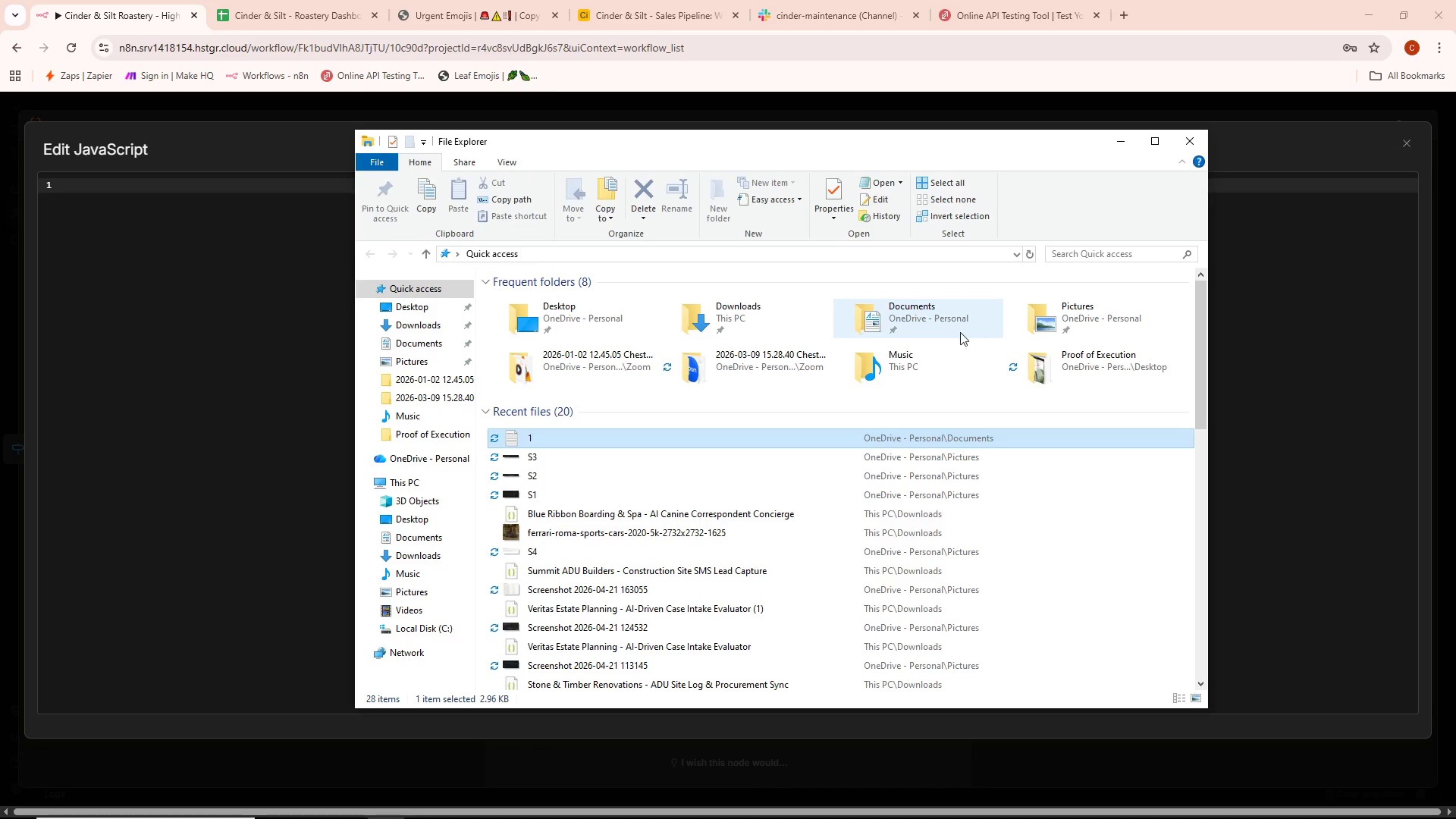 
key(Alt+Tab)
 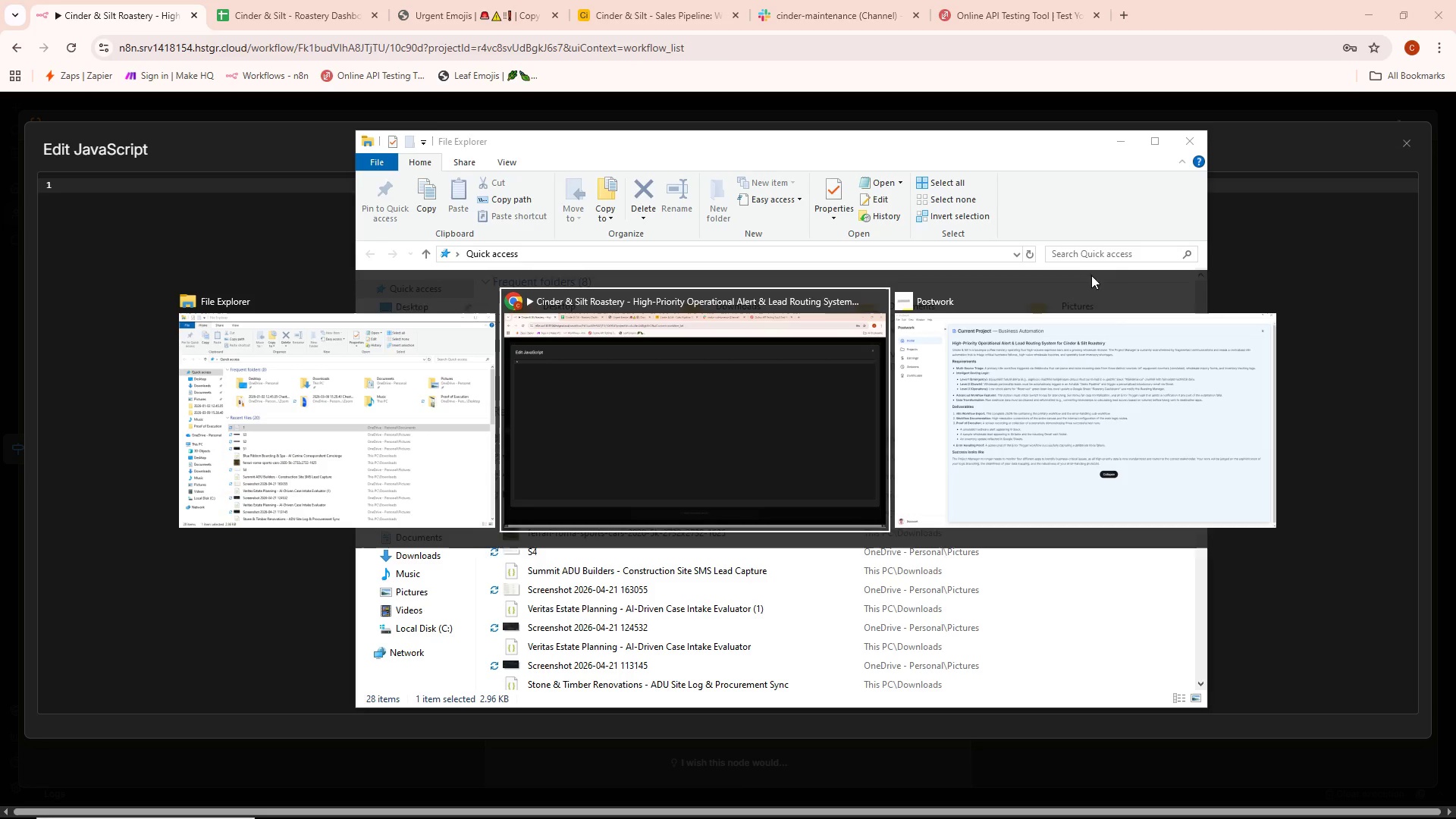 
key(Alt+Tab)
 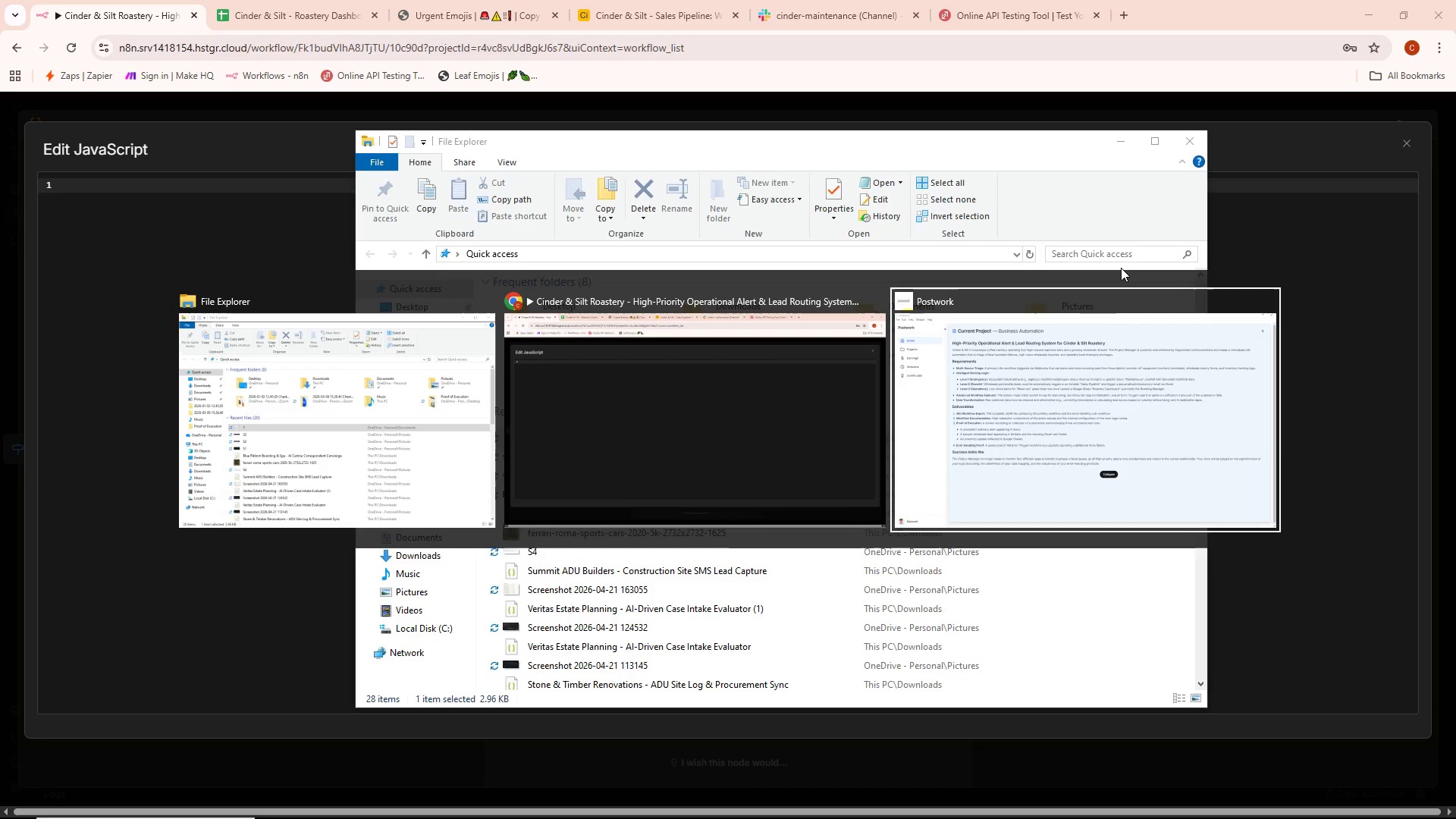 
key(Alt+Tab)
 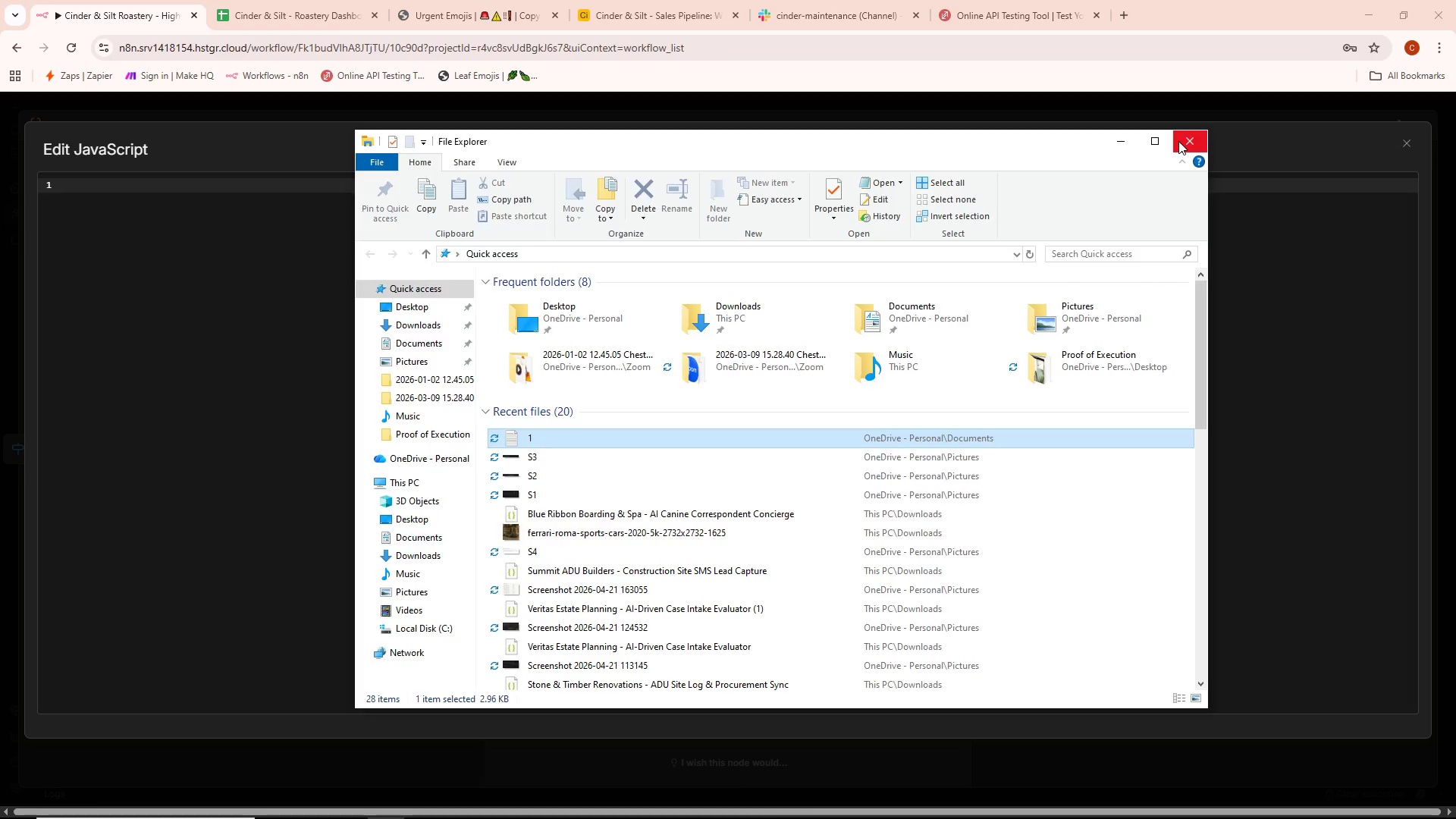 
key(Alt+Tab)
 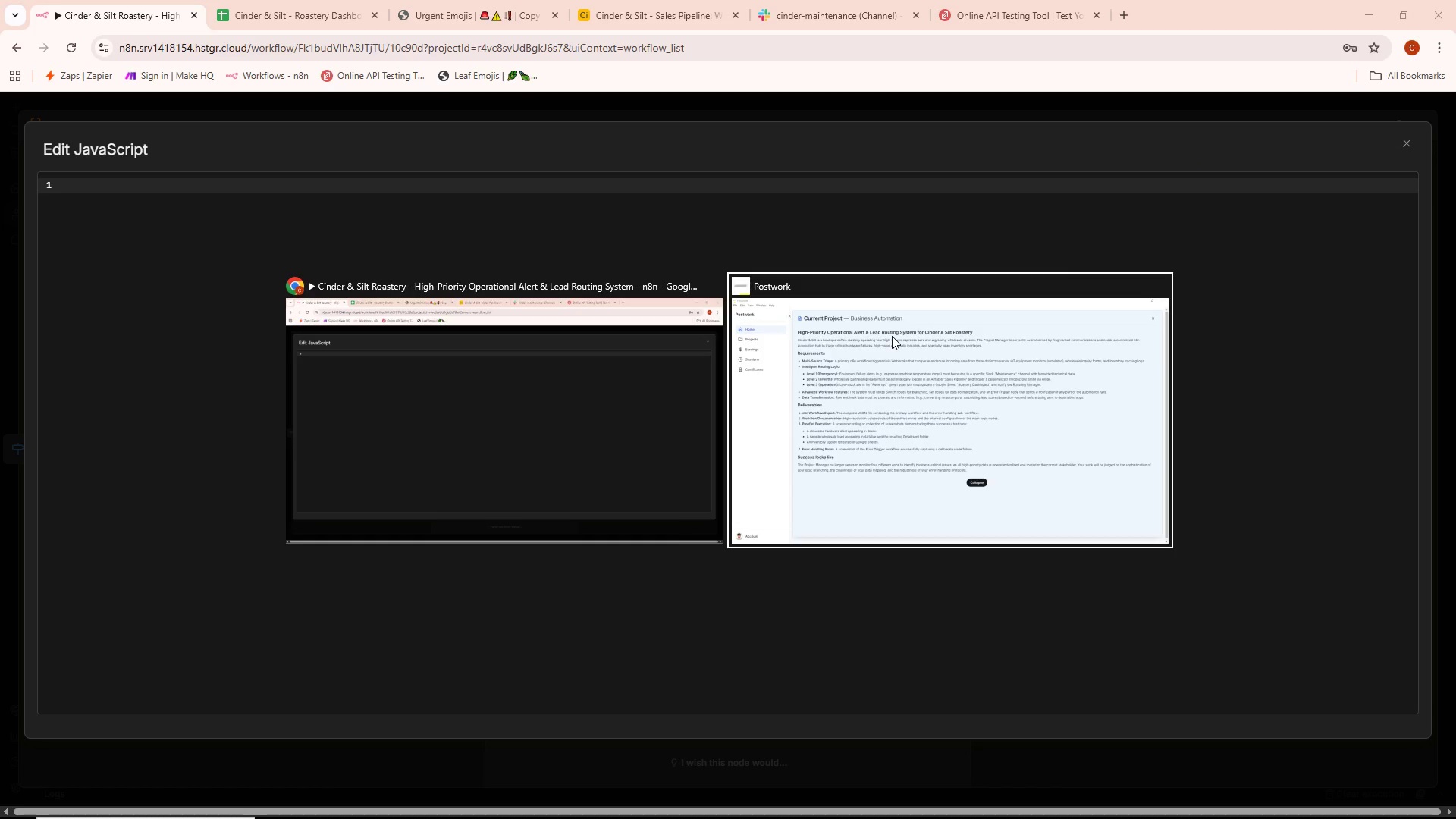 
key(Alt+Tab)
 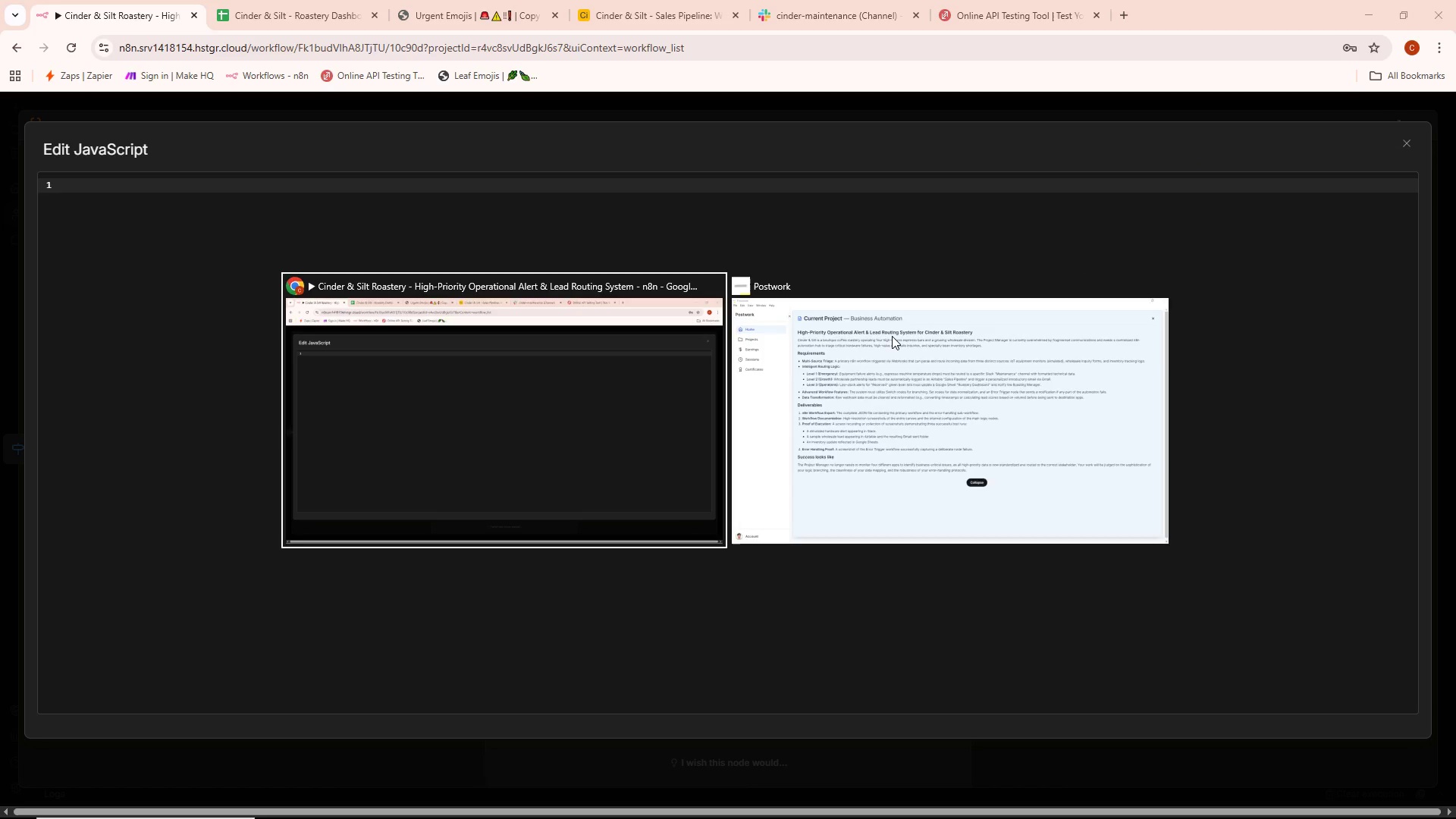 
key(Alt+Tab)
 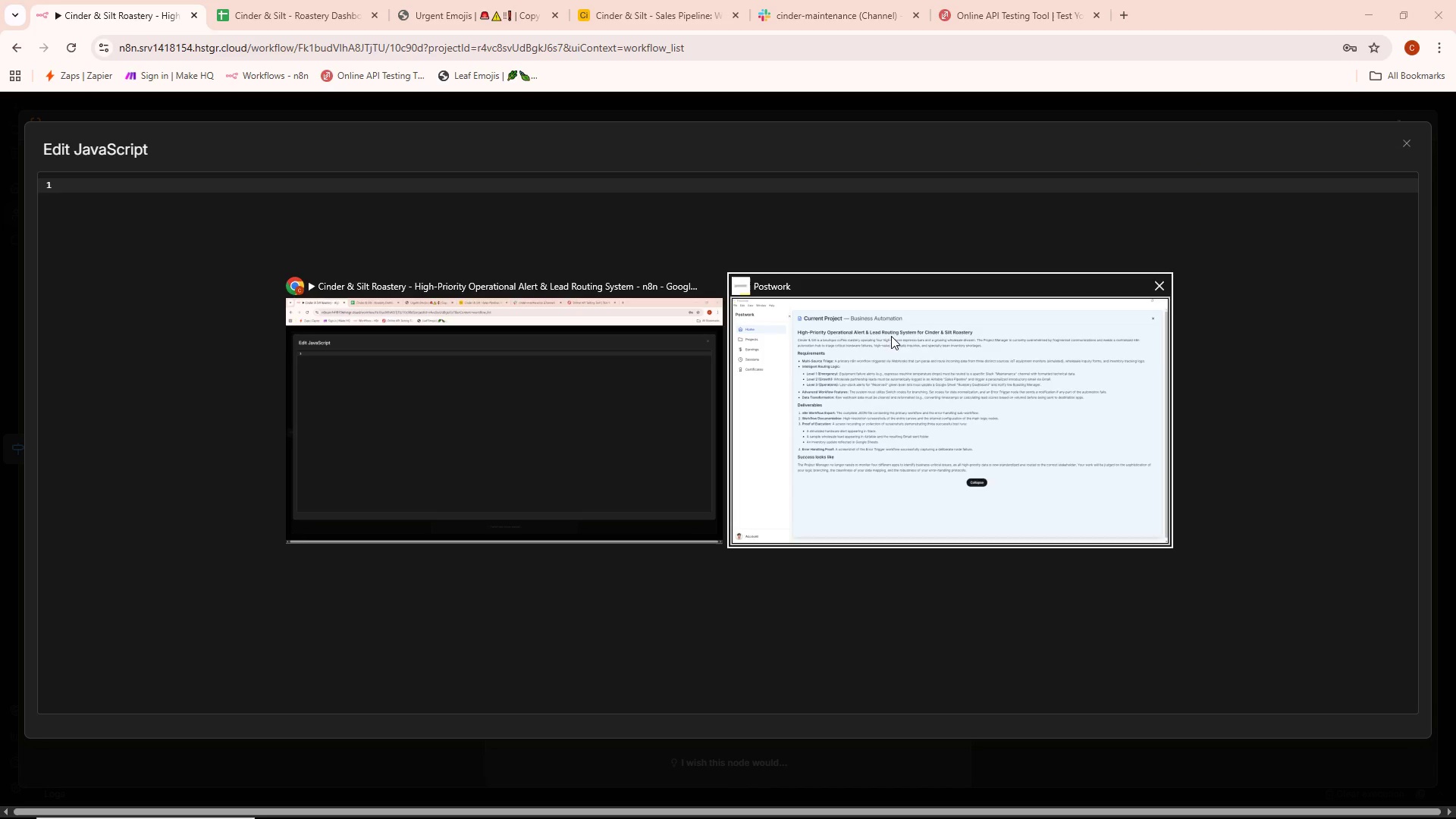 
key(Alt+Tab)
 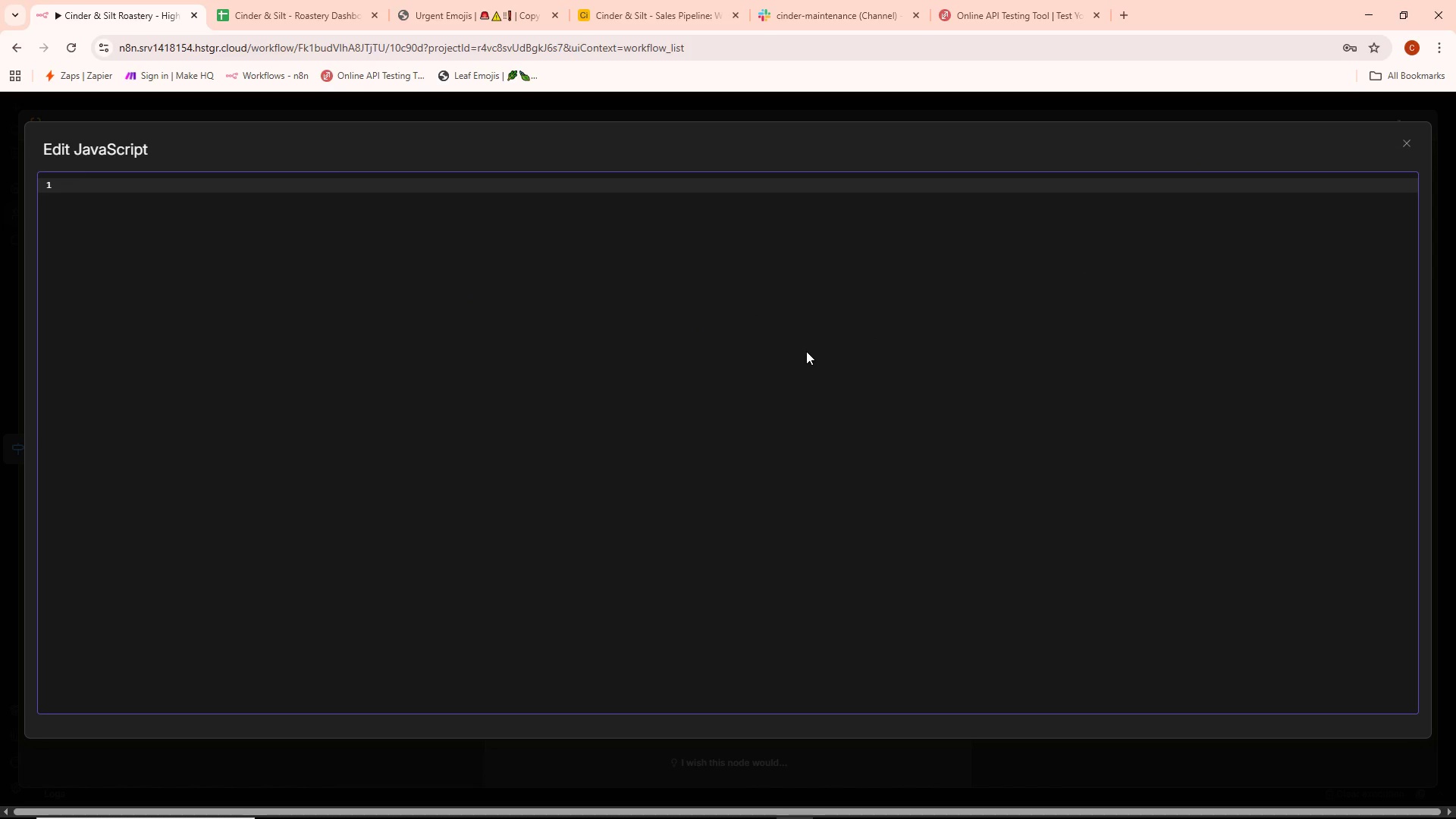 
key(Control+ControlLeft)
 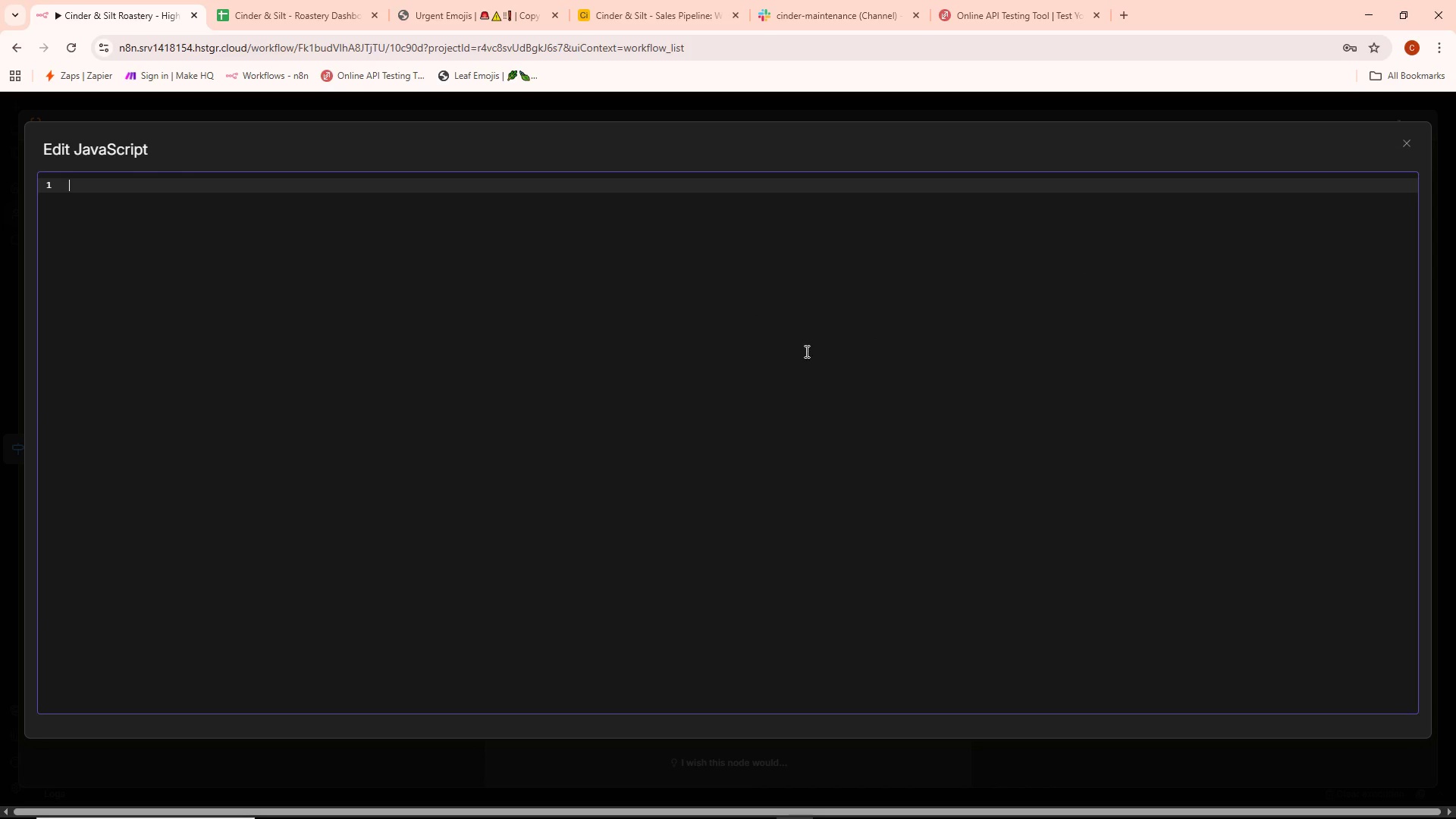 
key(Control+V)
 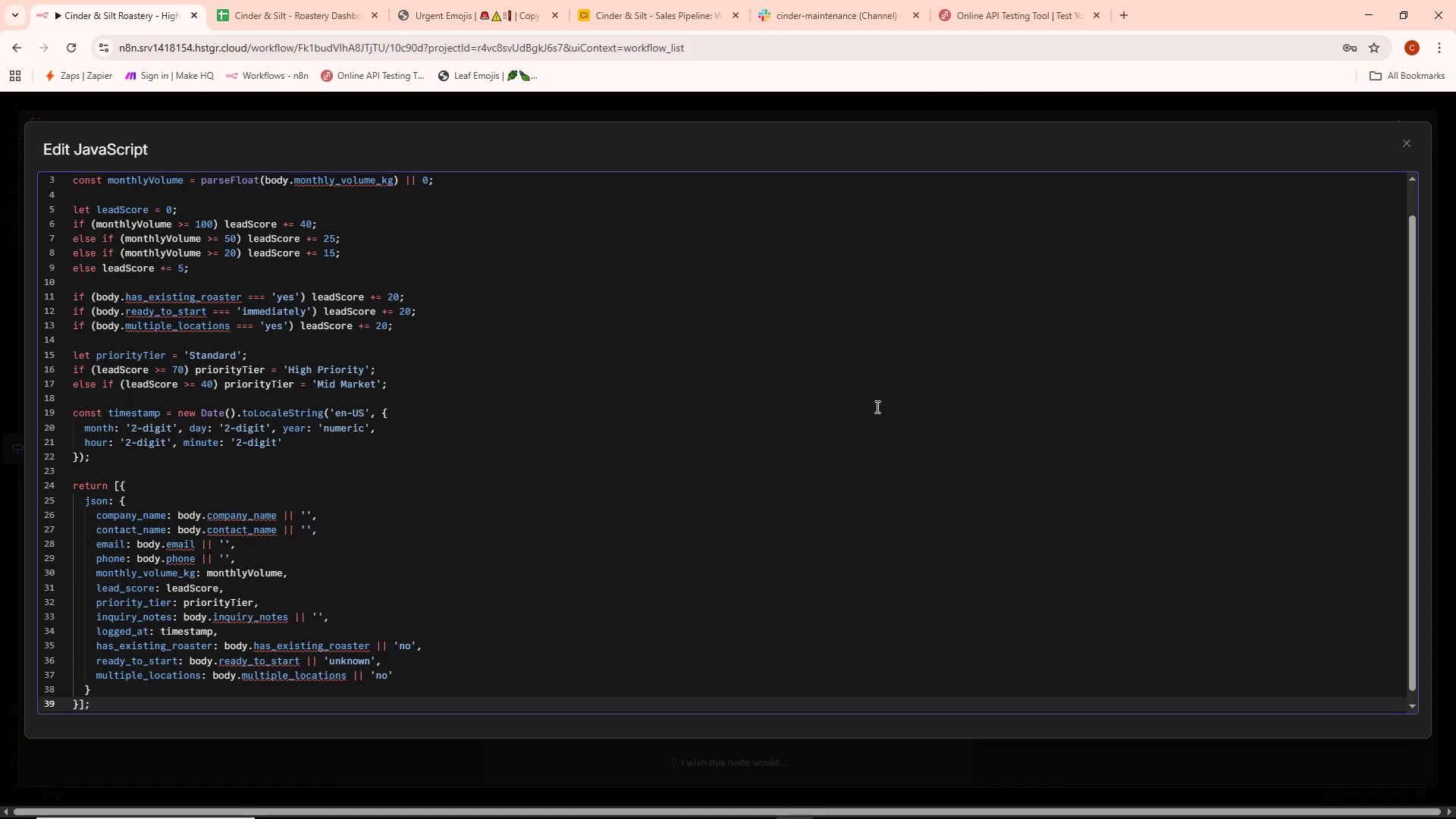 
scroll: coordinate [791, 422], scroll_direction: up, amount: 18.0
 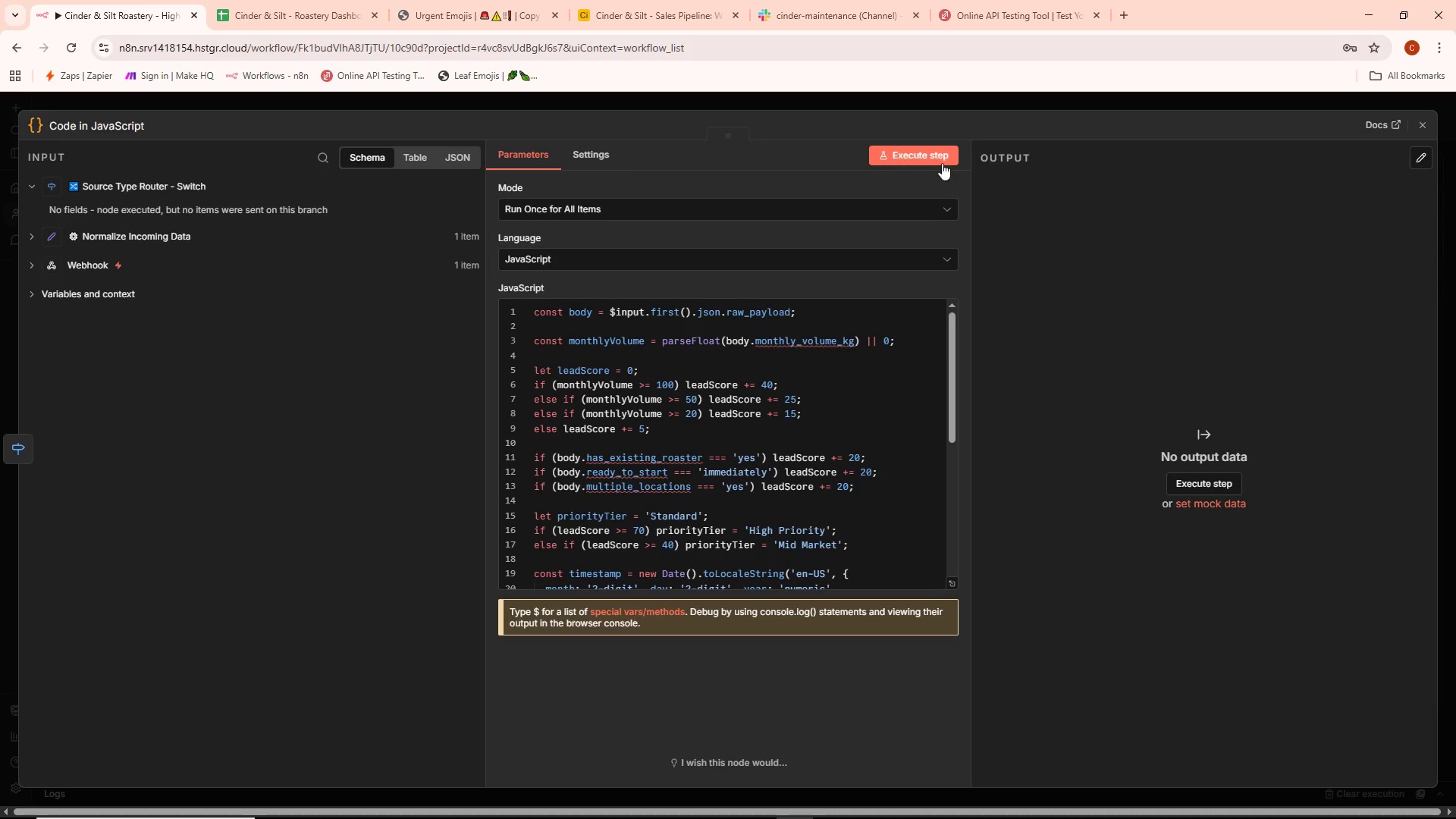 
left_click([936, 154])
 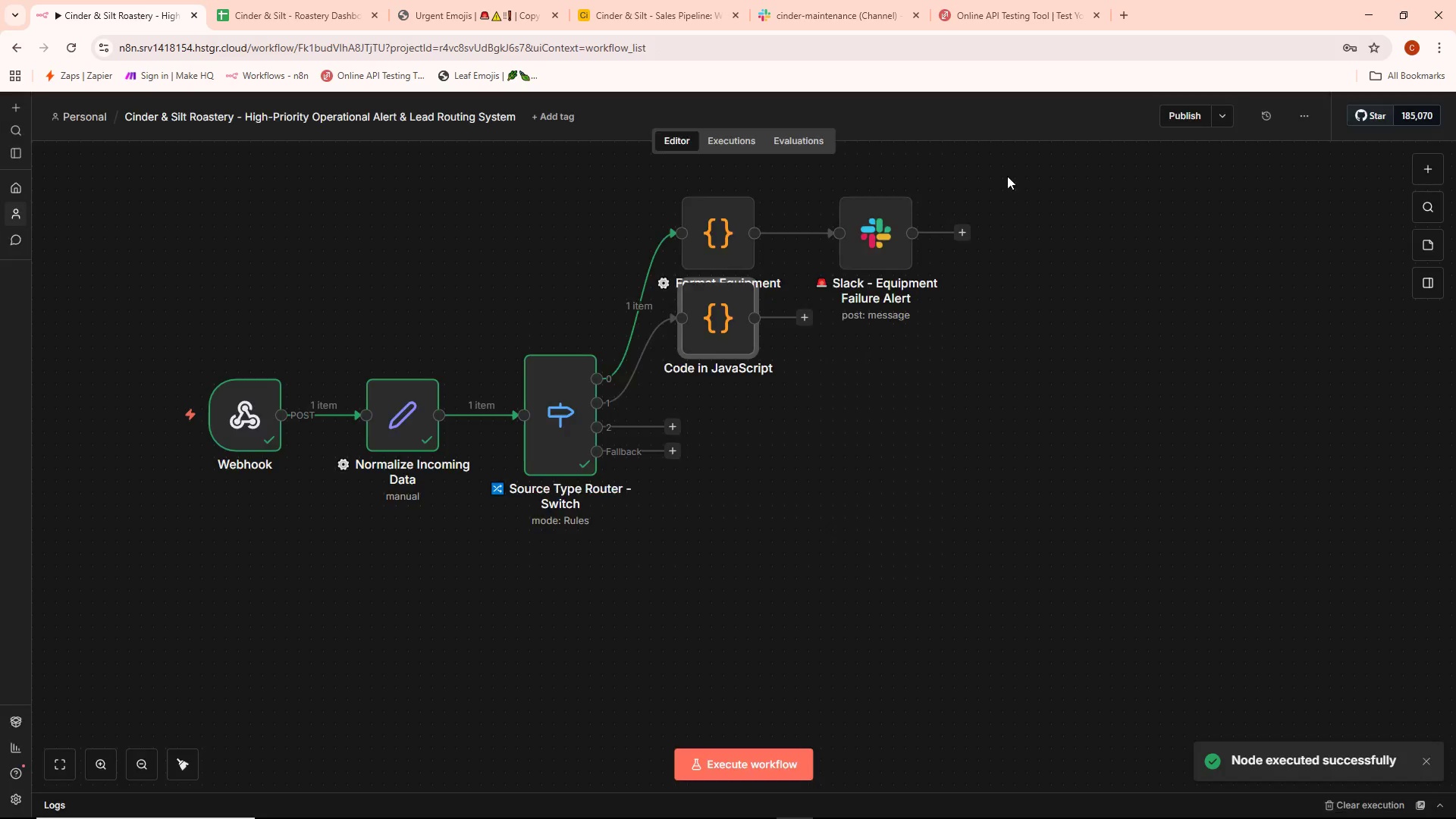 
left_click_drag(start_coordinate=[736, 339], to_coordinate=[771, 433])
 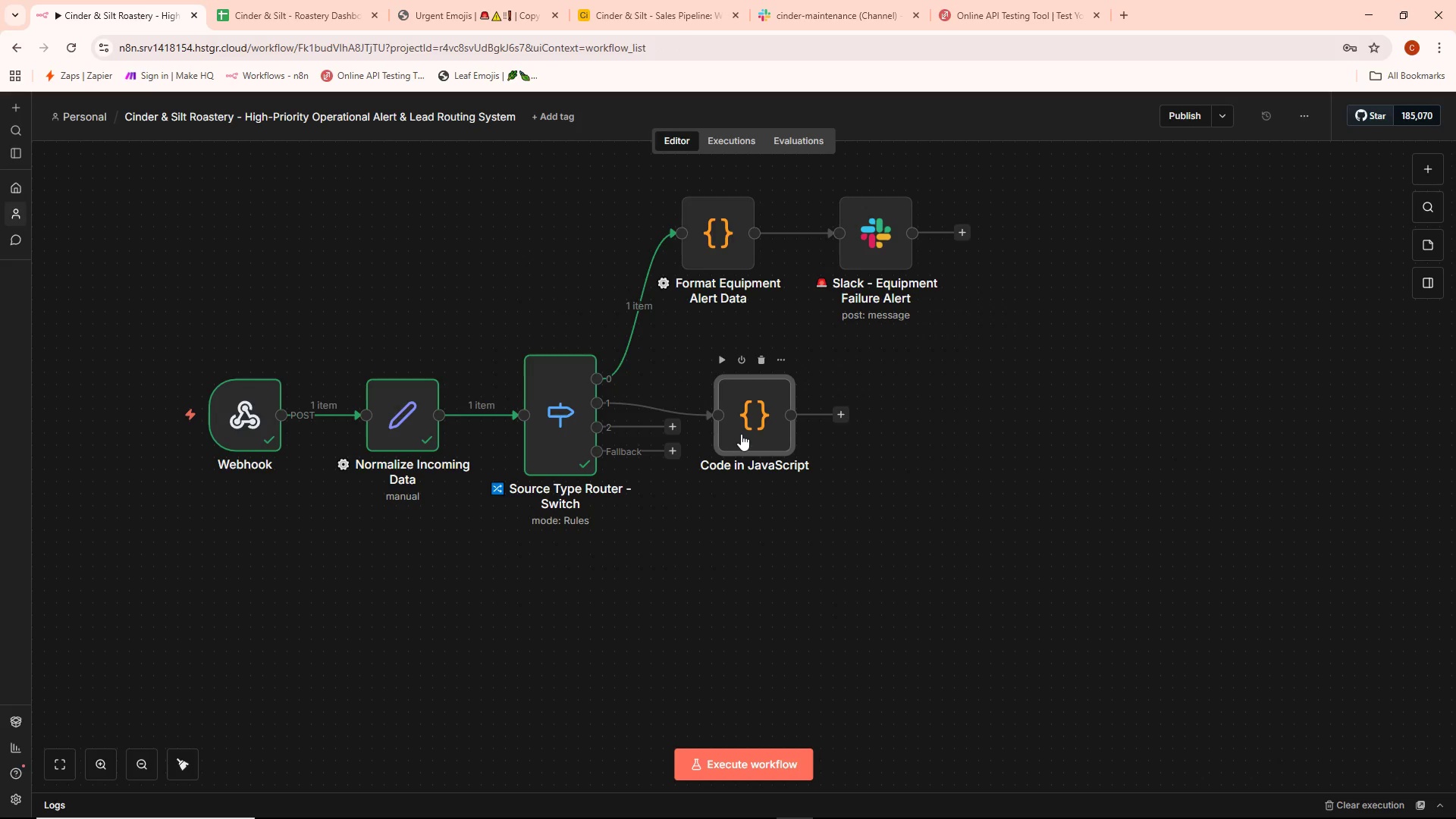 
left_click([742, 433])
 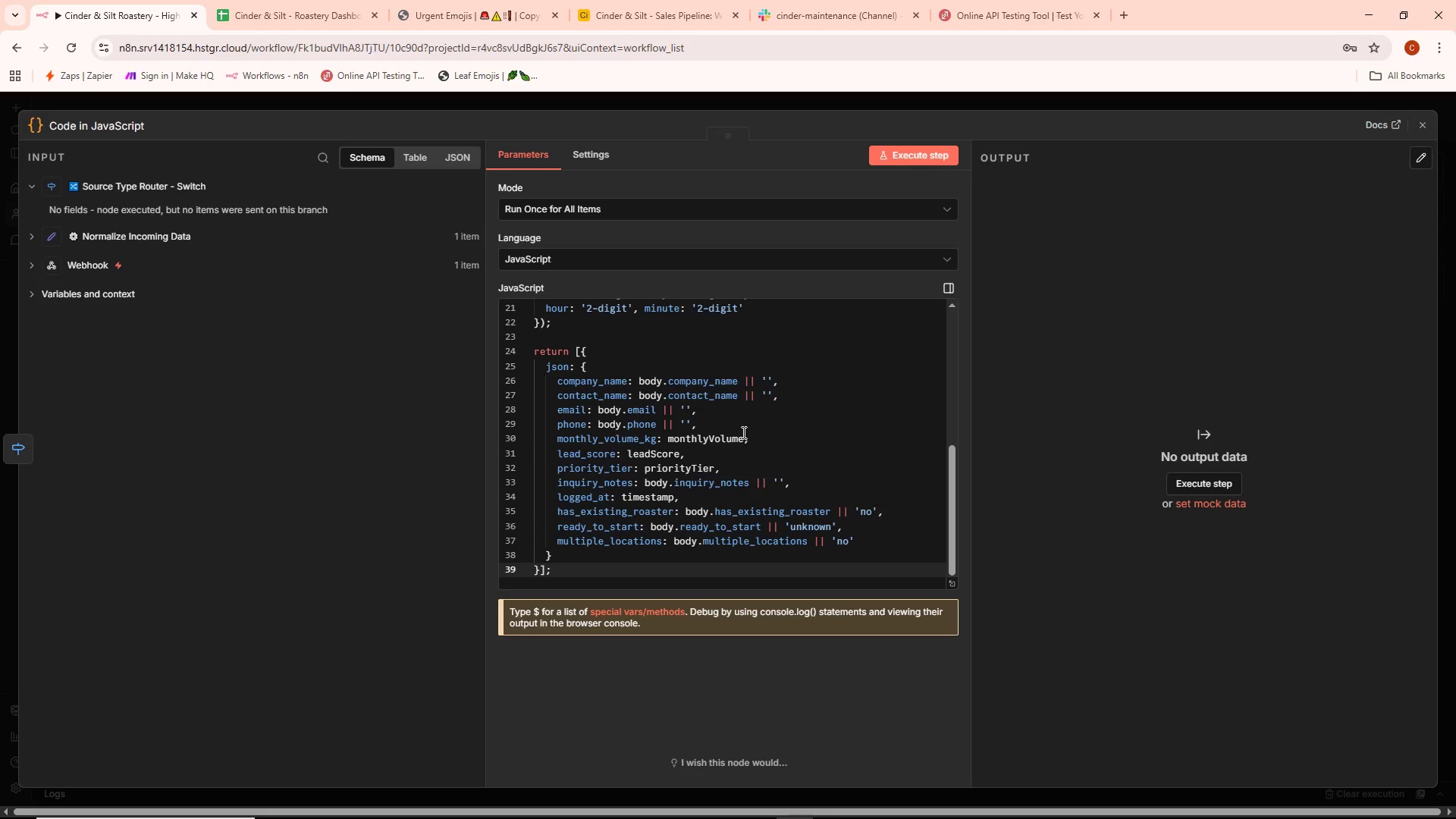 
scroll: coordinate [775, 374], scroll_direction: up, amount: 14.0
 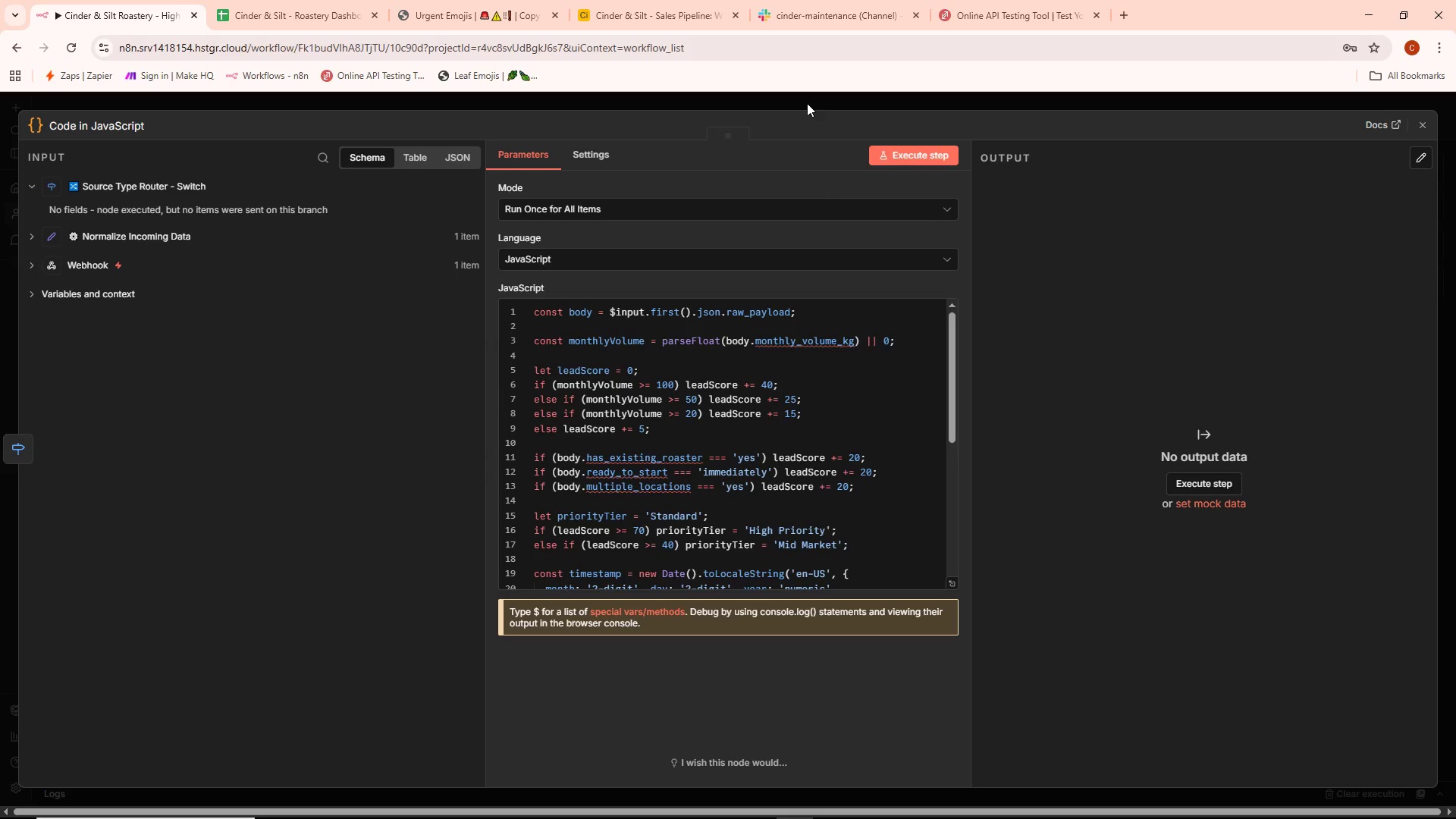 
left_click([807, 103])
 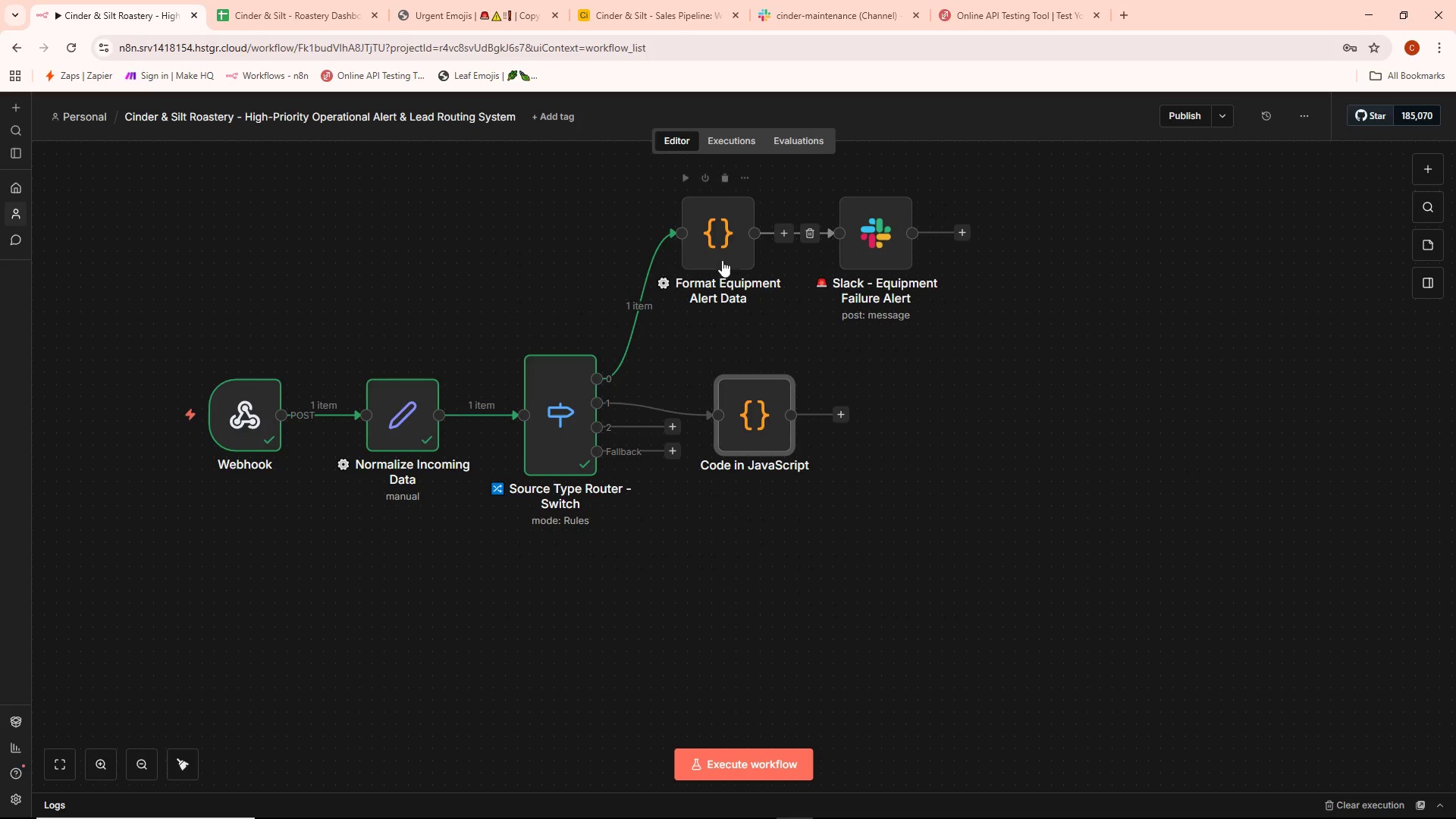 
double_click([720, 257])
 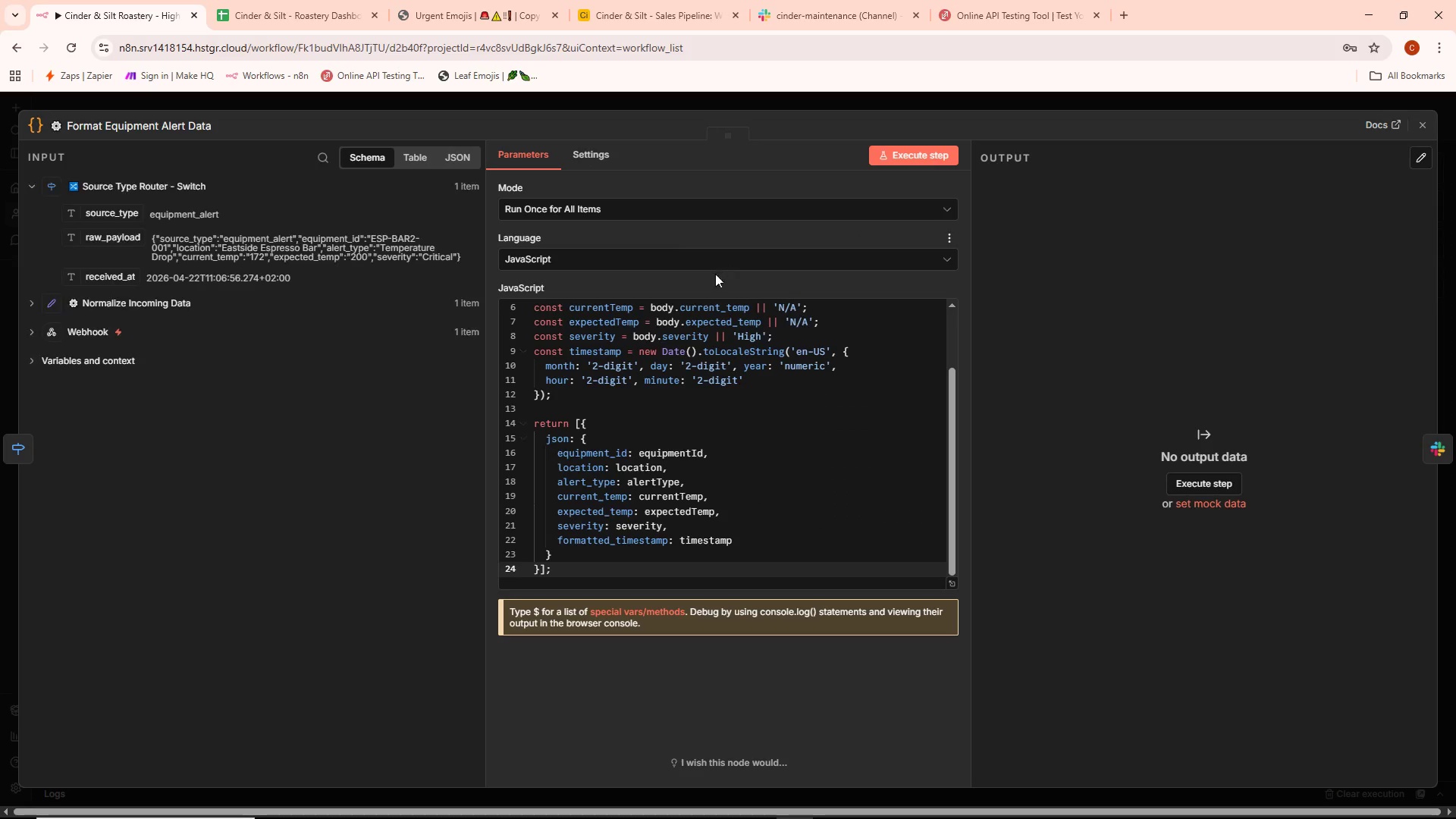 
scroll: coordinate [704, 377], scroll_direction: none, amount: 0.0
 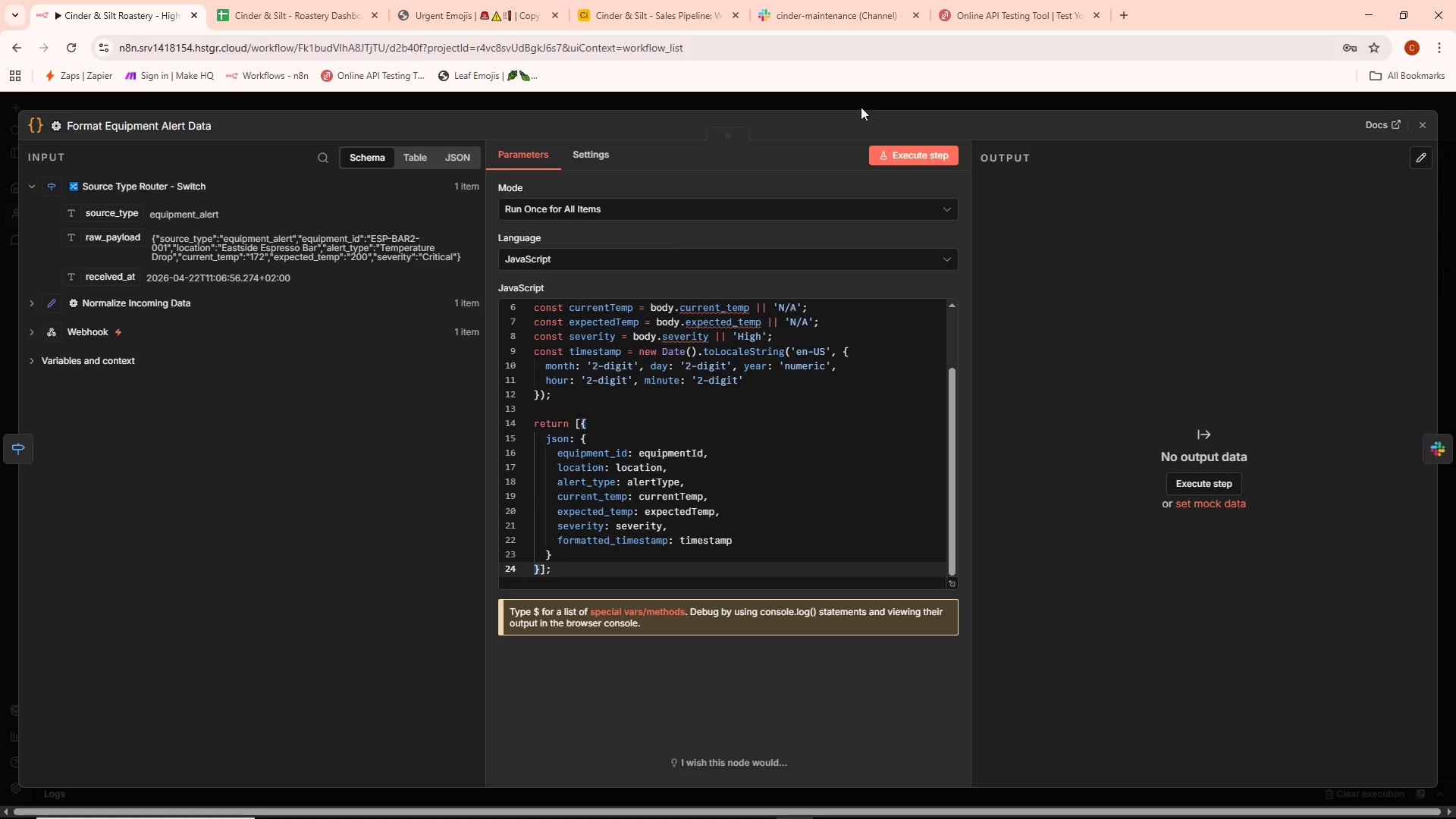 
left_click([863, 104])
 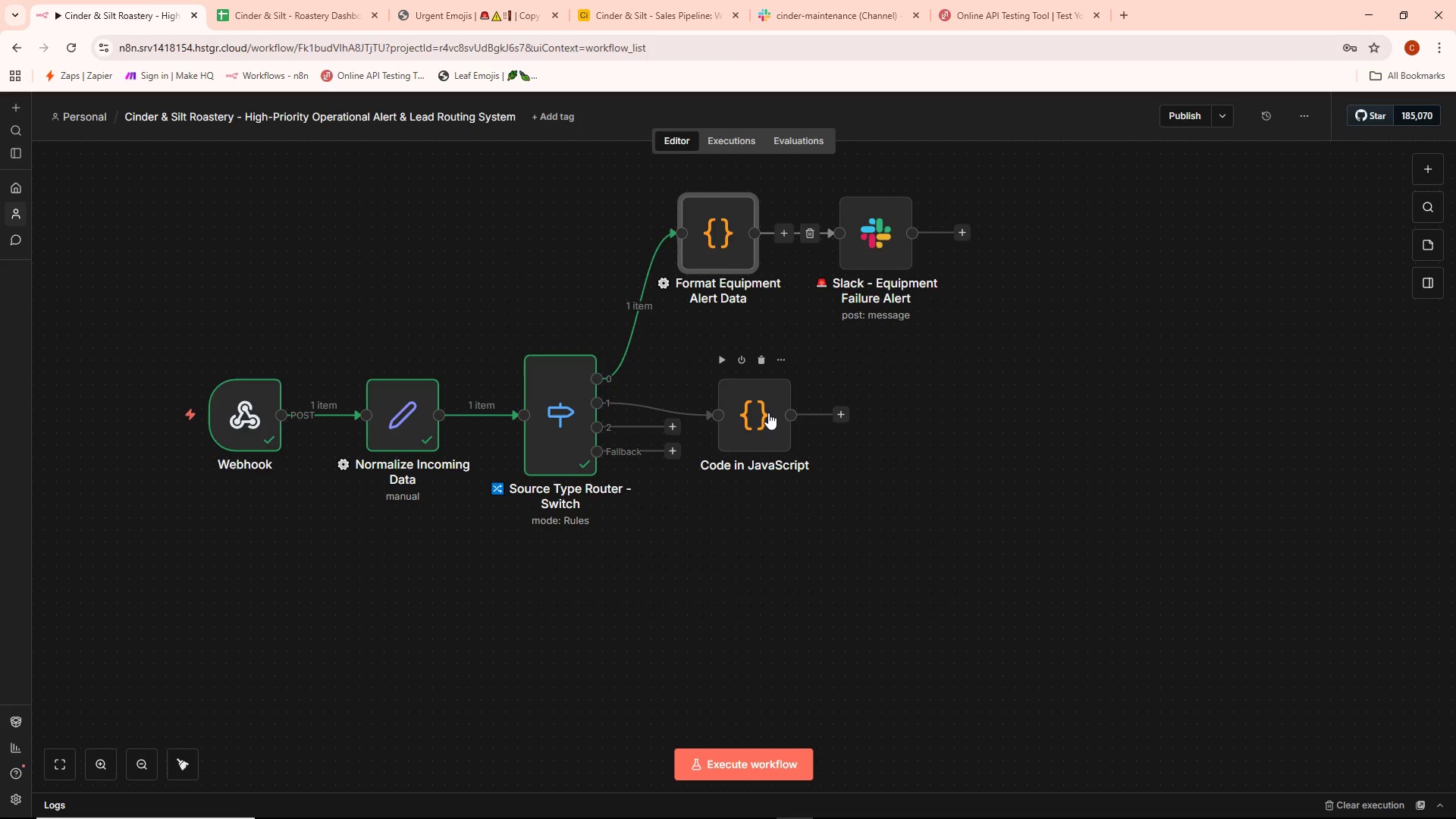 
double_click([768, 413])
 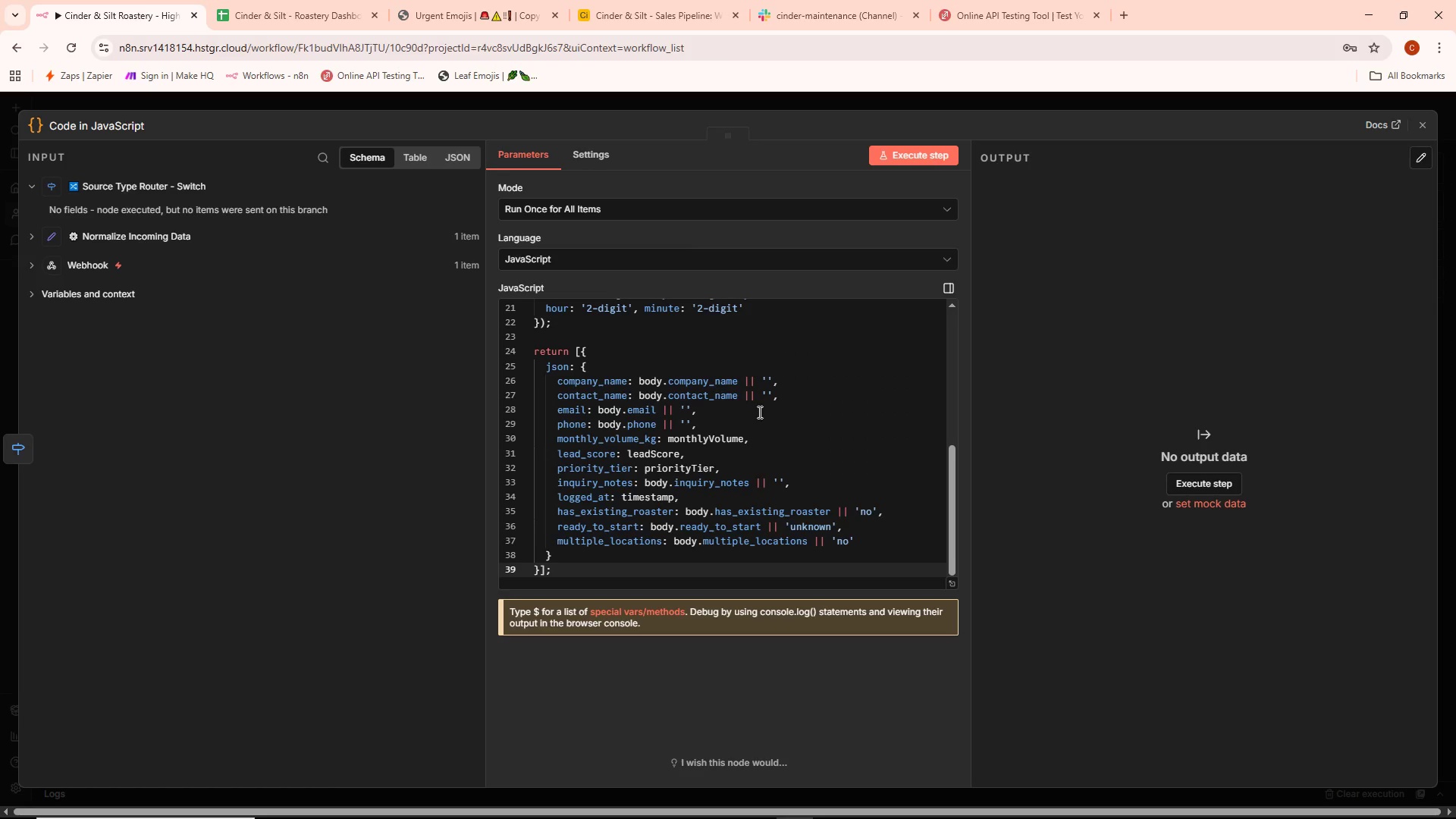 
scroll: coordinate [758, 412], scroll_direction: up, amount: 5.0
 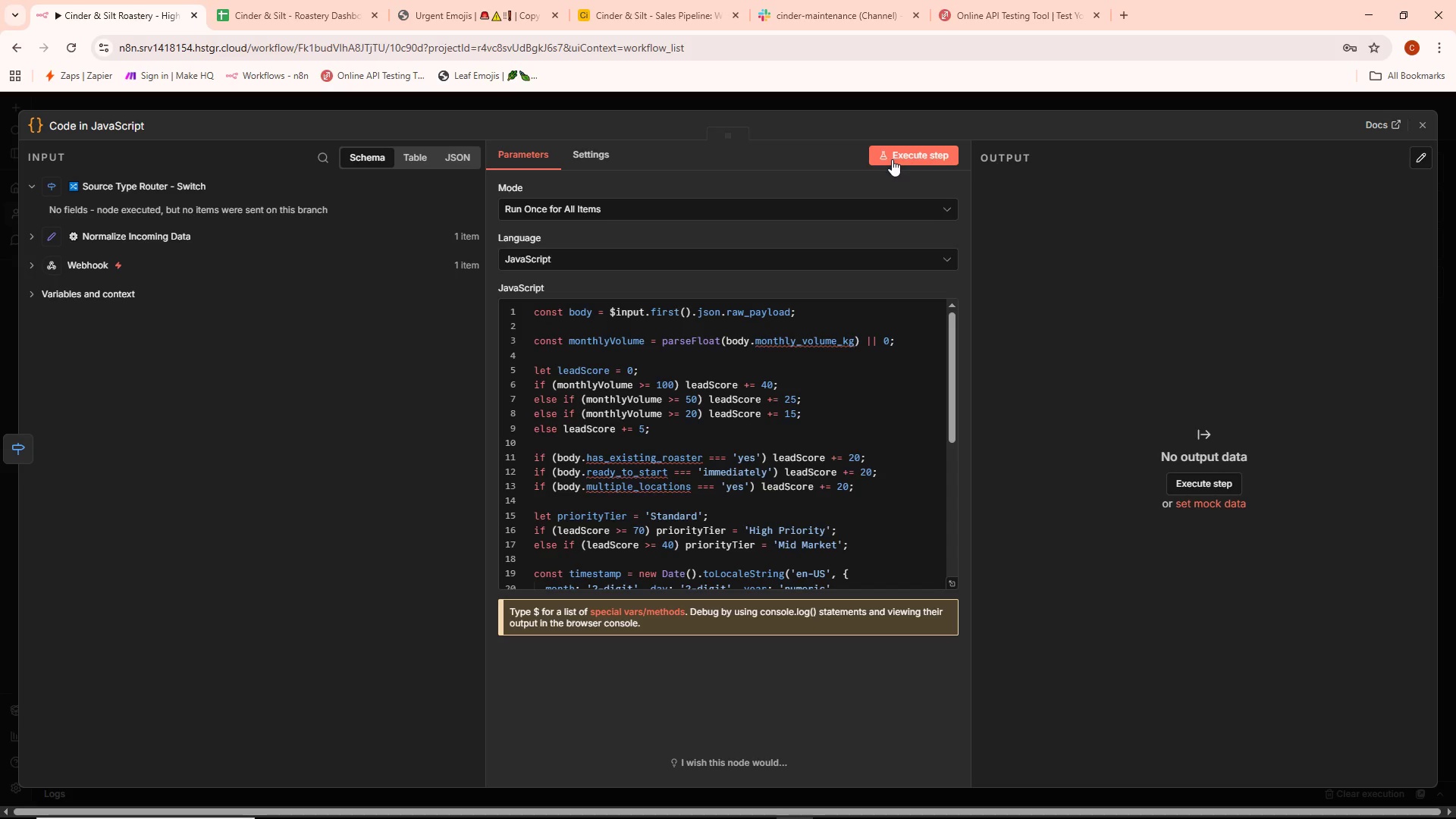 
left_click([892, 159])
 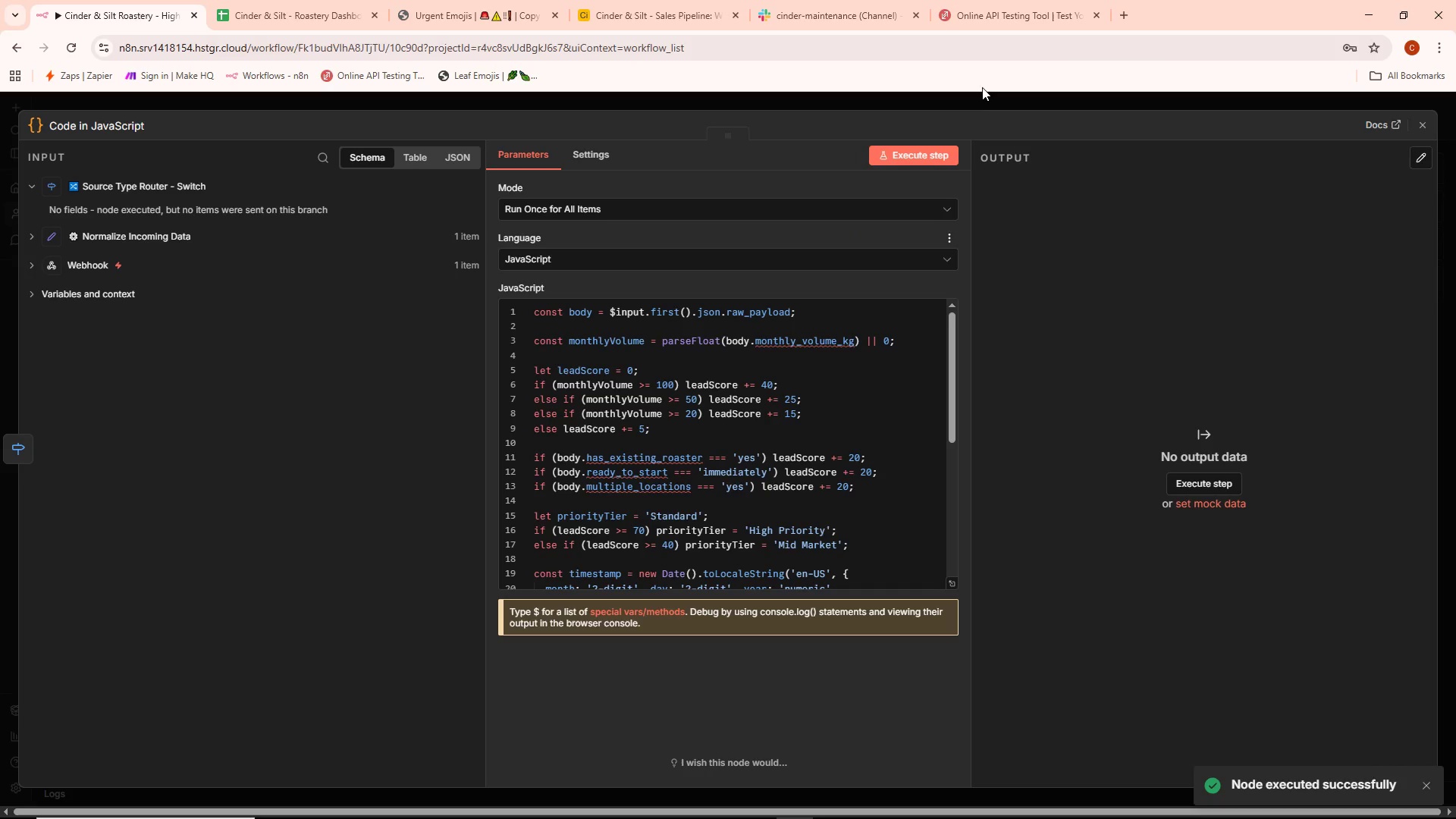 
left_click([974, 92])
 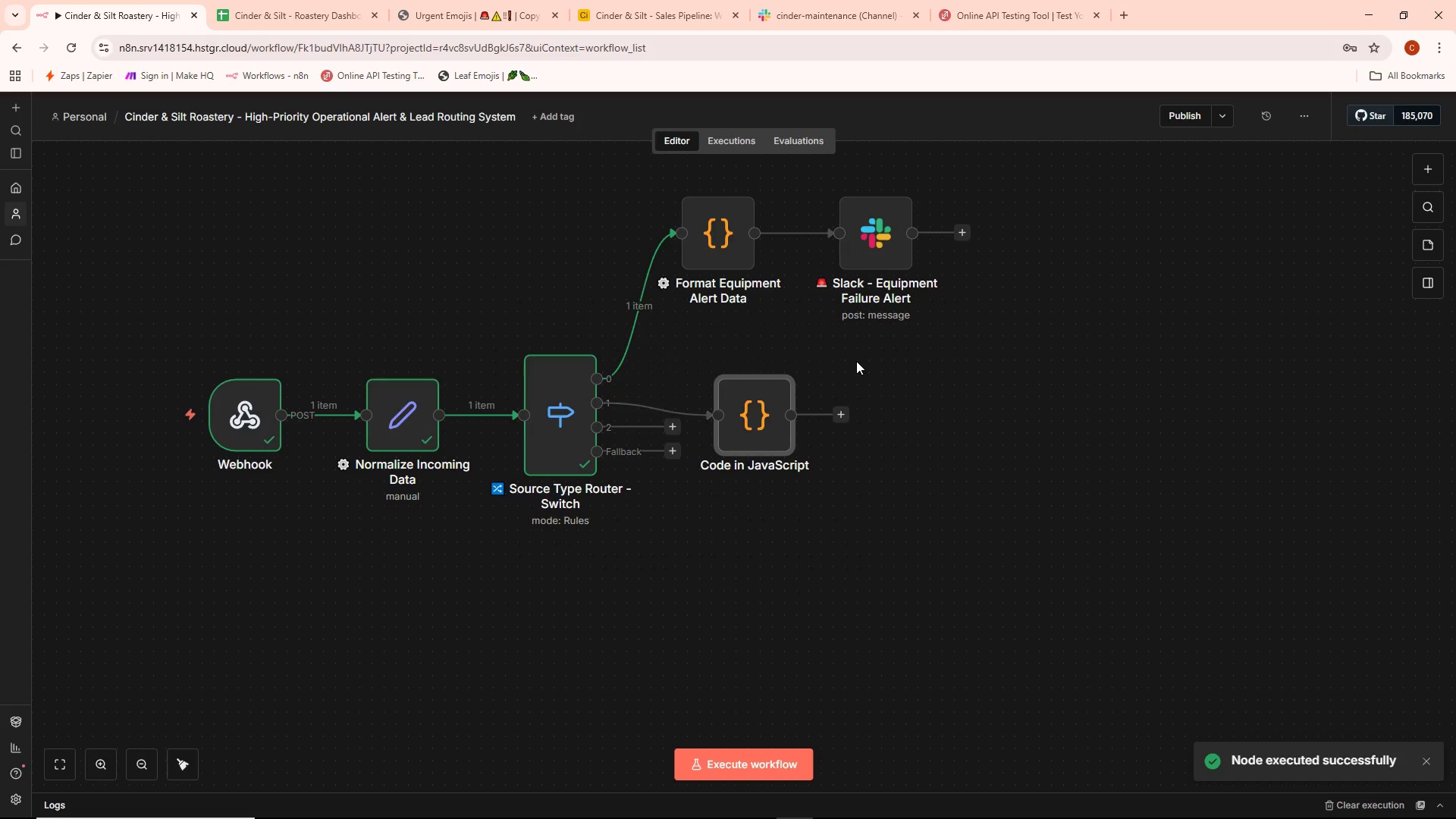 
left_click_drag(start_coordinate=[773, 407], to_coordinate=[767, 394])
 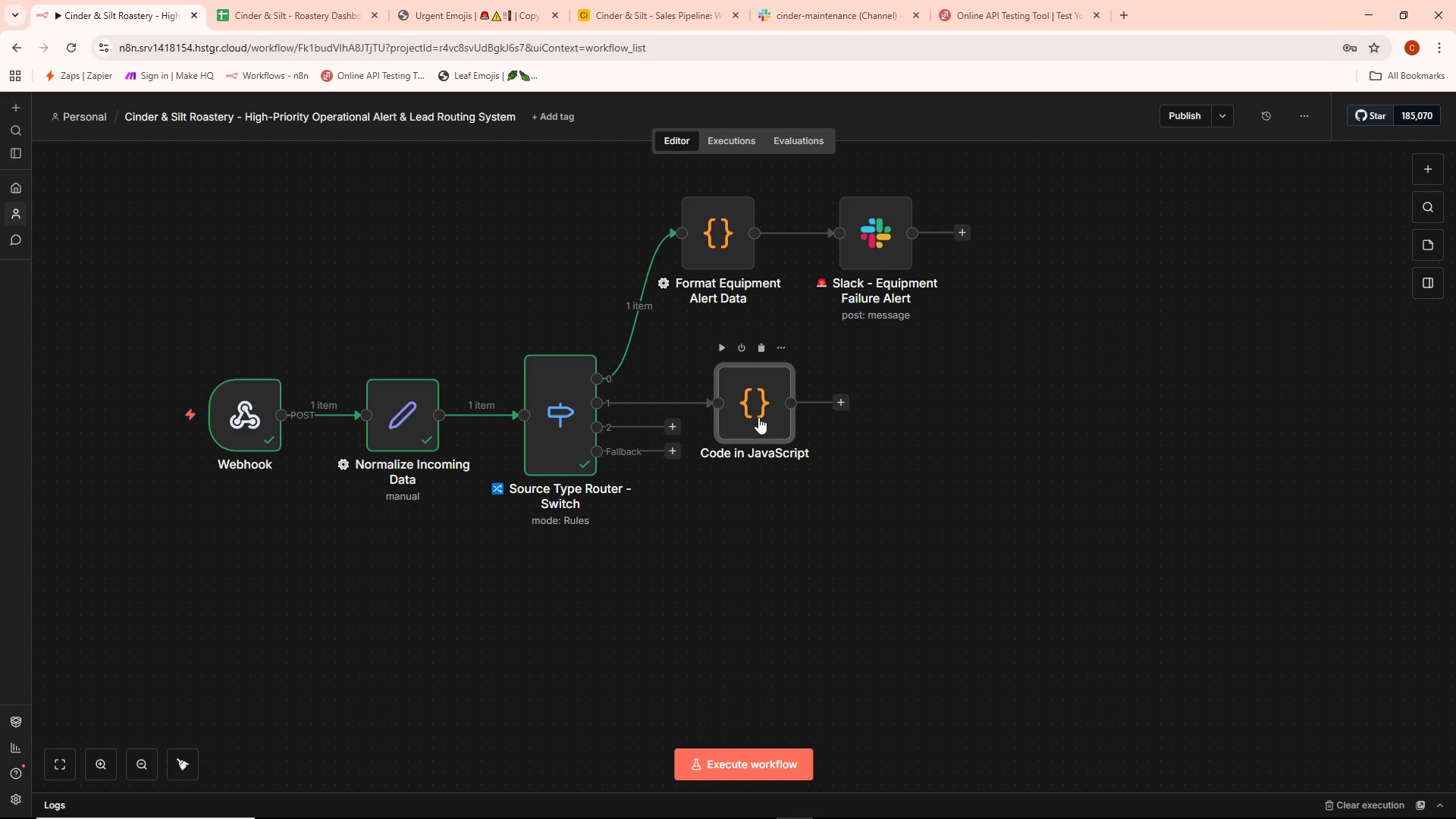 
wait(41.53)
 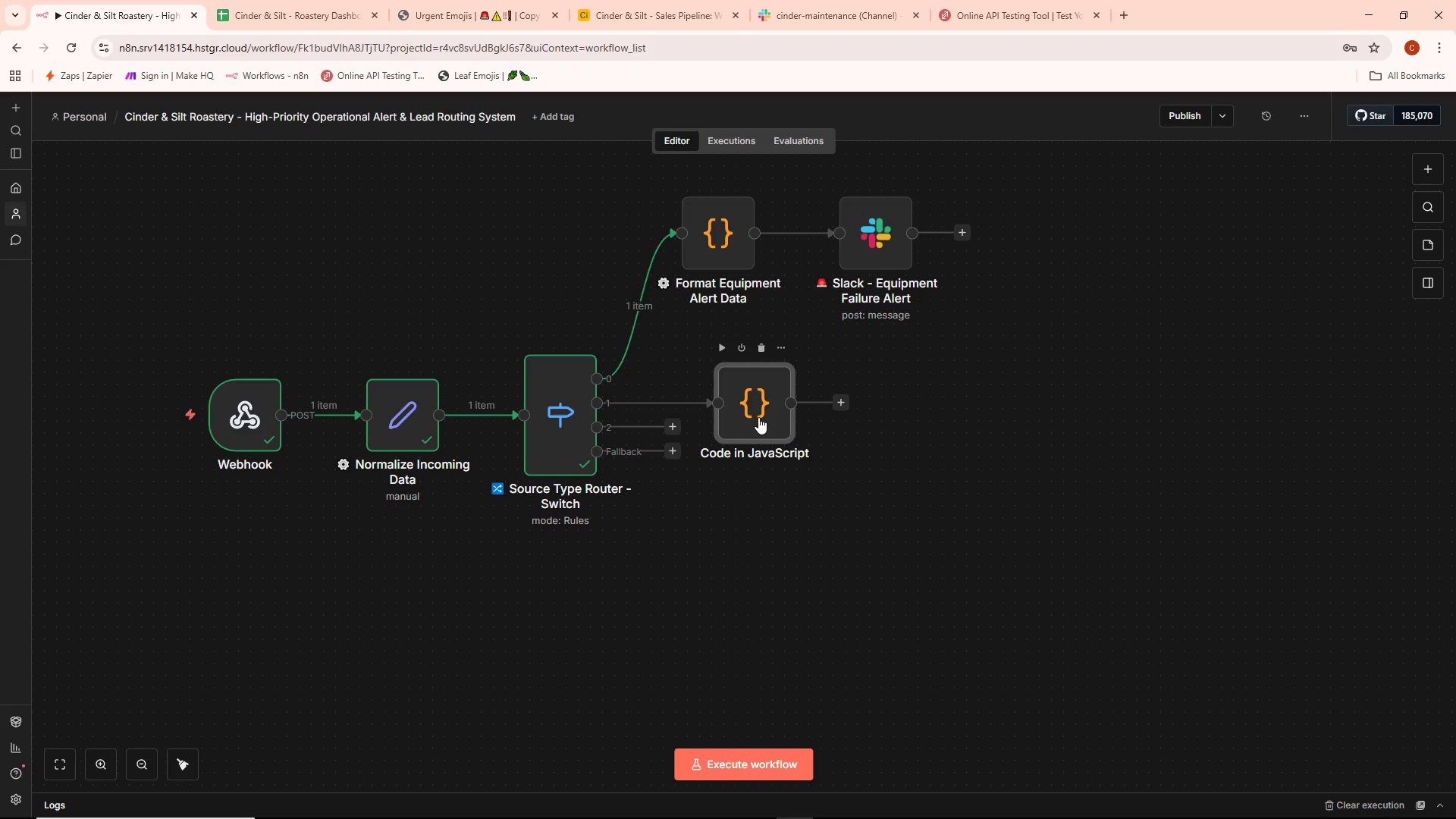 
left_click([475, 0])
 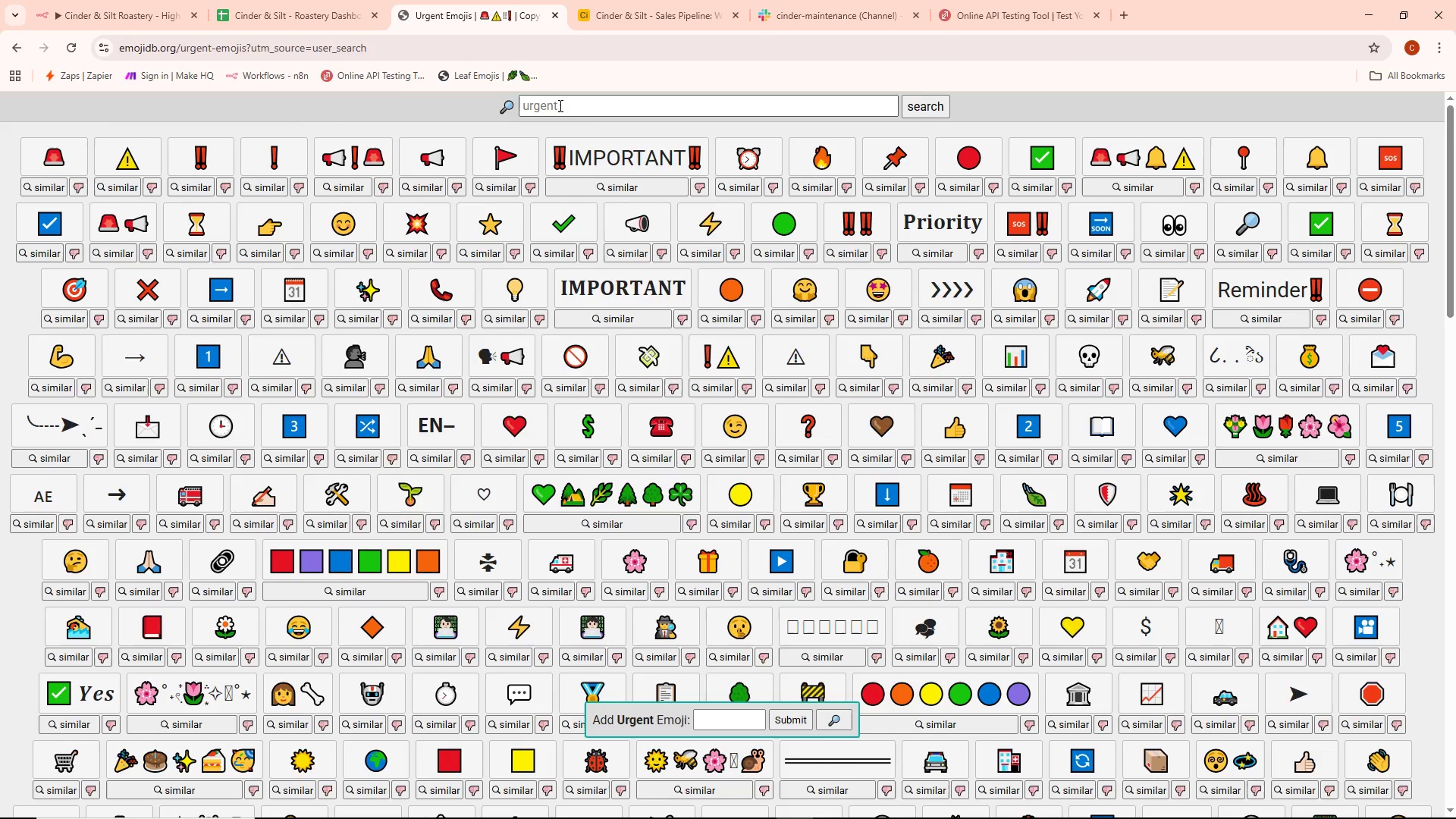 
key(S)
 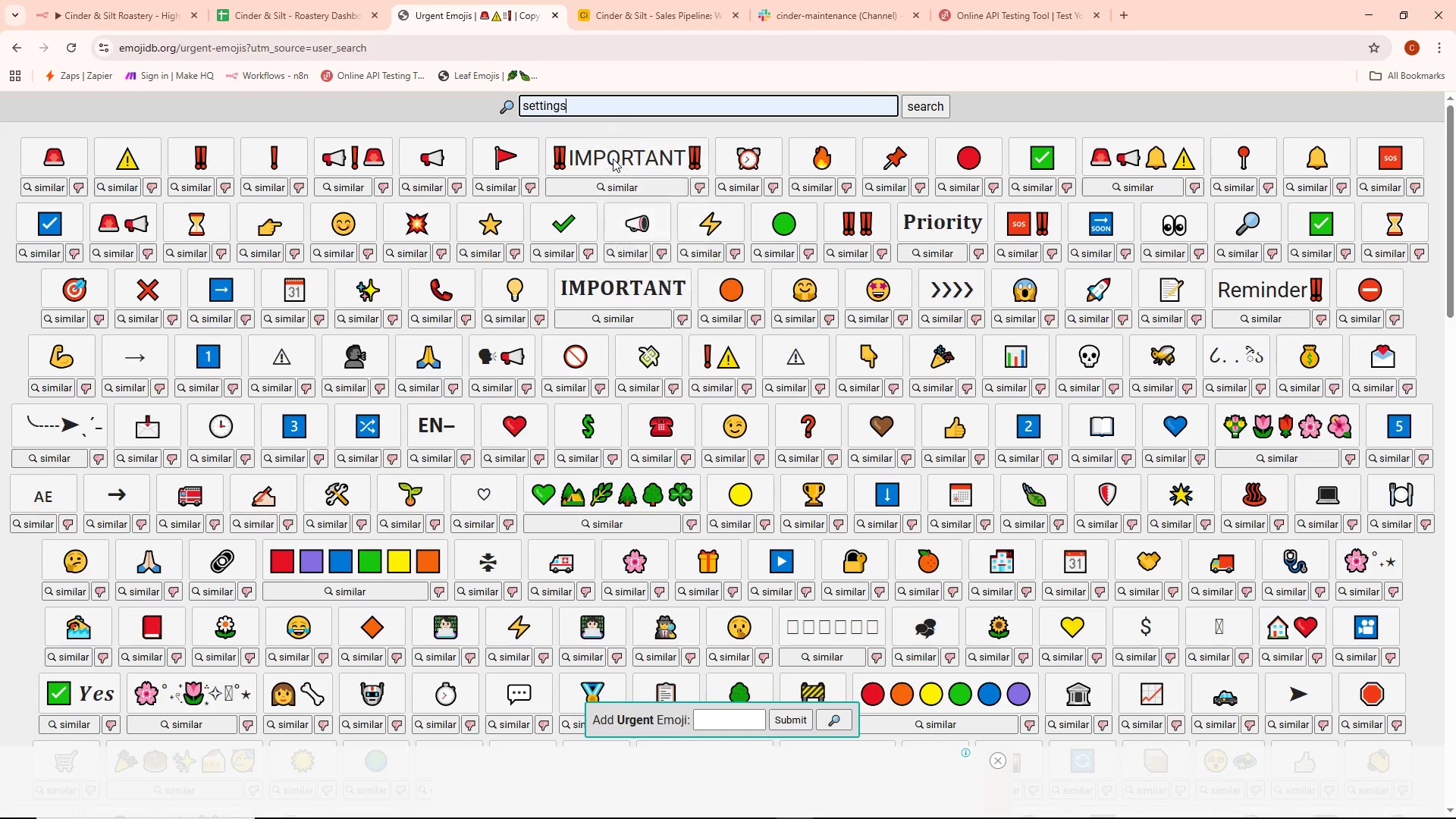 
key(Delete)
 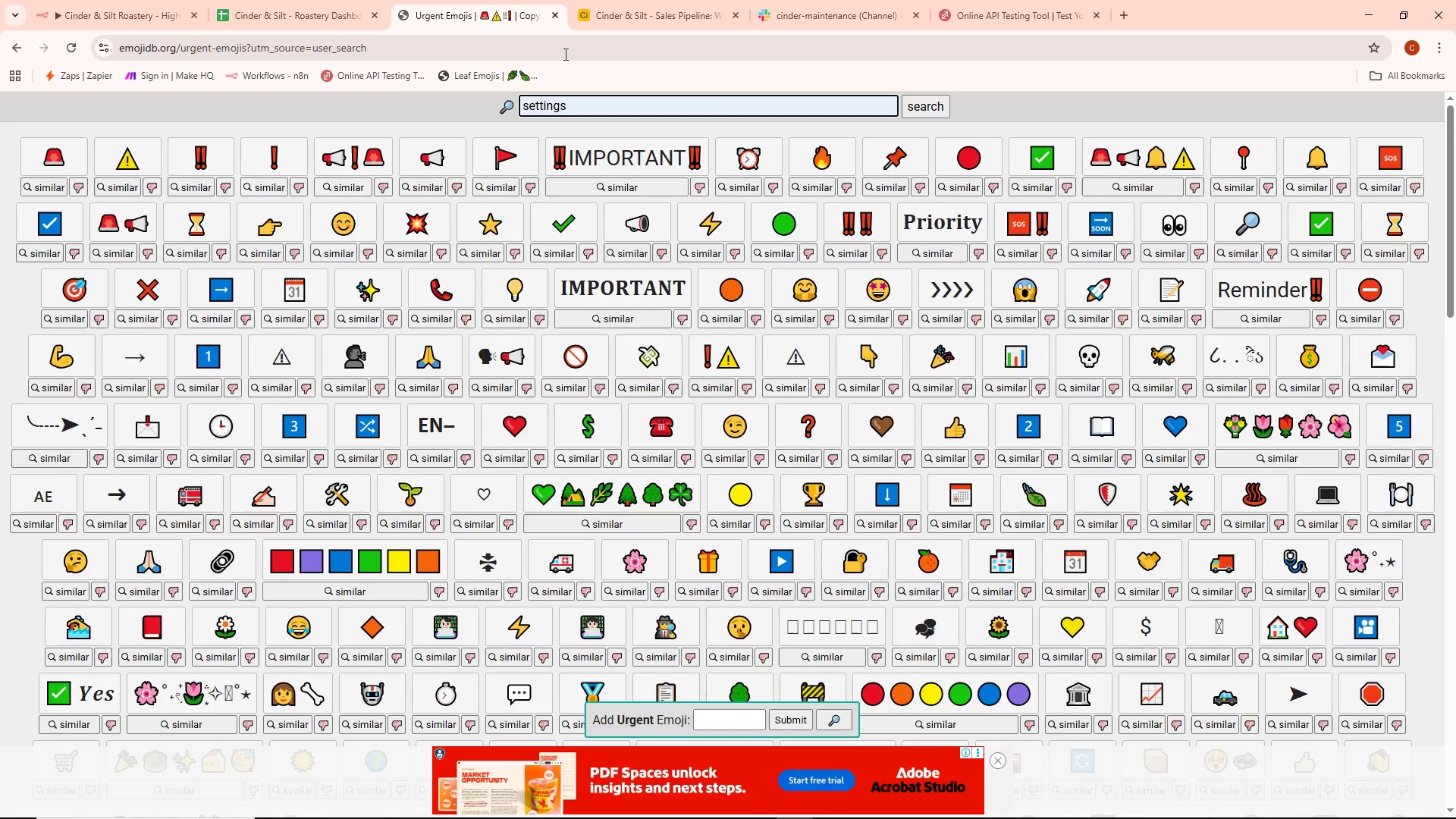 
left_click([939, 98])
 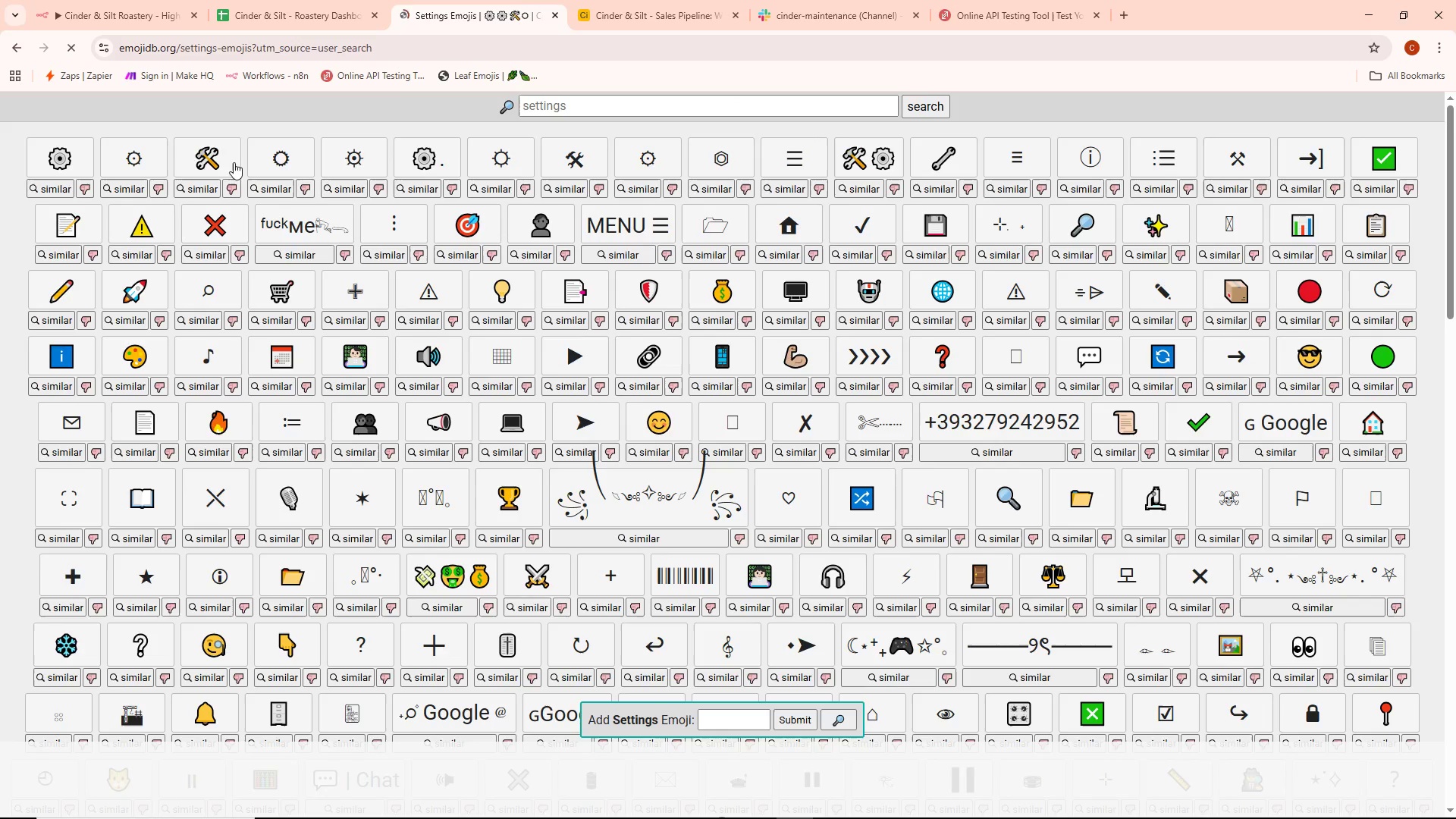 
left_click([77, 160])
 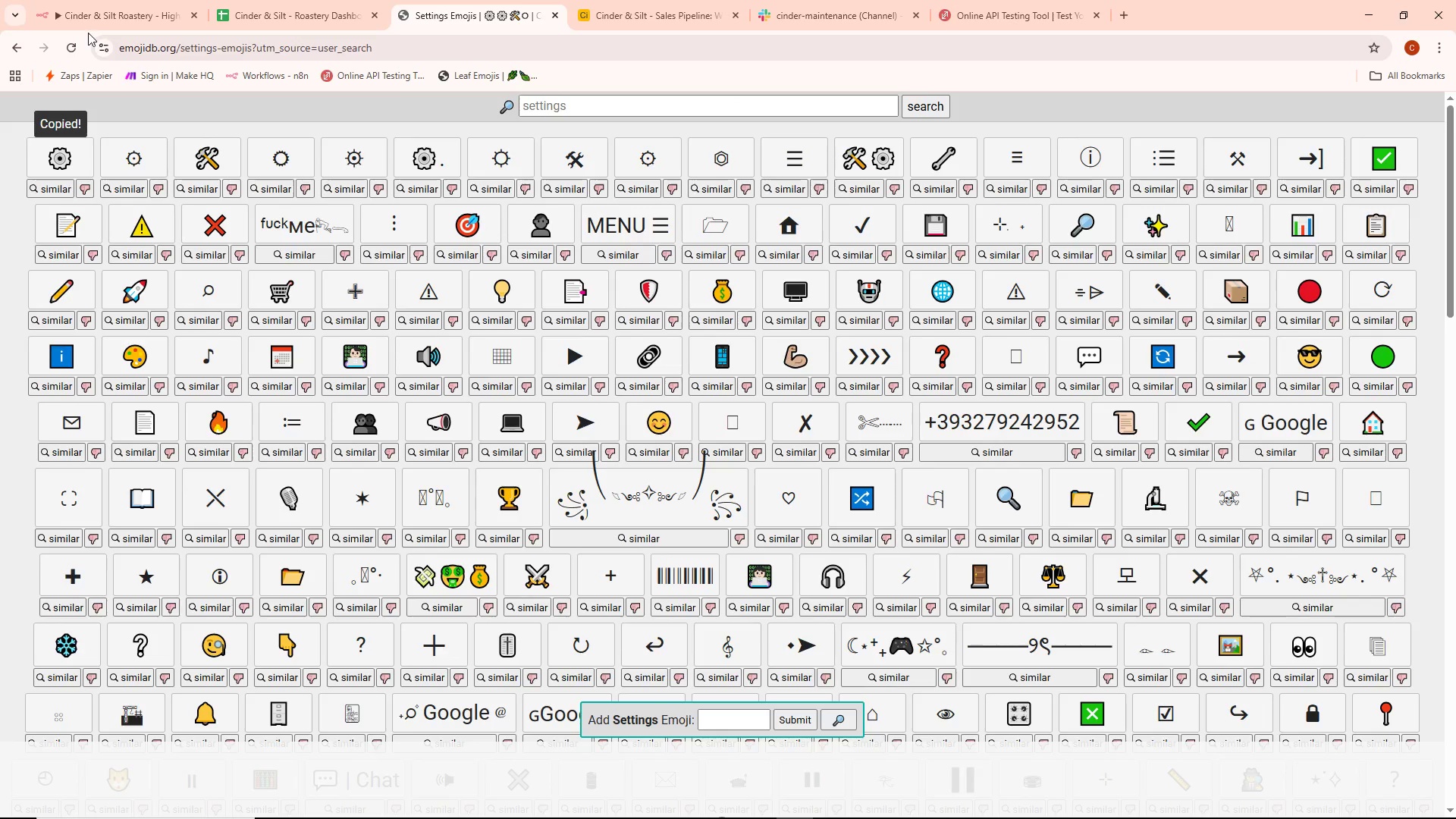 
left_click([93, 22])
 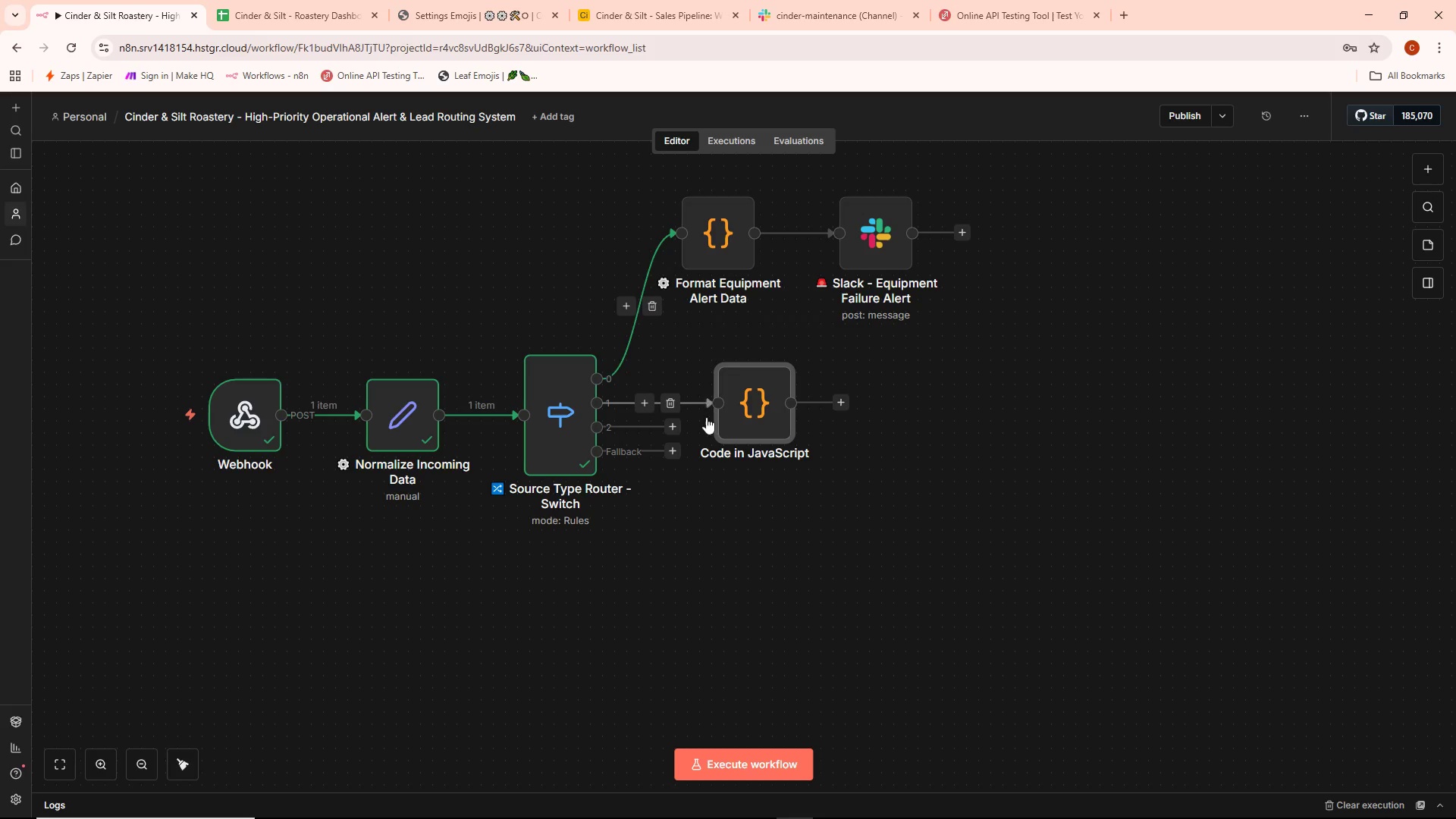 
right_click([758, 406])
 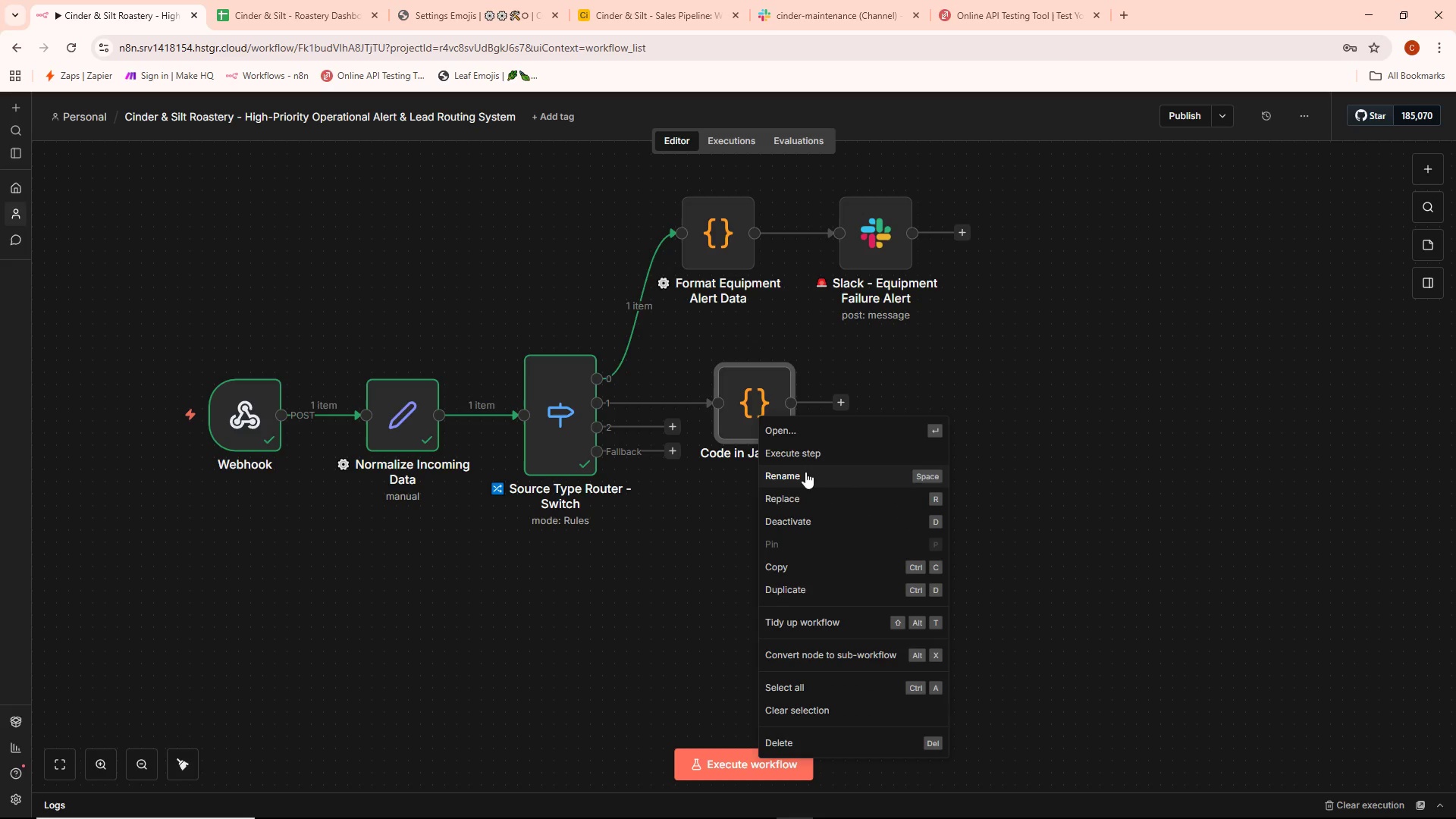 
left_click([806, 473])
 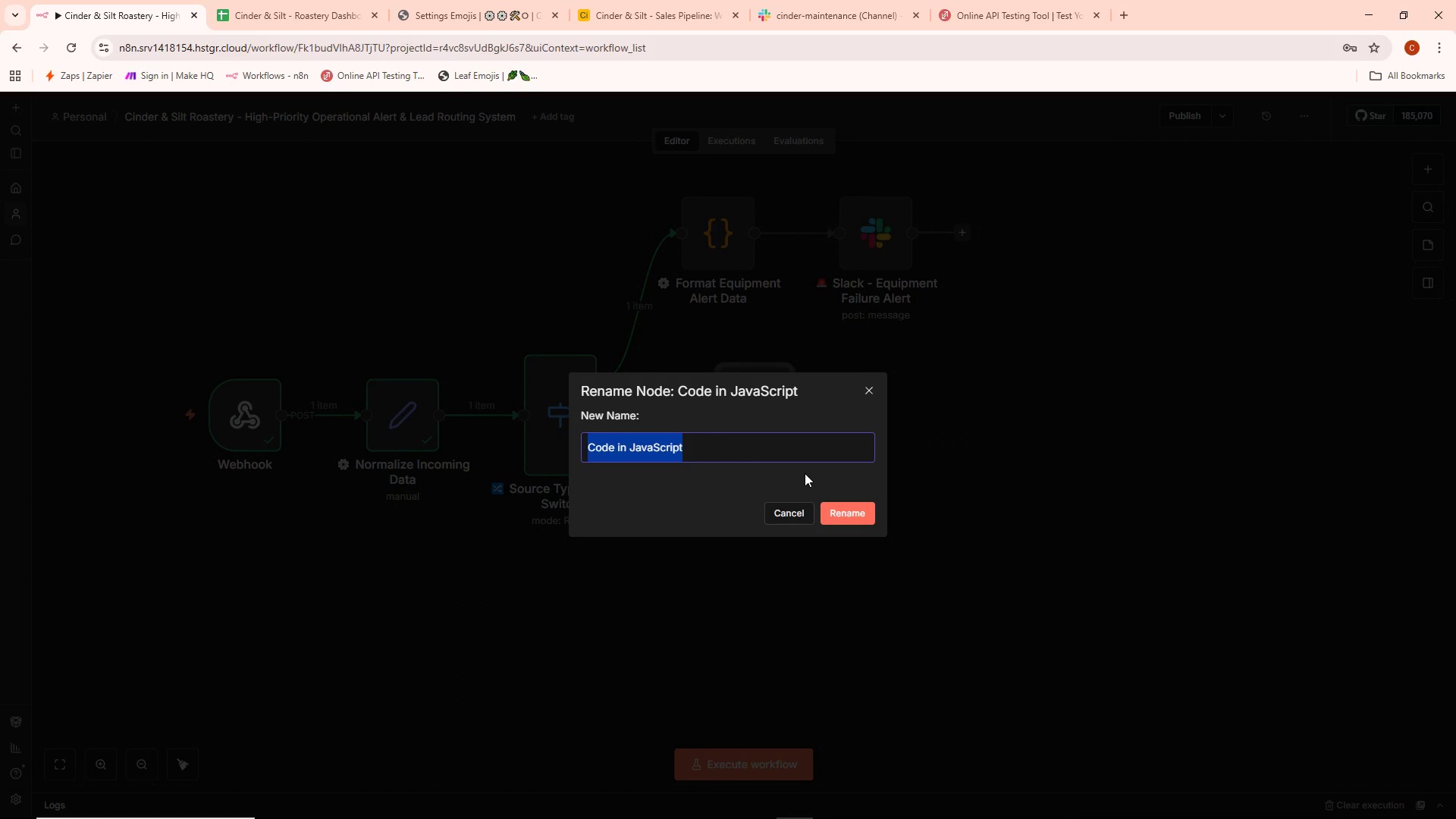 
key(Backspace)
 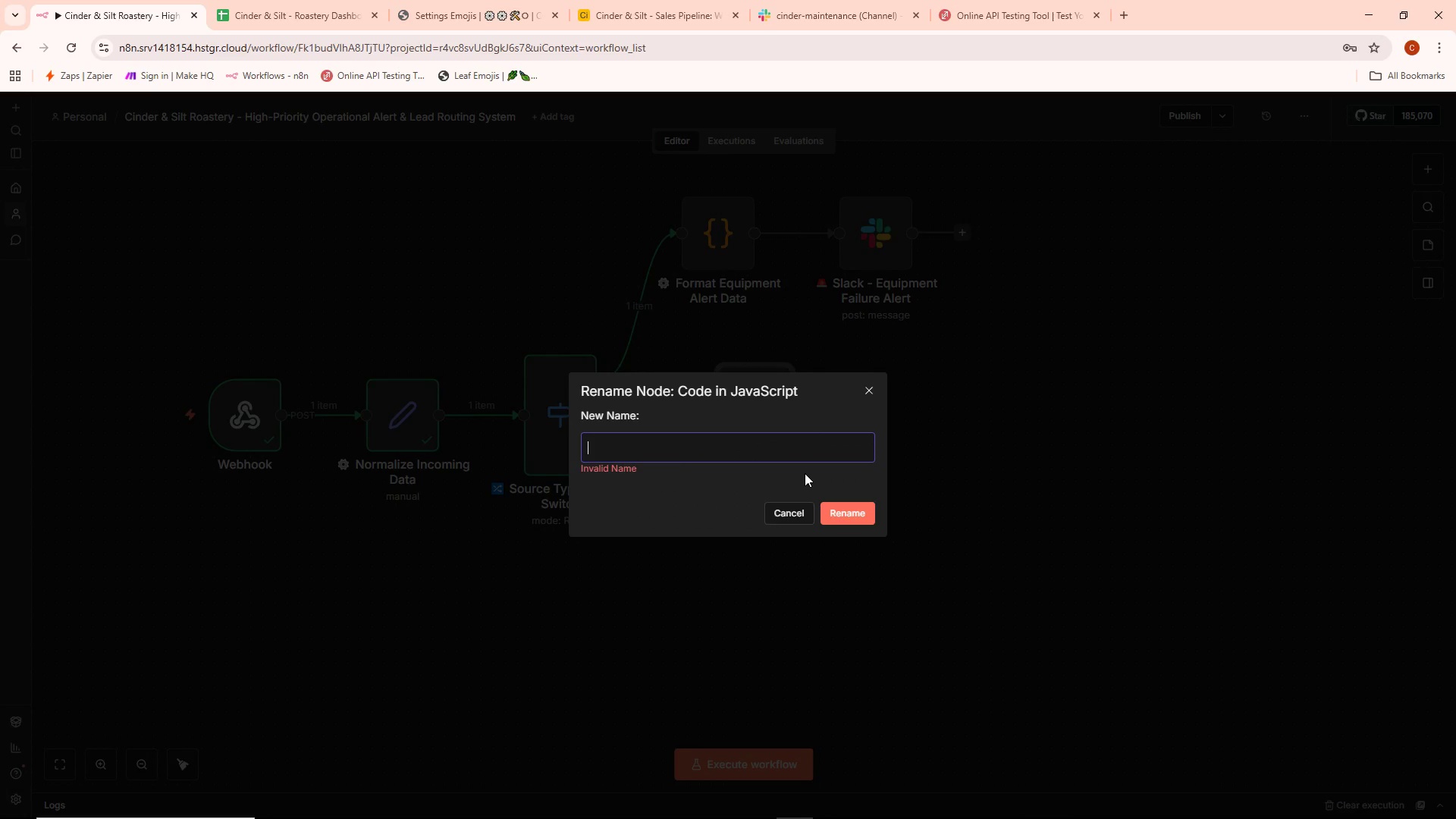 
key(Control+ControlLeft)
 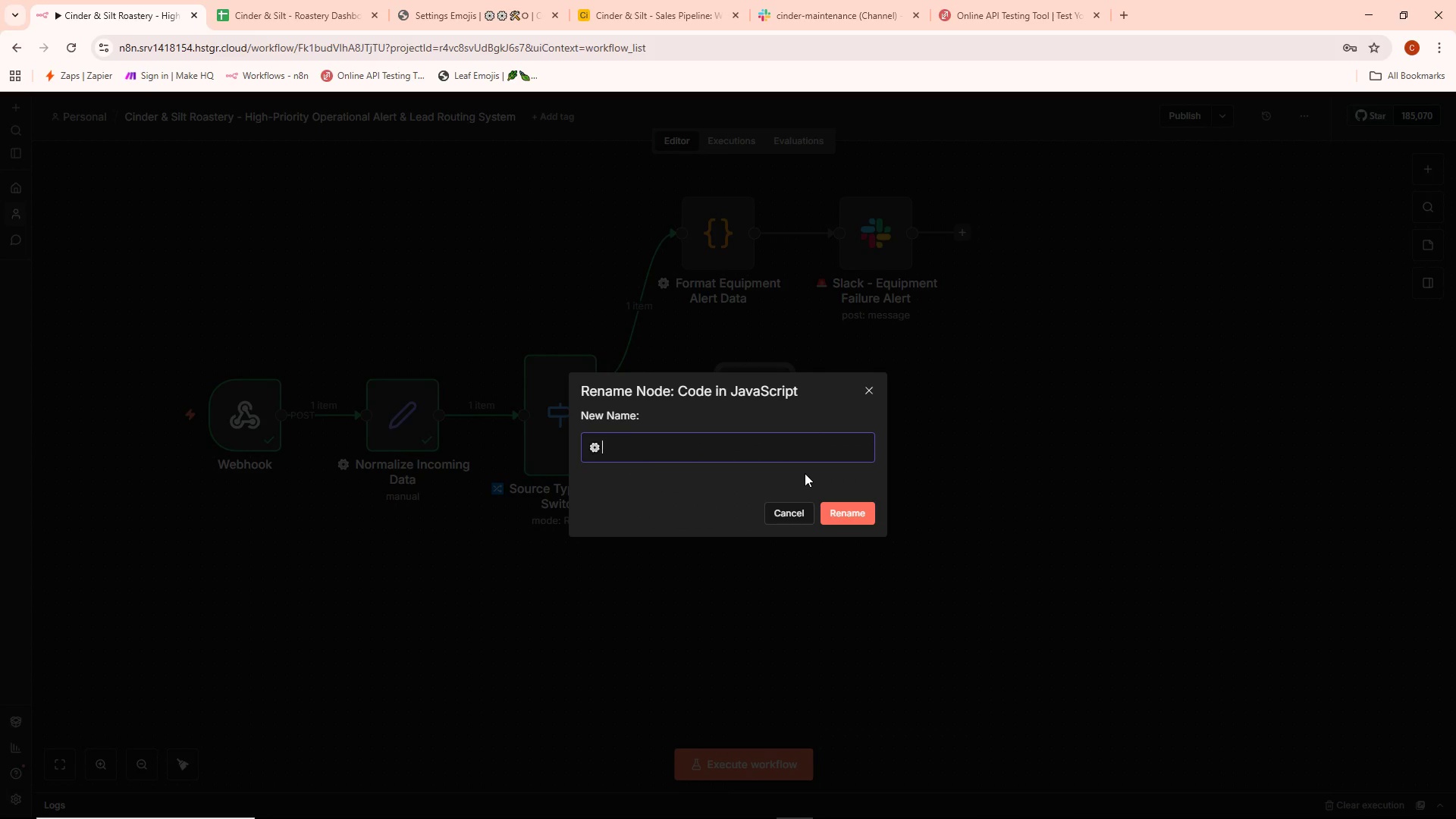 
key(Control+V)
 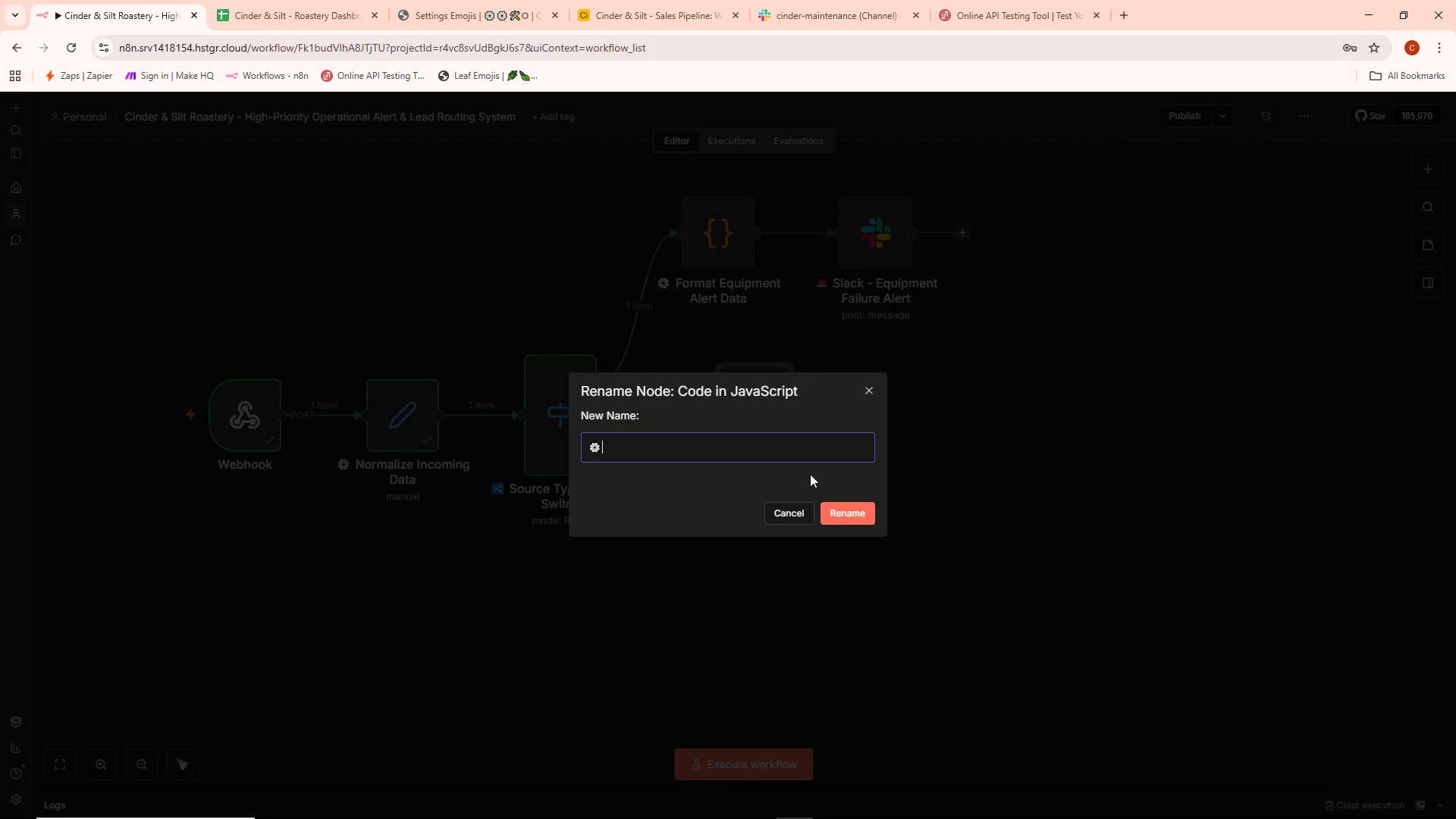 
type( Calculate Lead Score & Format Data)
 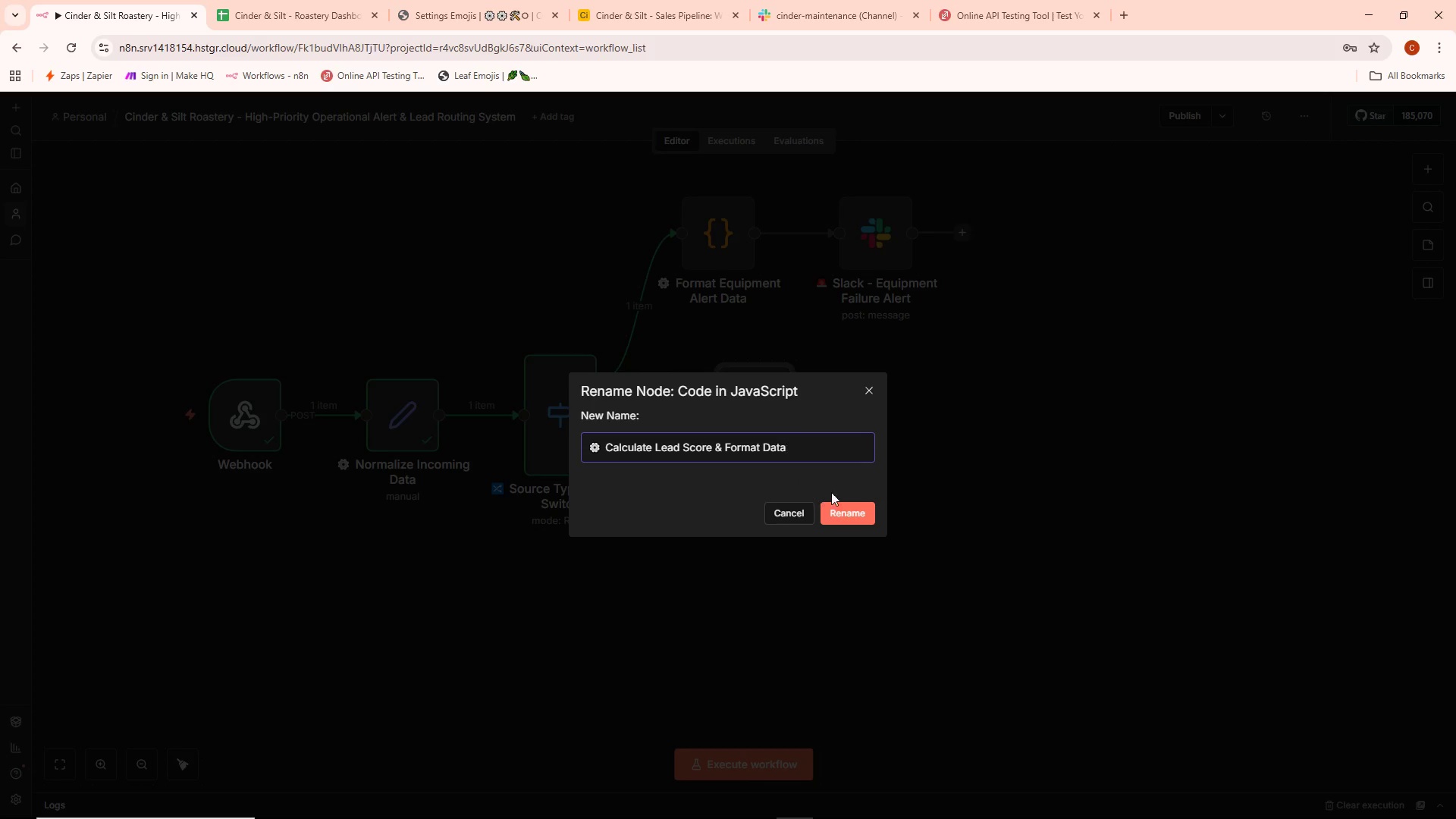 
left_click([853, 514])
 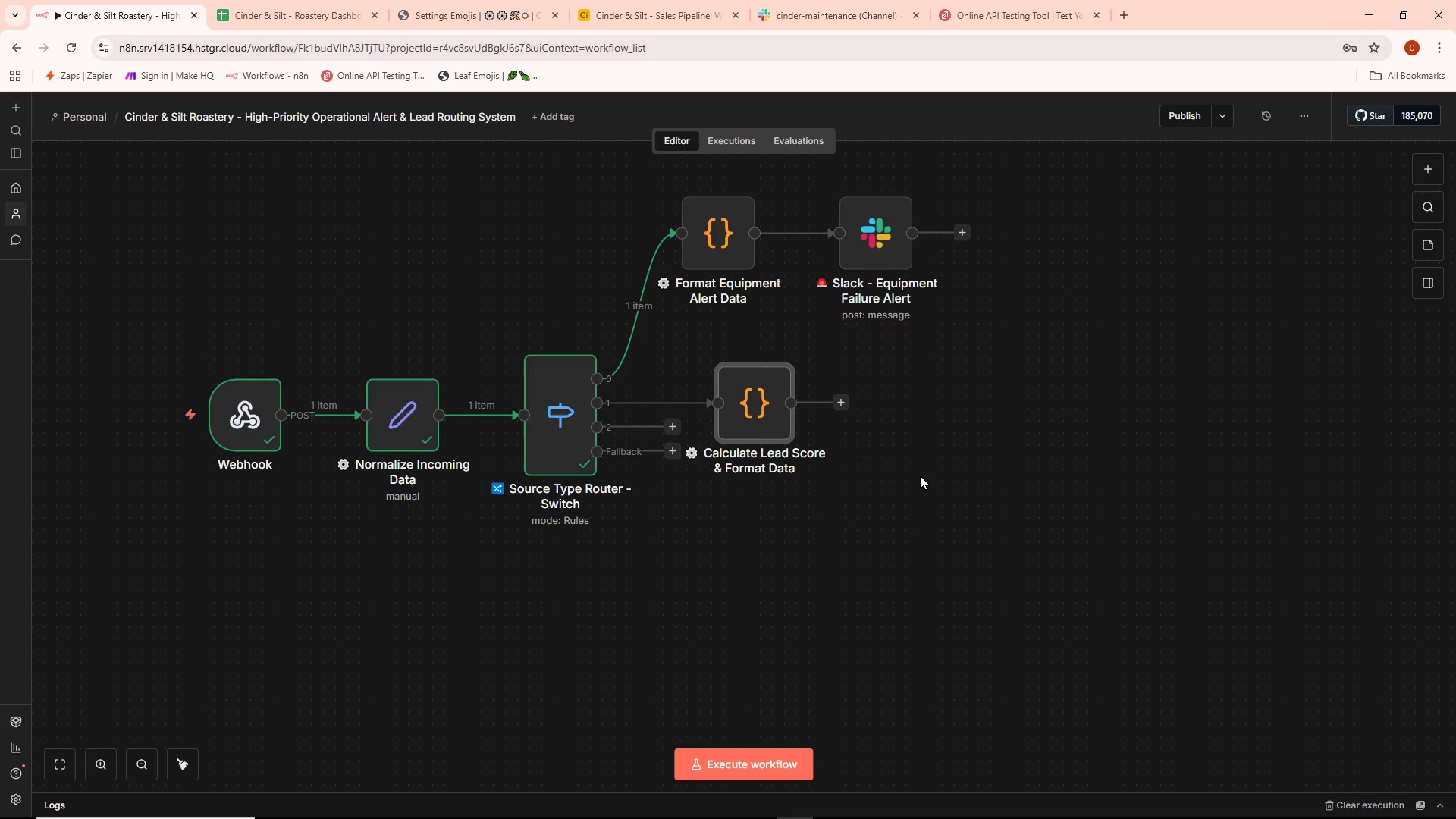 
wait(11.88)
 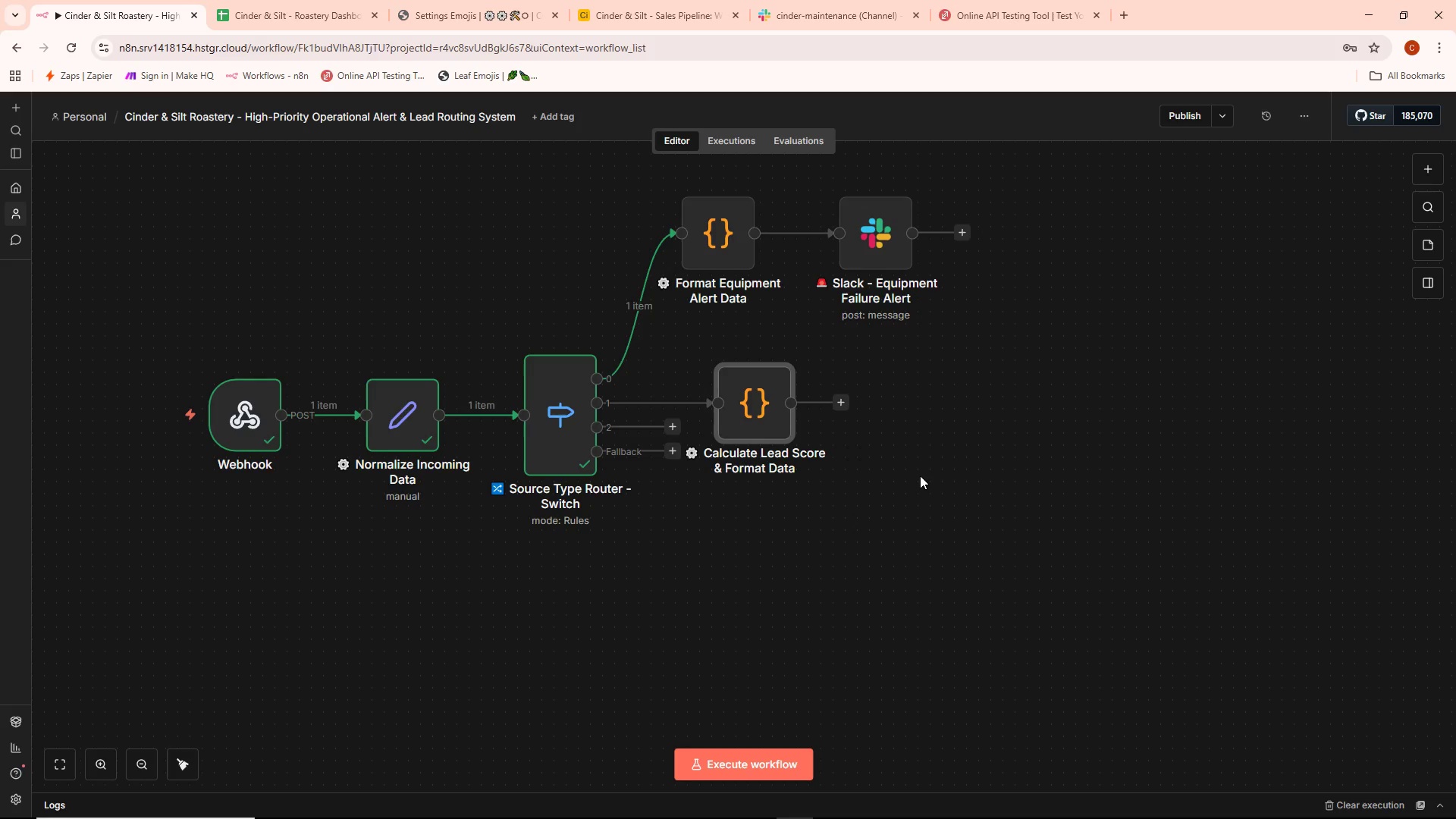 
type(air)
 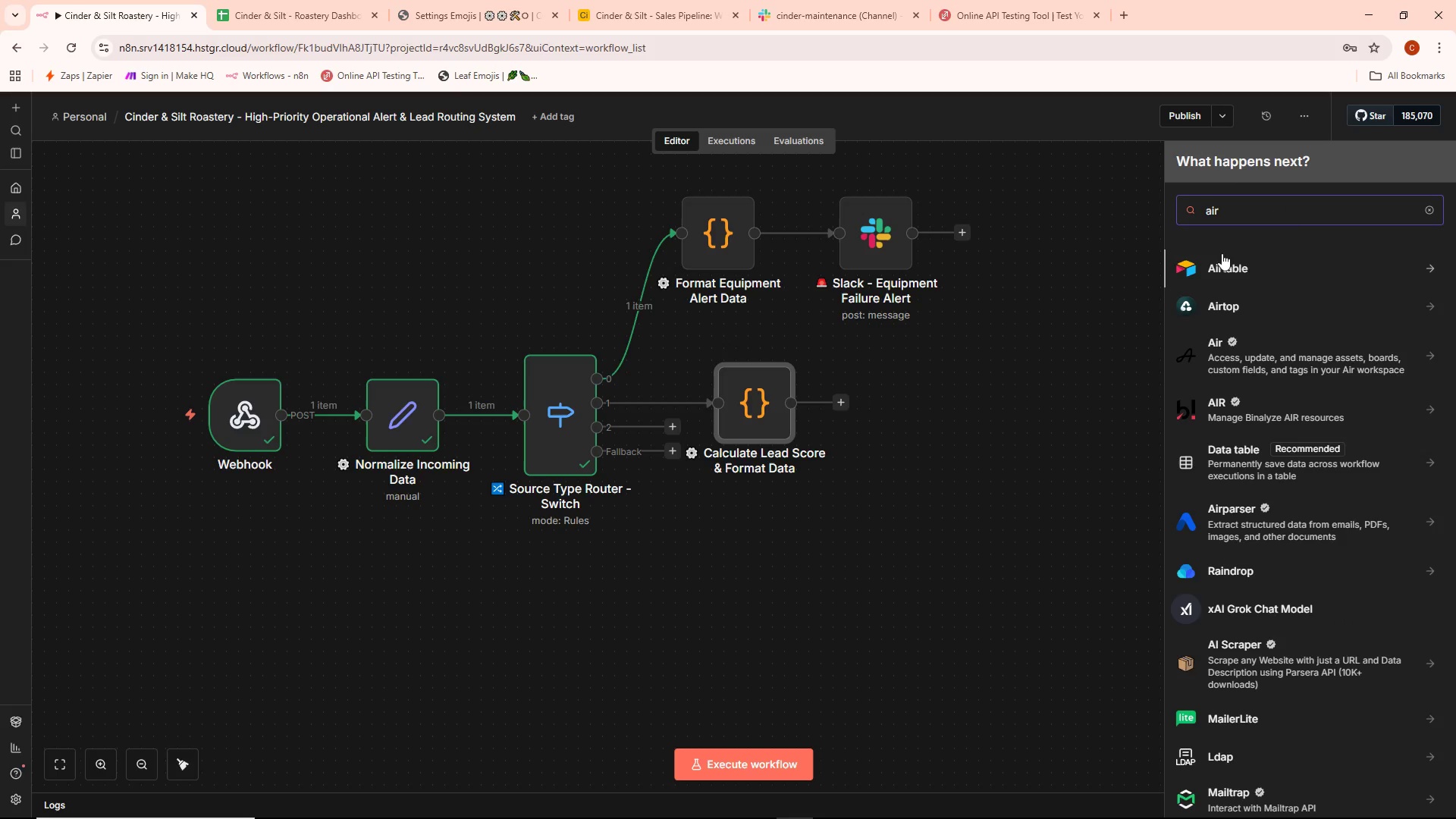 
left_click([1244, 266])
 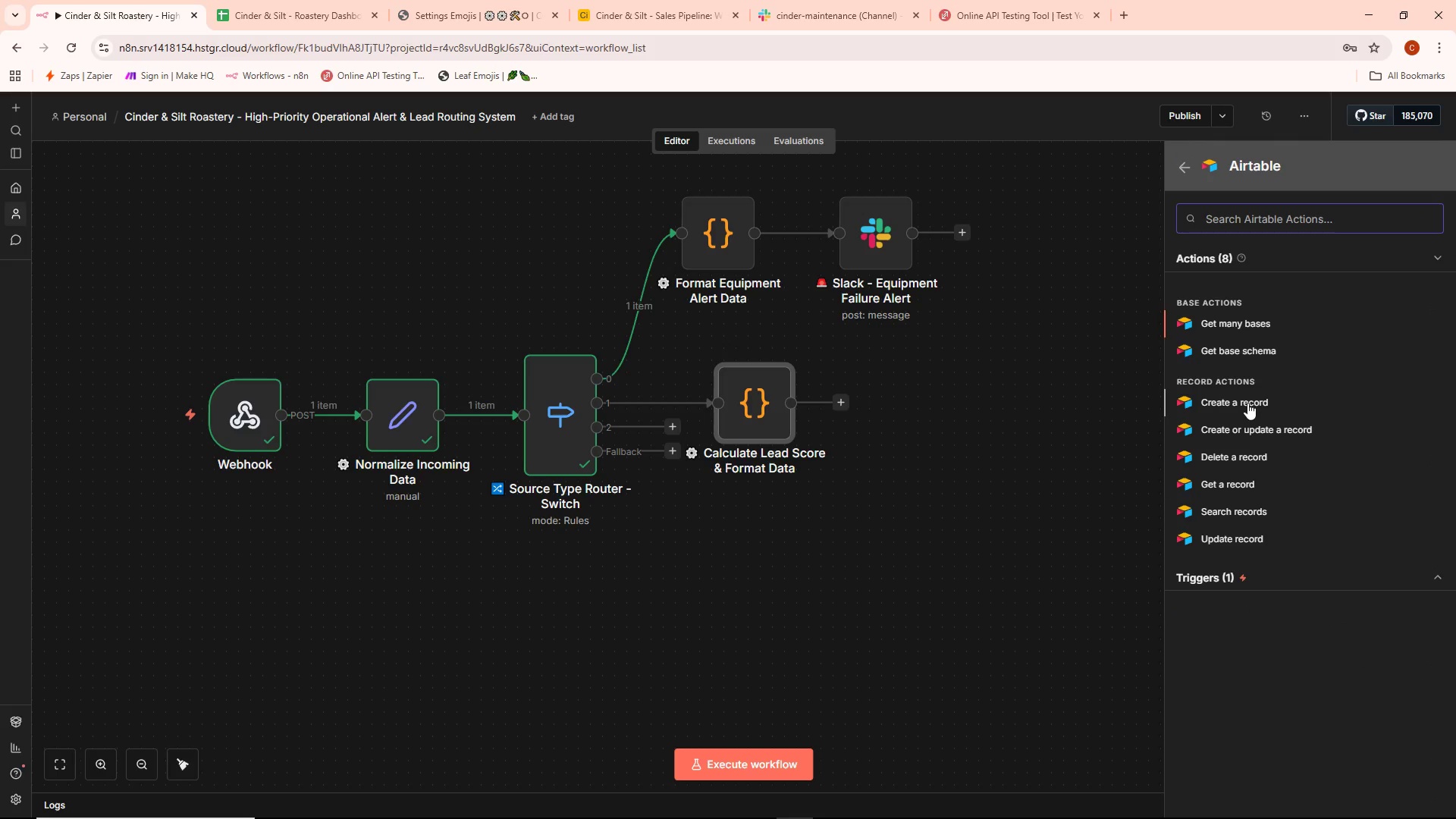 
wait(6.53)
 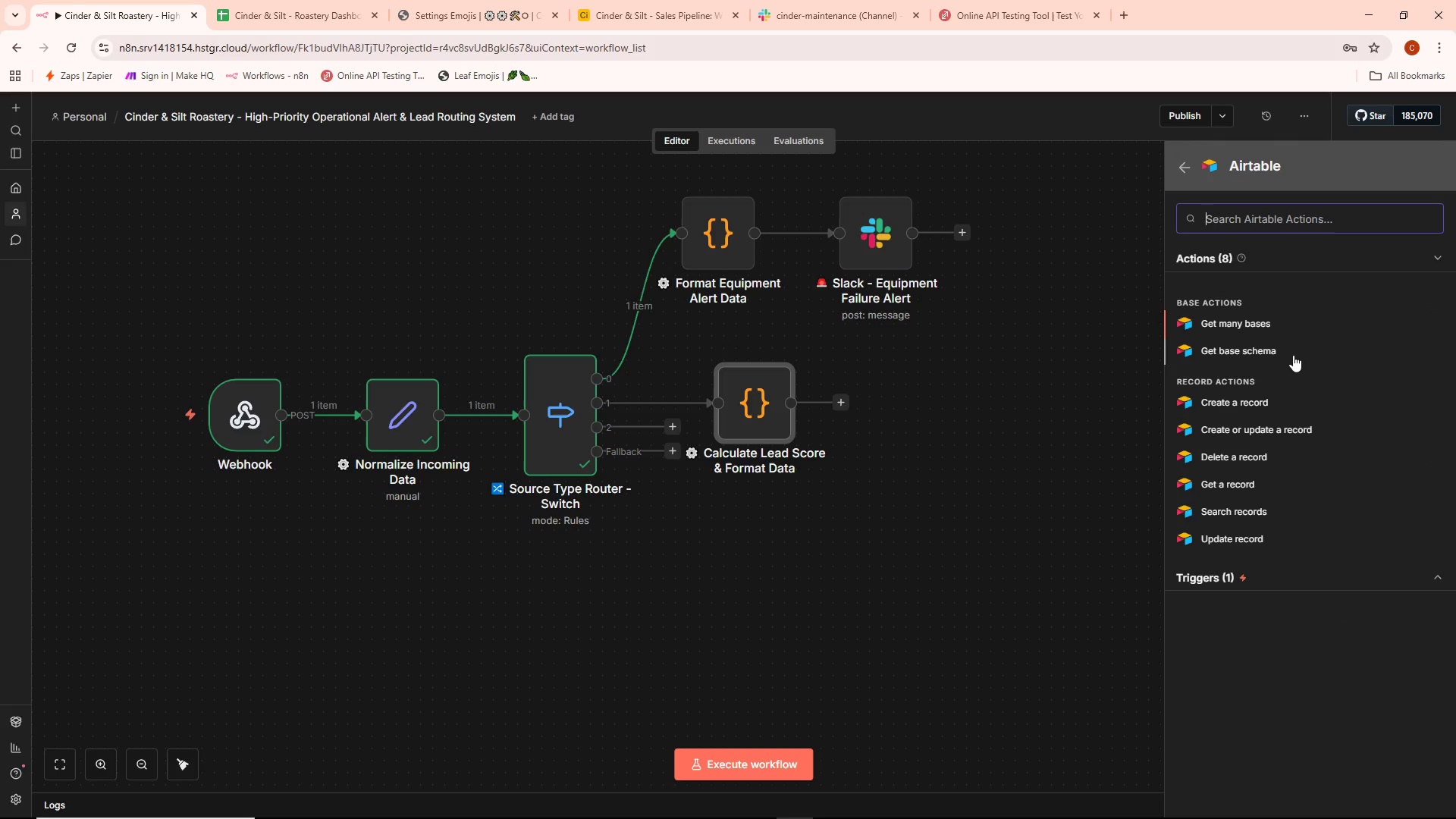 
left_click([1247, 403])
 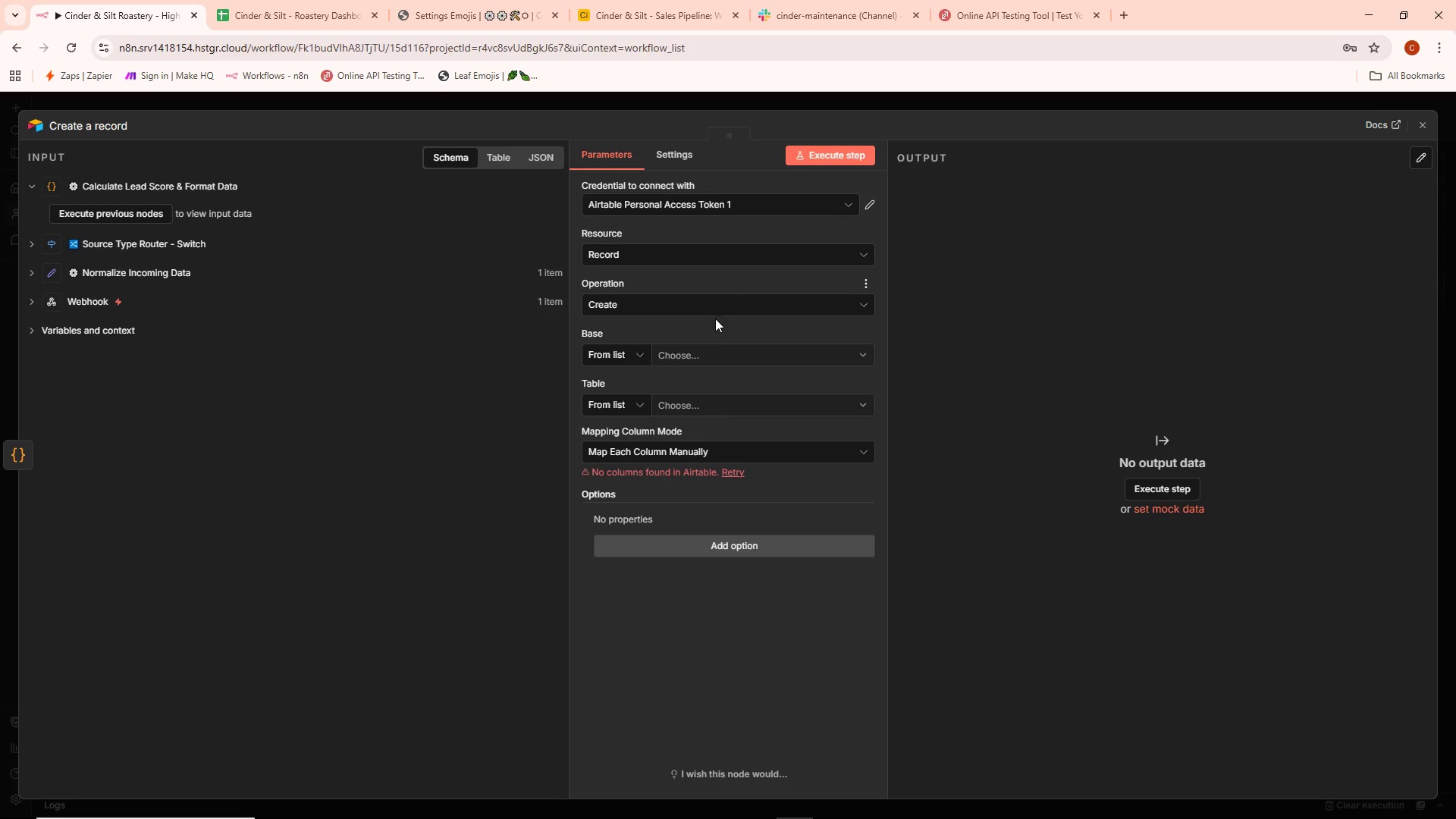 
left_click([704, 350])
 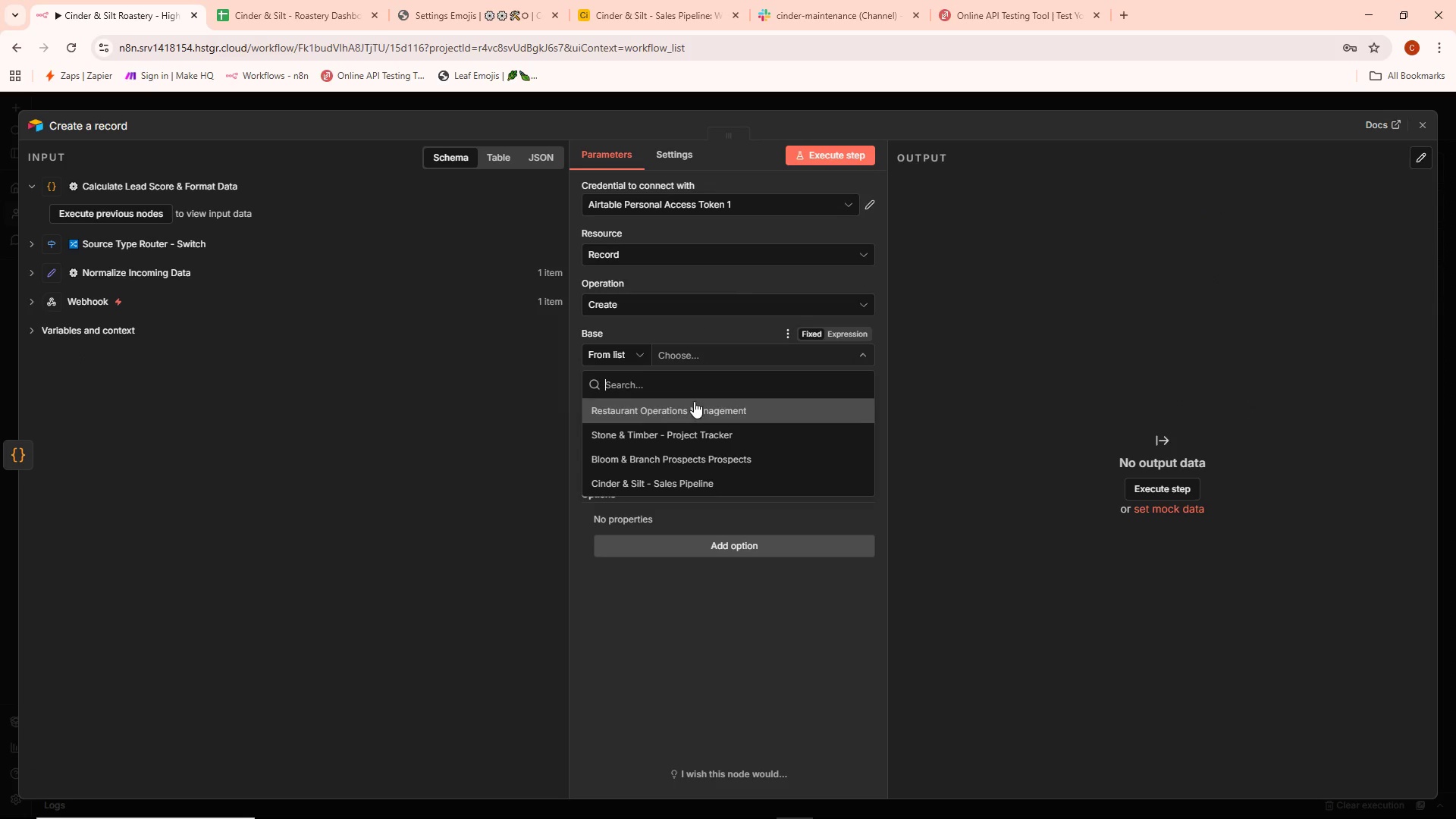 
left_click([689, 478])
 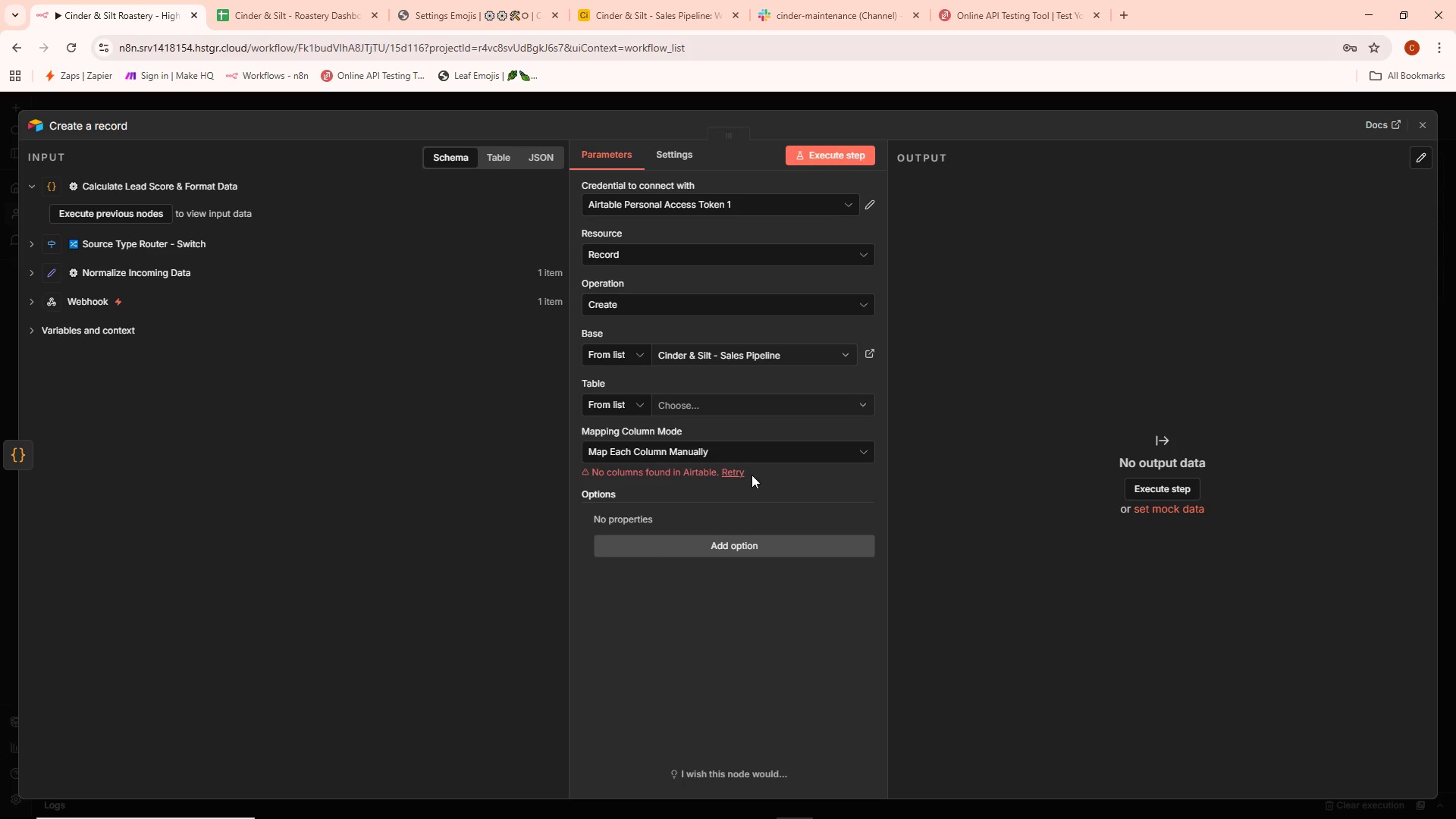 
mouse_move([733, 419])
 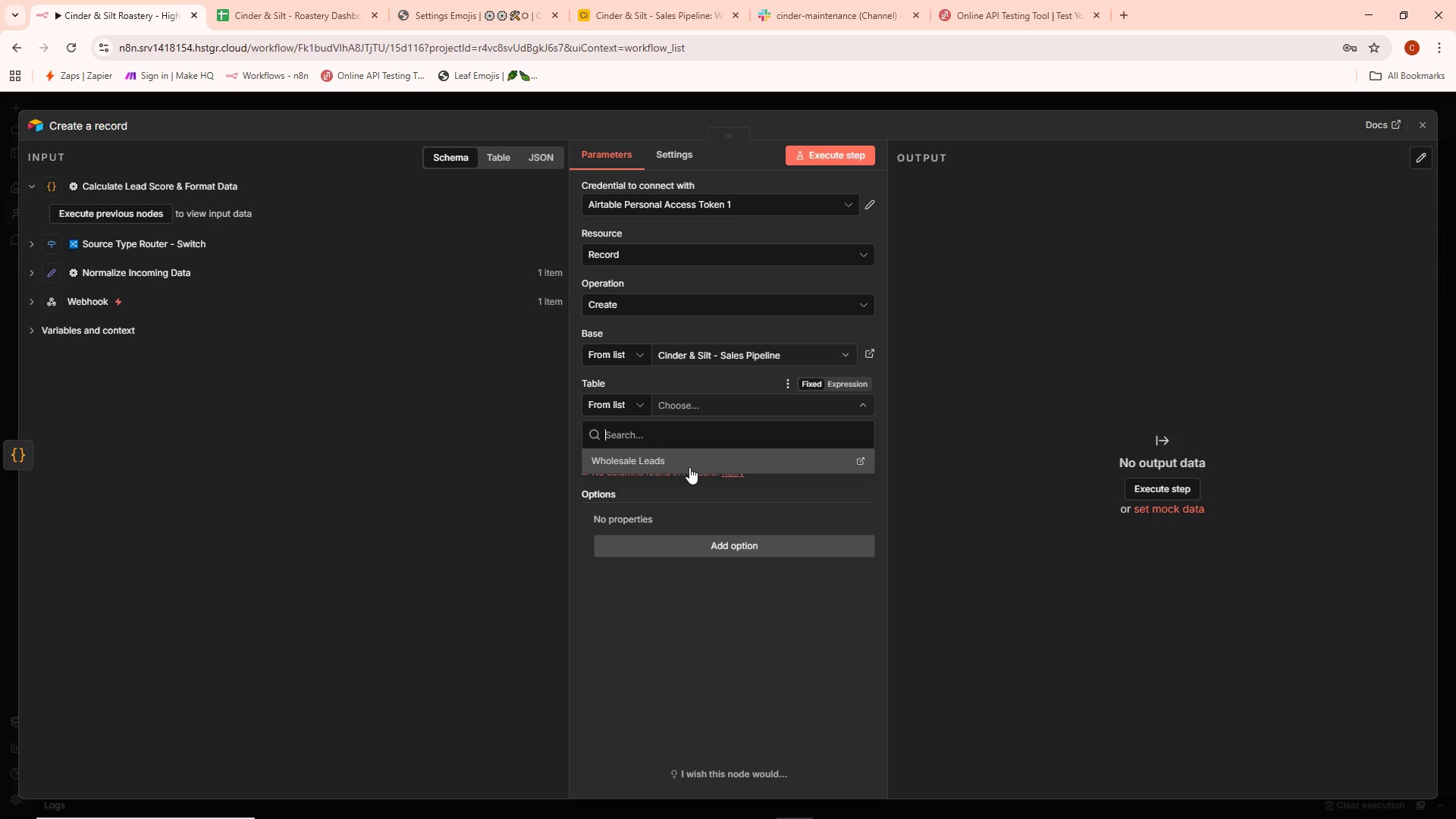 
left_click([689, 462])
 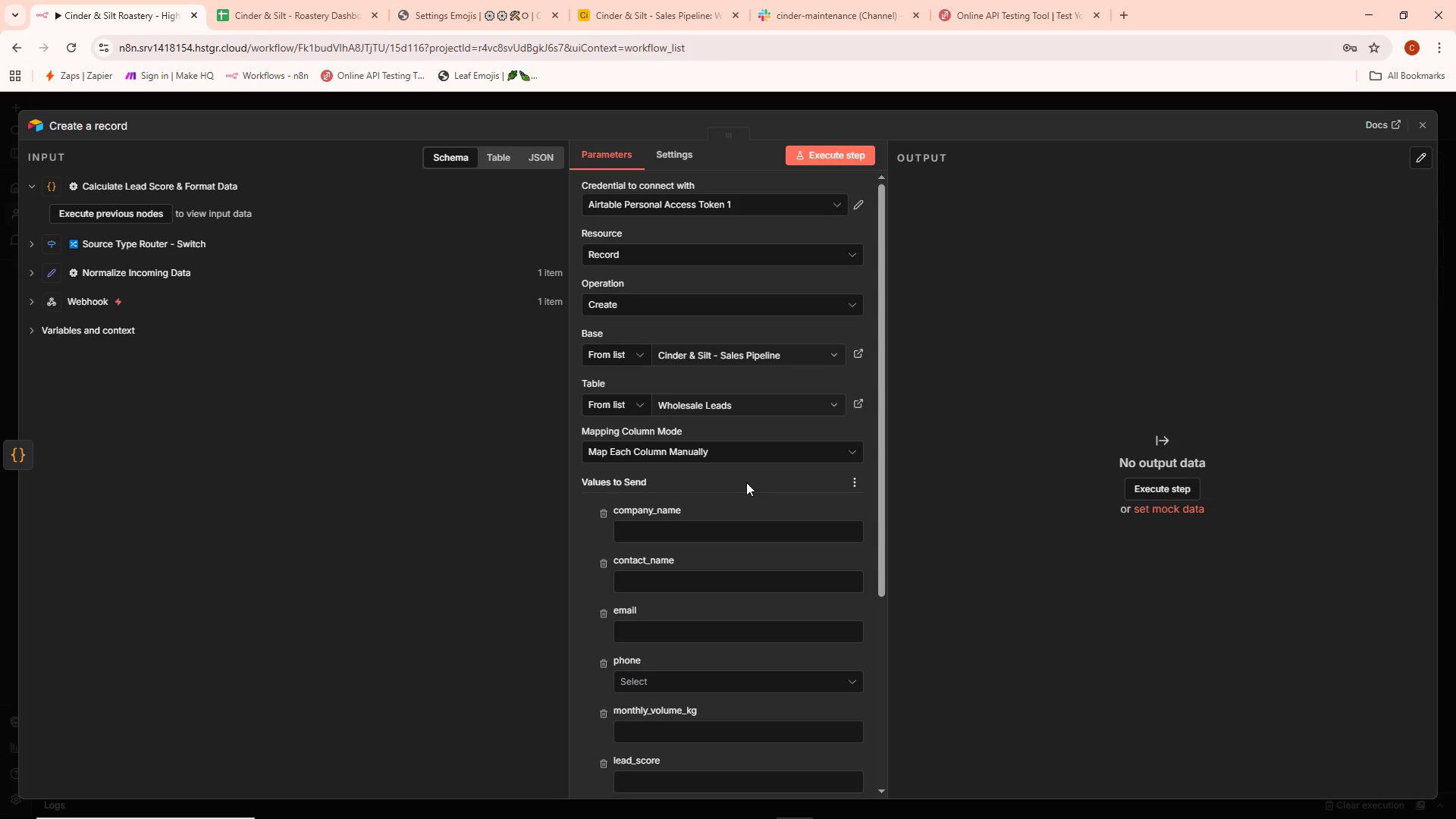 
scroll: coordinate [746, 480], scroll_direction: down, amount: 4.0
 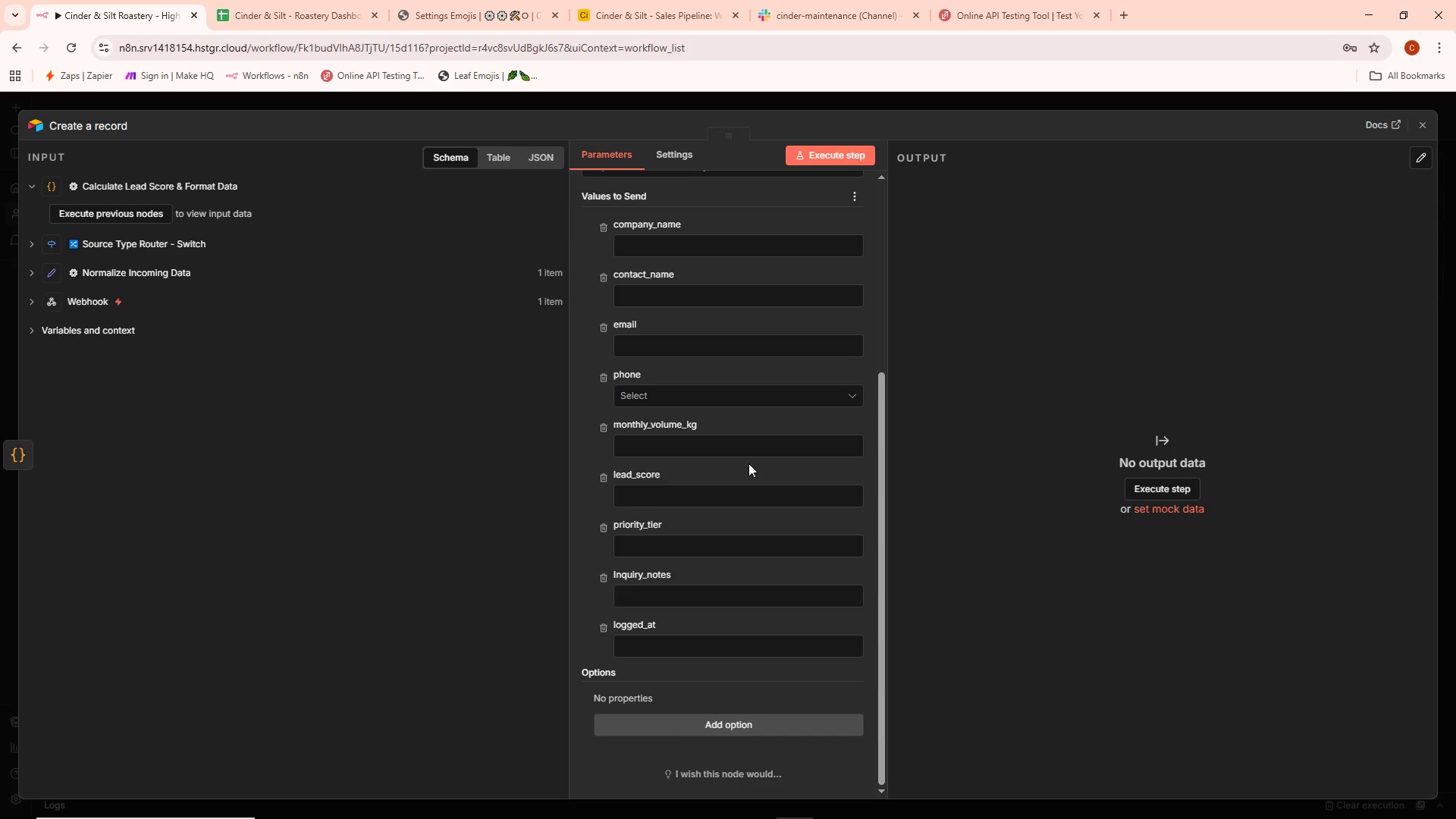 
wait(9.95)
 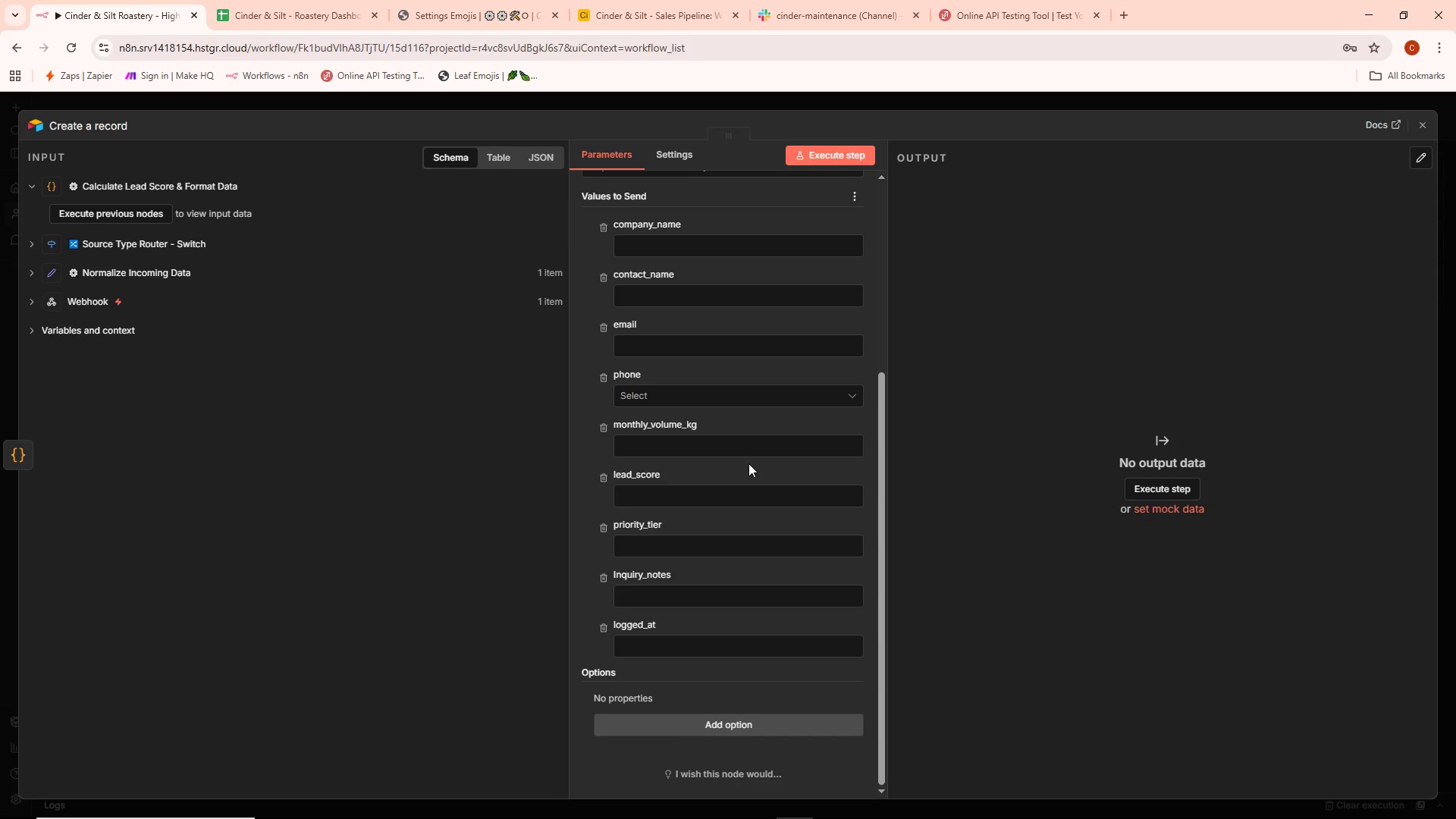 
left_click([145, 219])
 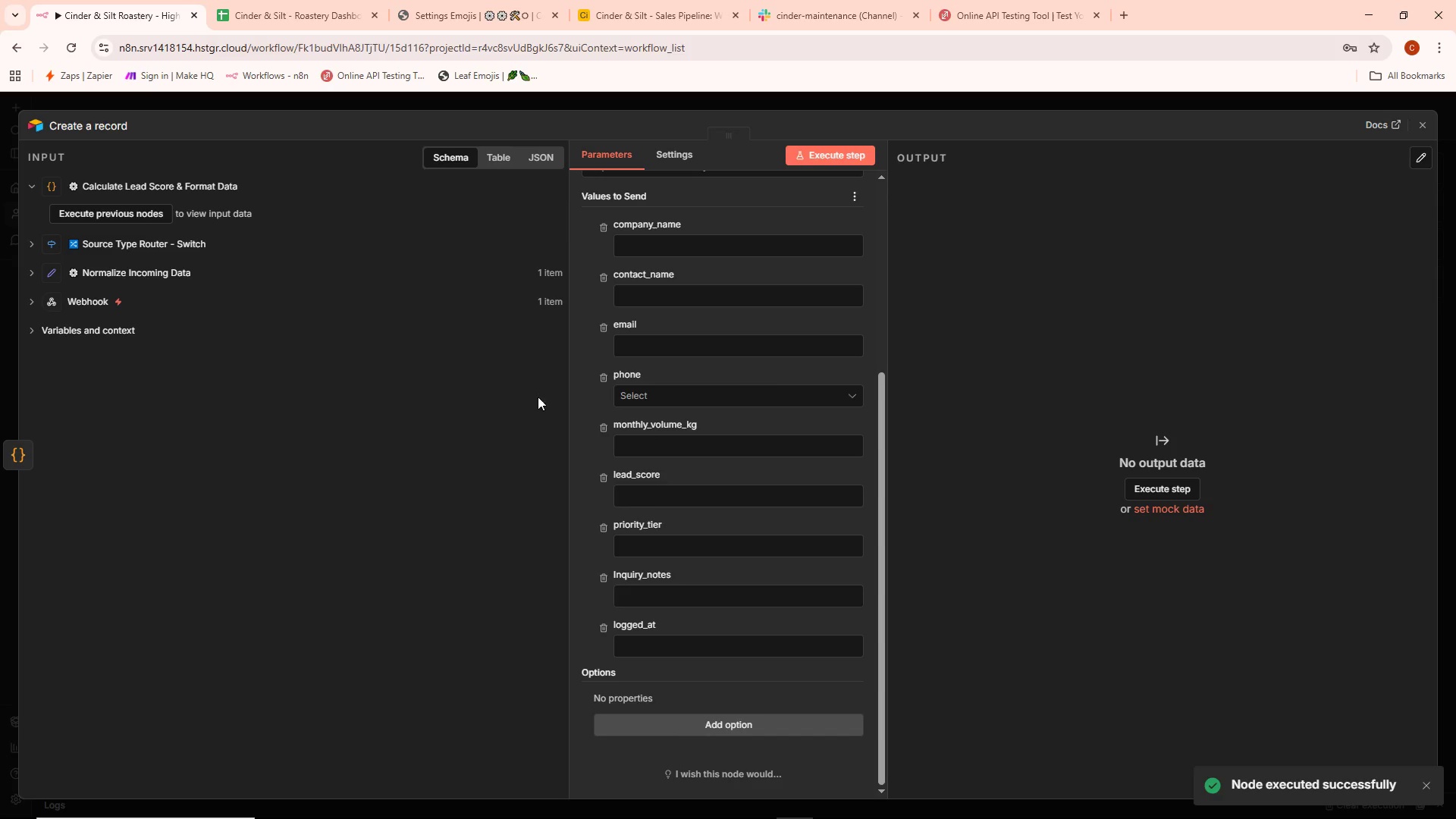 
mouse_move([648, 400])
 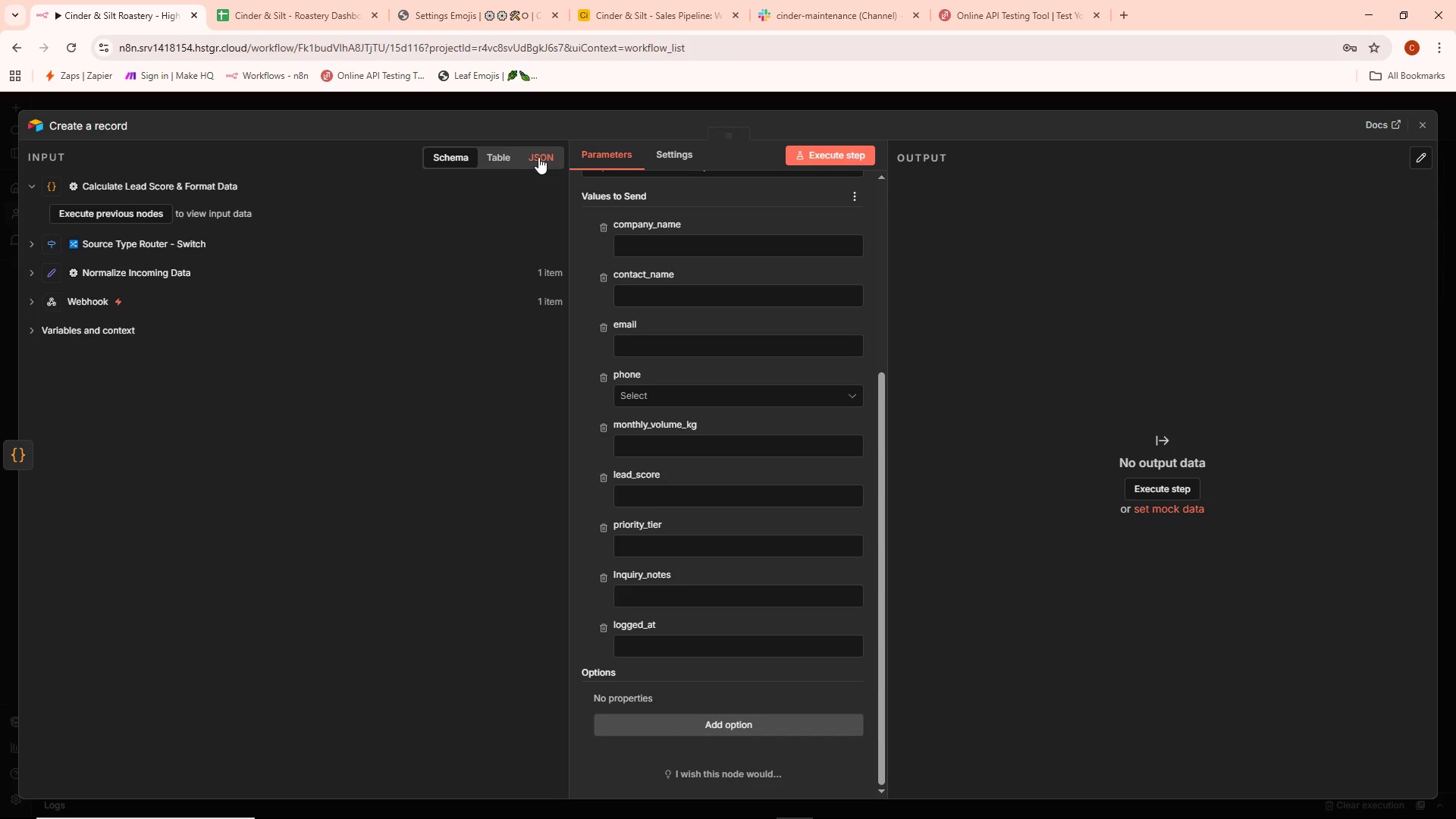 
double_click([472, 158])
 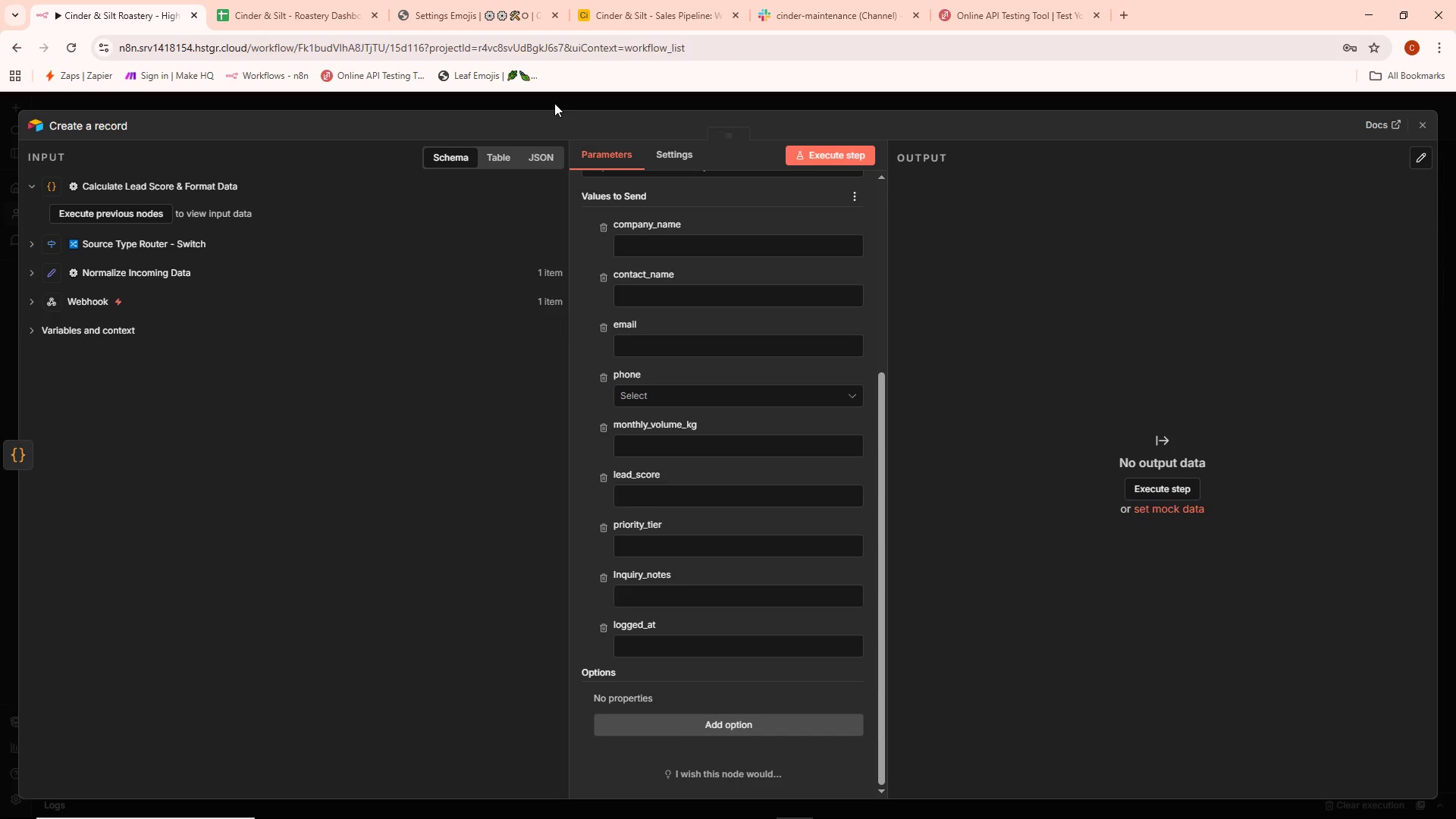 
wait(5.64)
 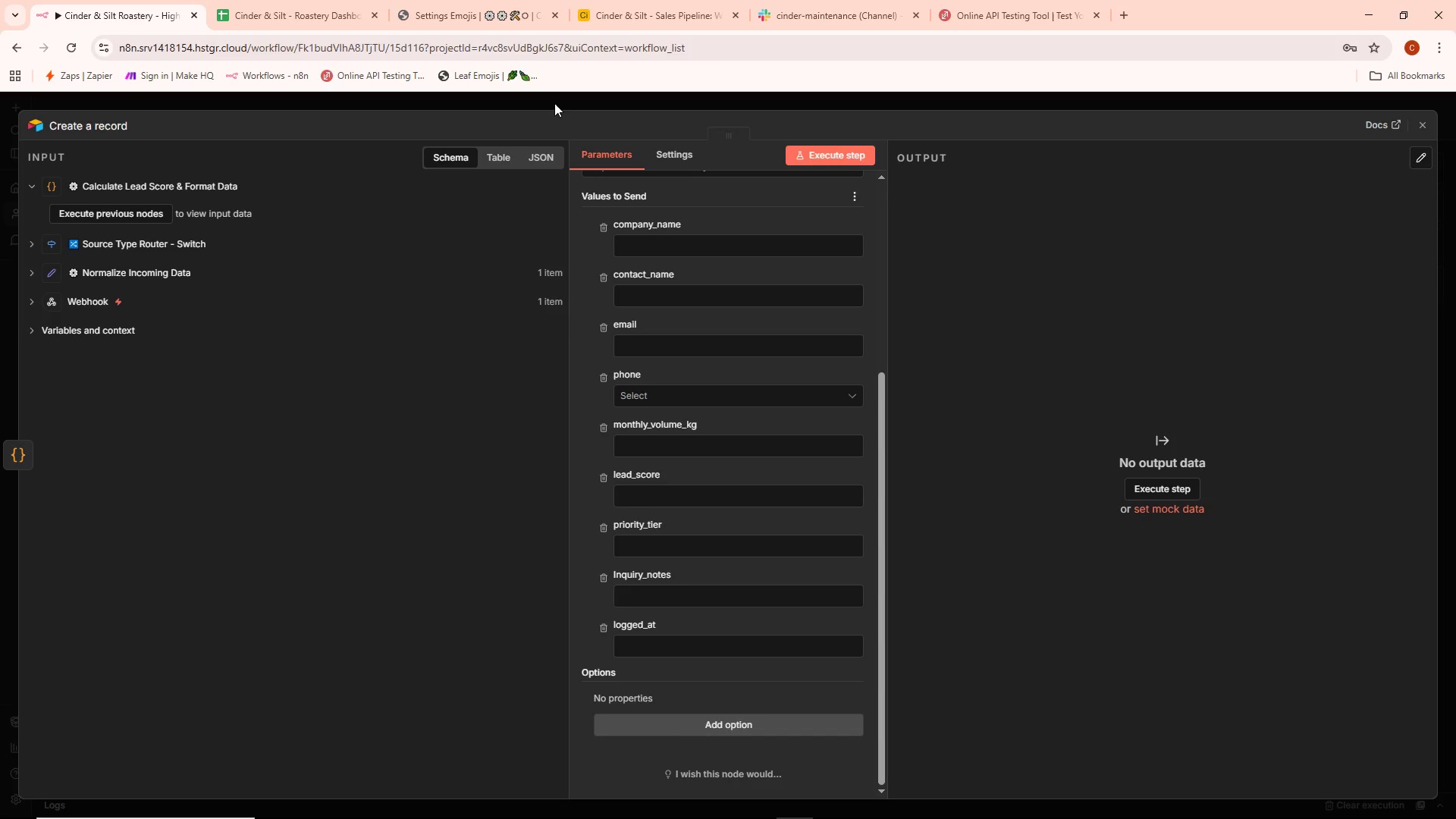 
left_click([554, 103])
 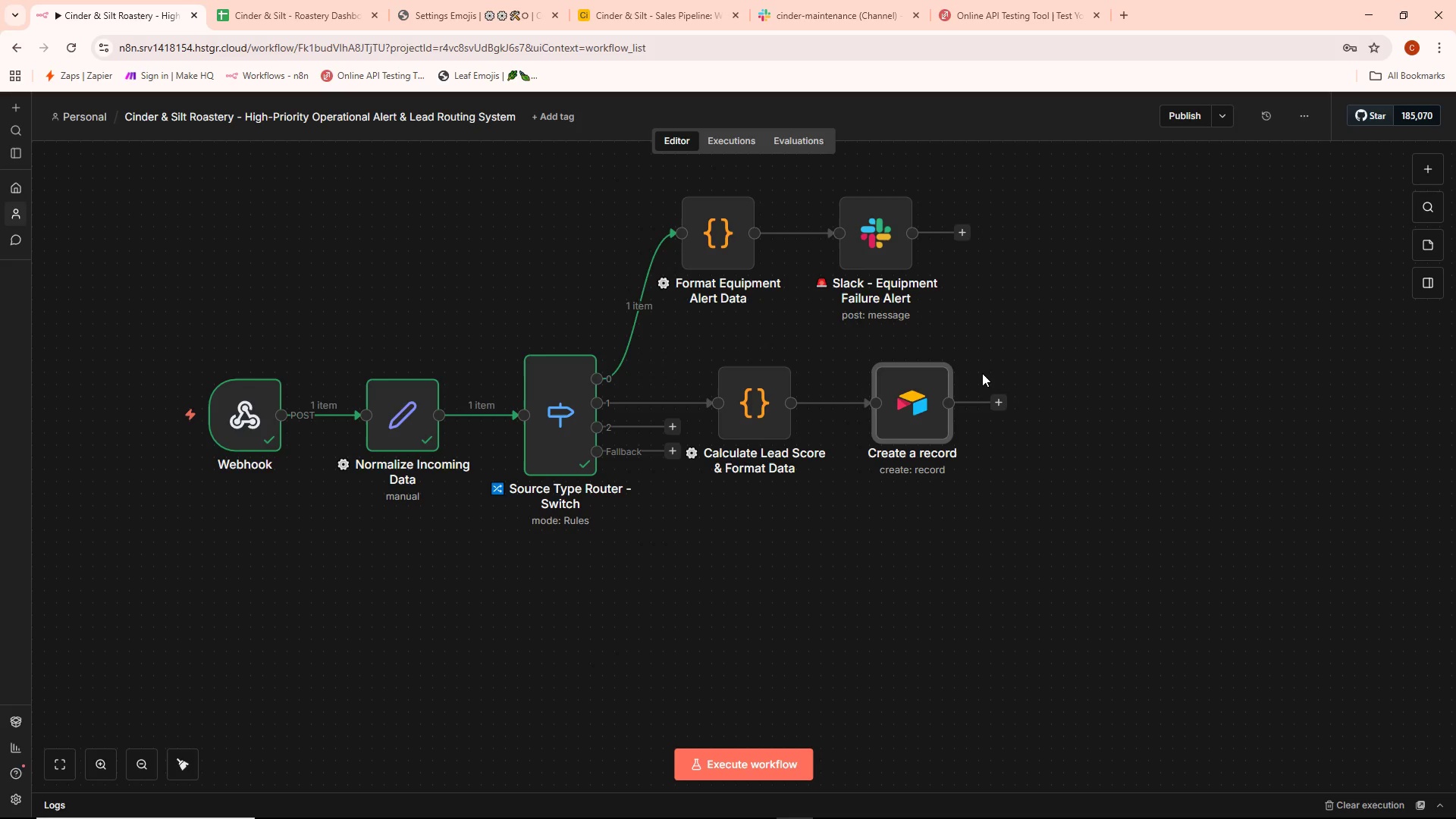 
wait(14.72)
 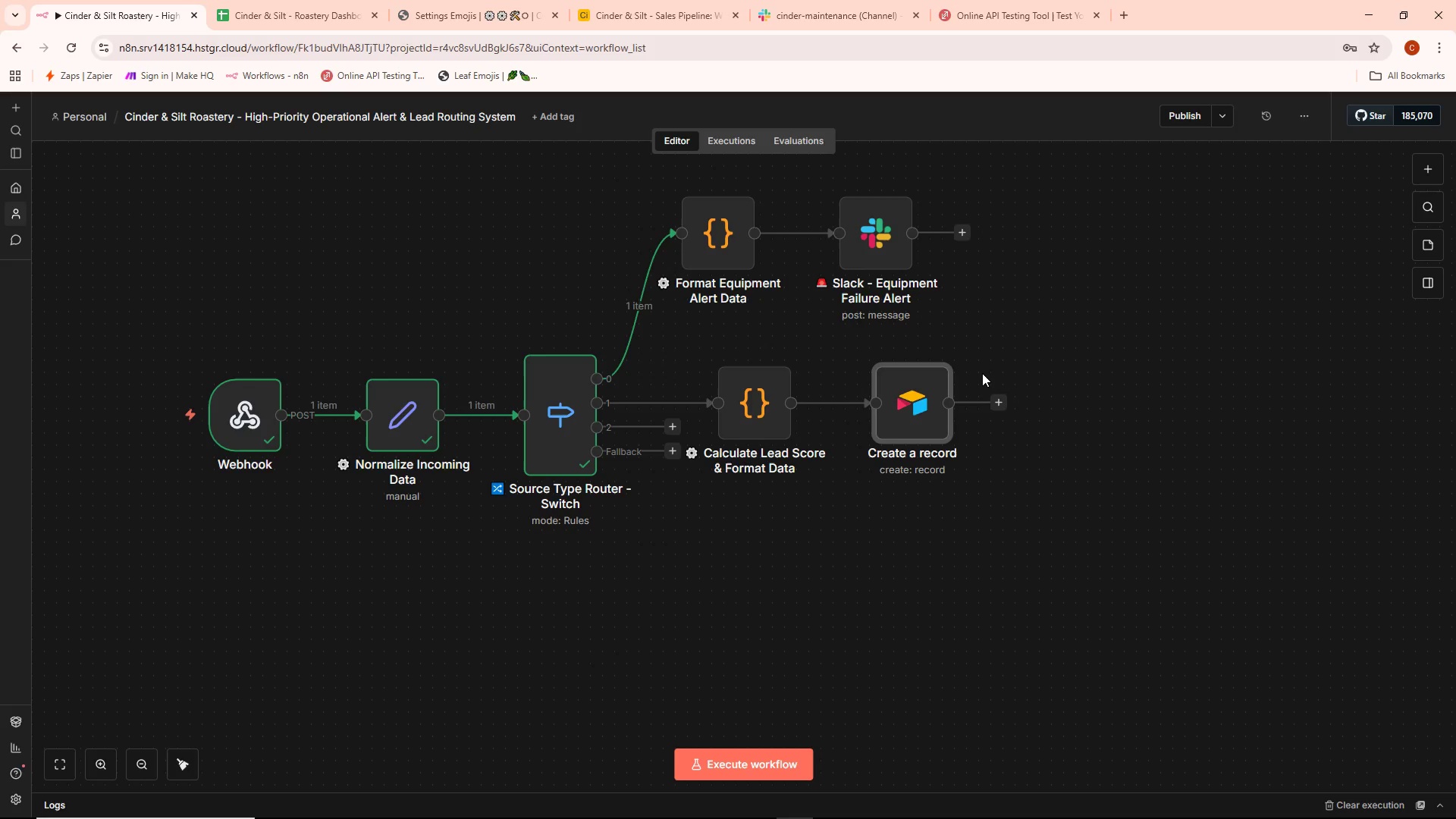 
left_click([270, 8])
 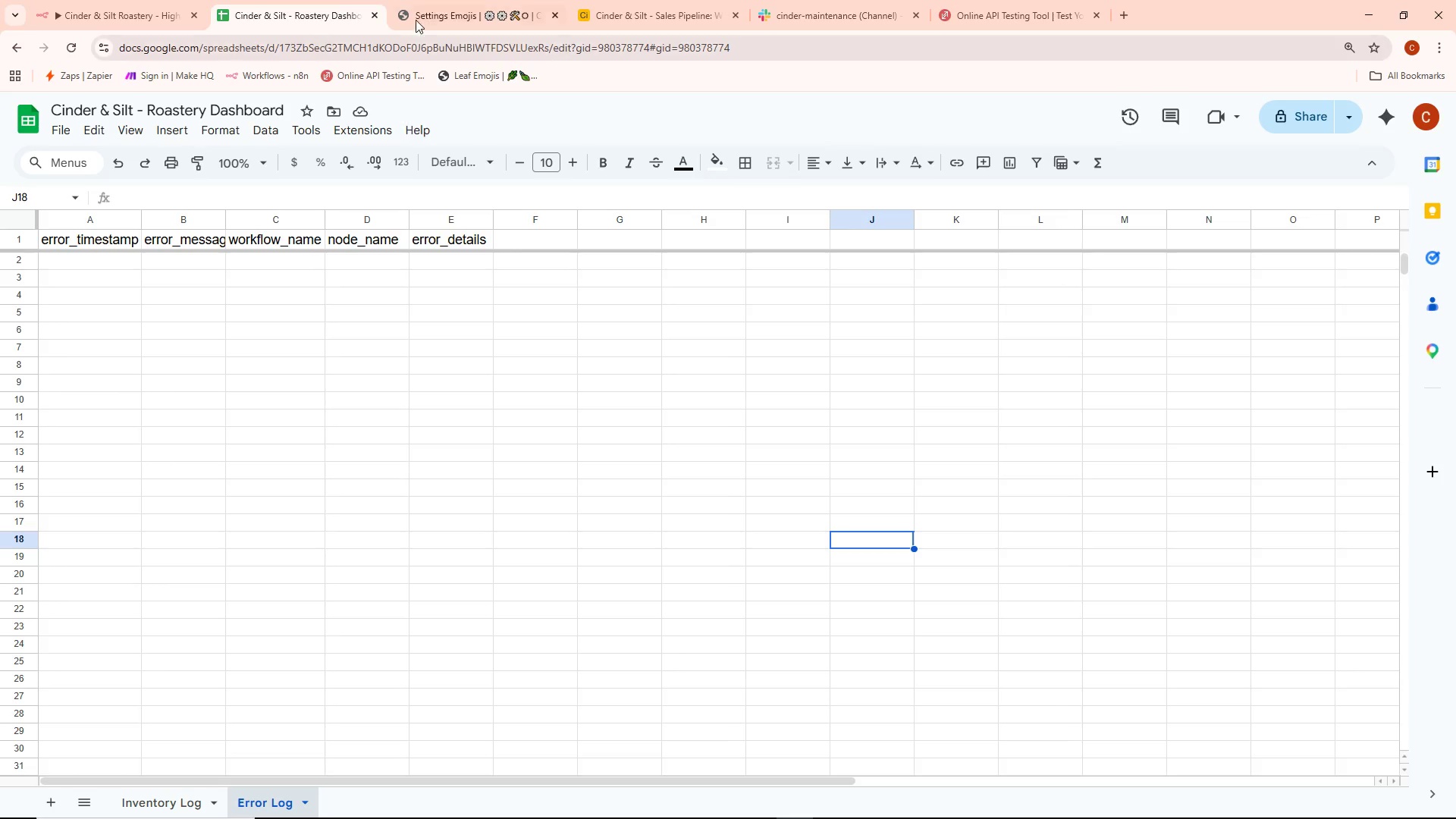 
left_click([471, 5])
 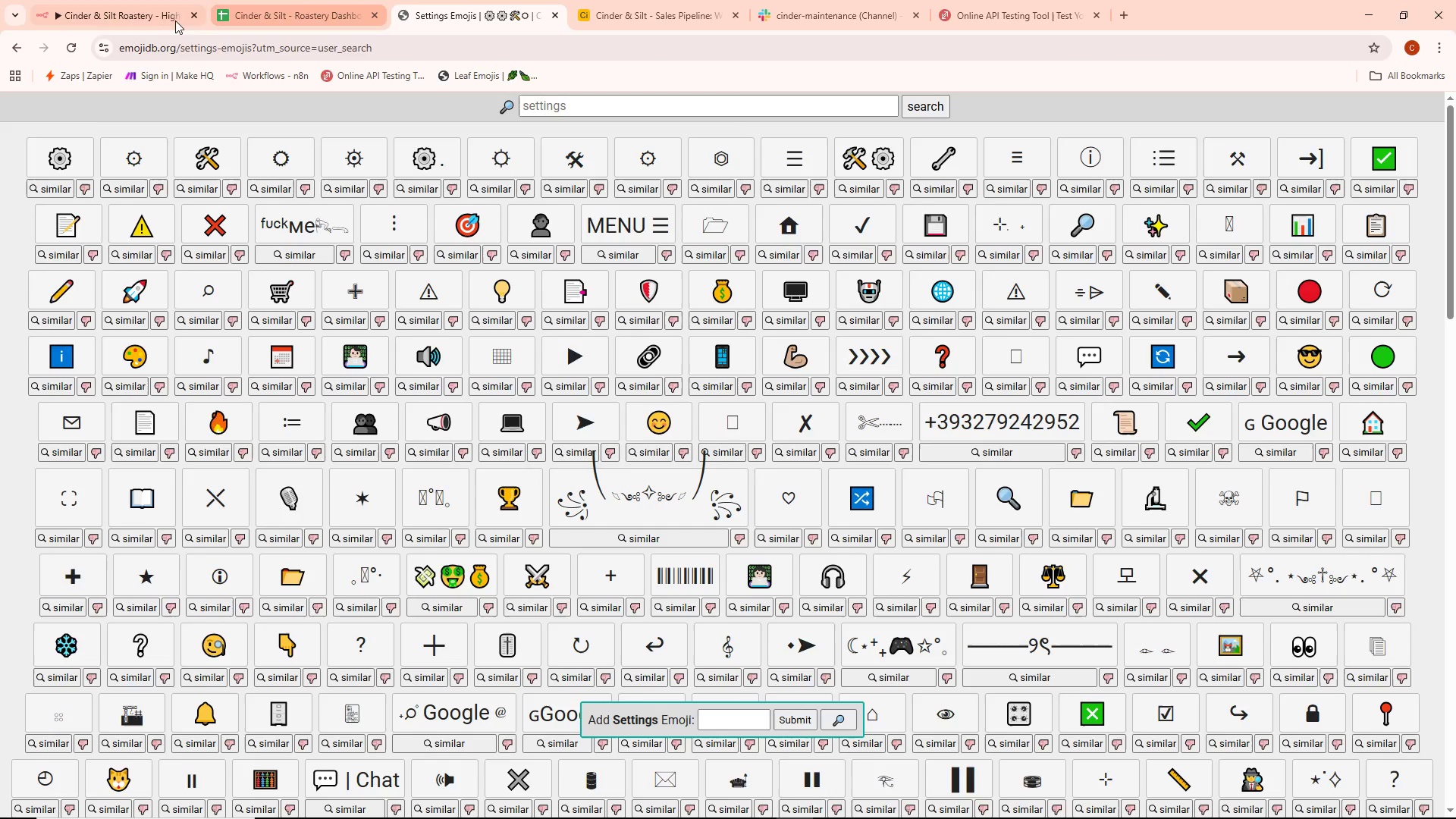 
left_click([150, 20])
 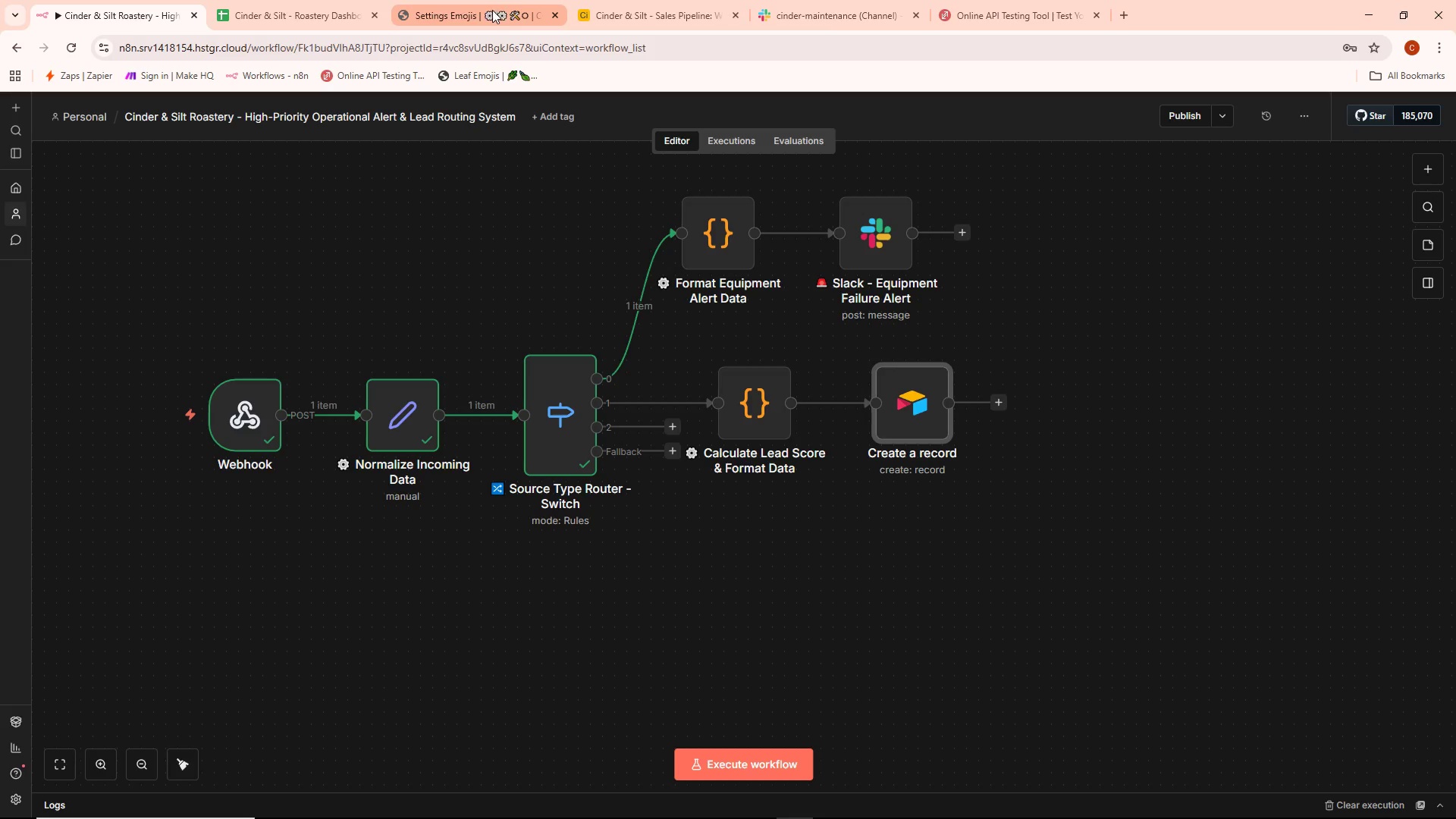 
left_click([491, 9])
 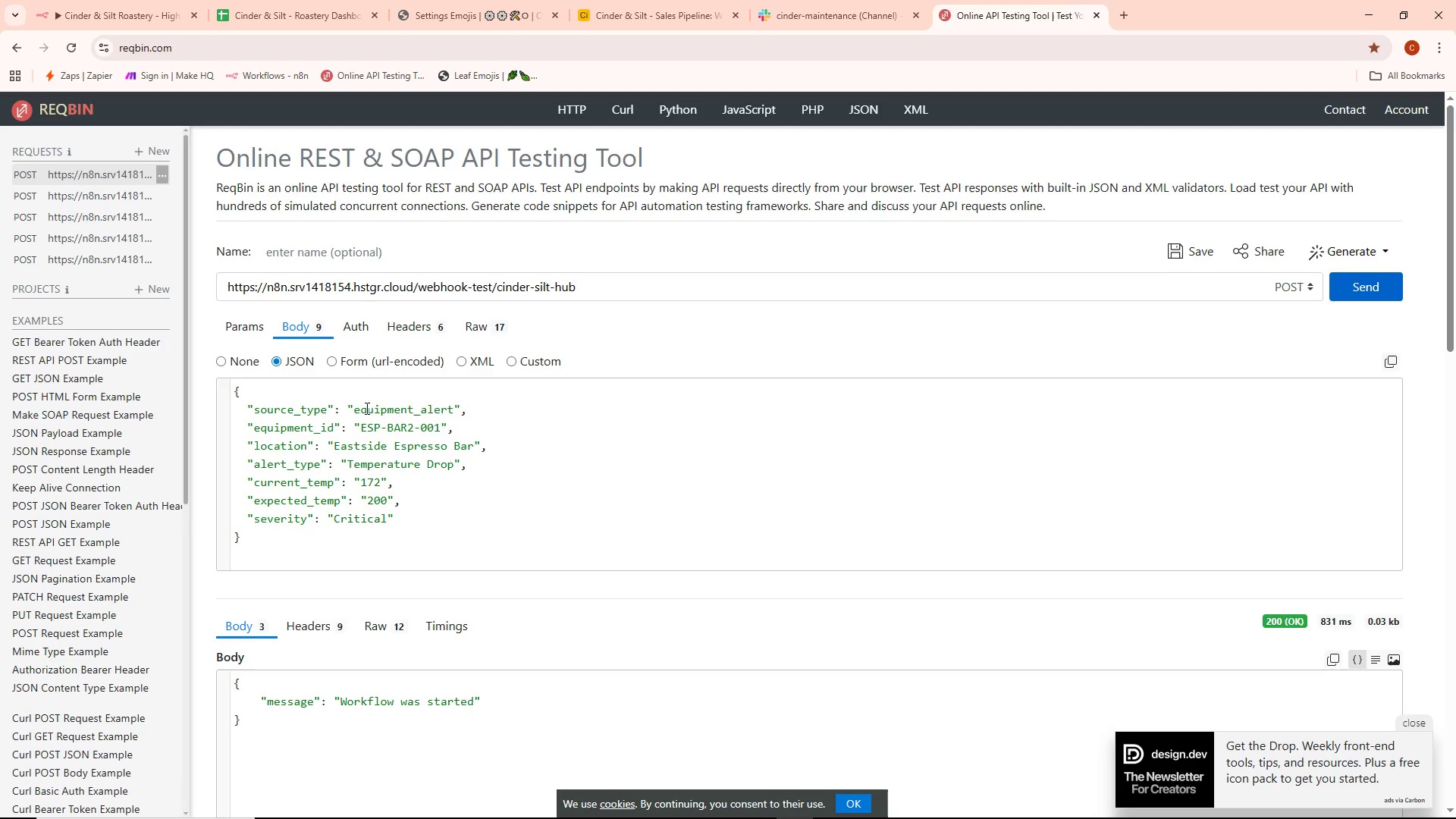 
left_click_drag(start_coordinate=[355, 410], to_coordinate=[453, 410])
 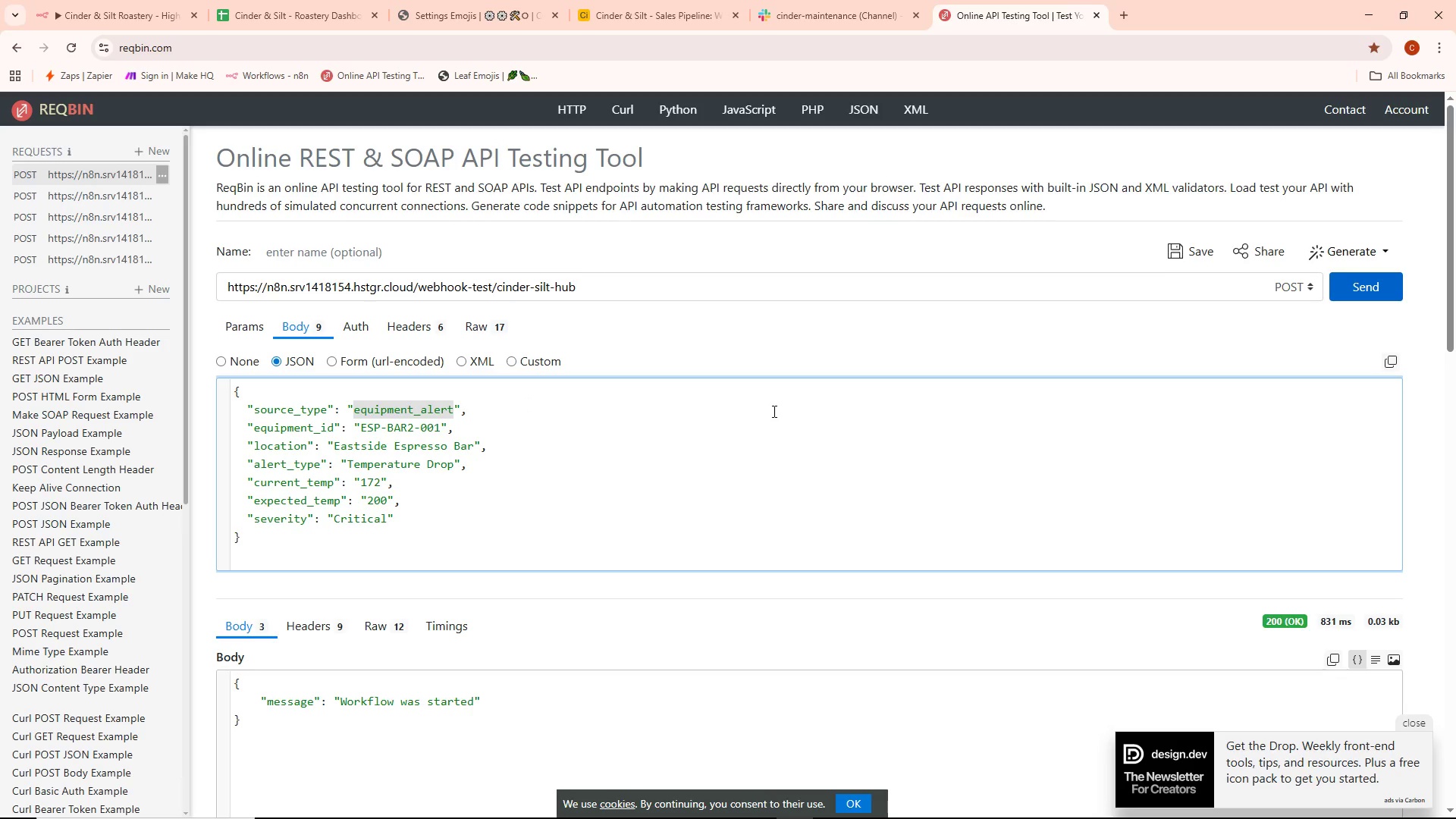 
key(Backspace)
 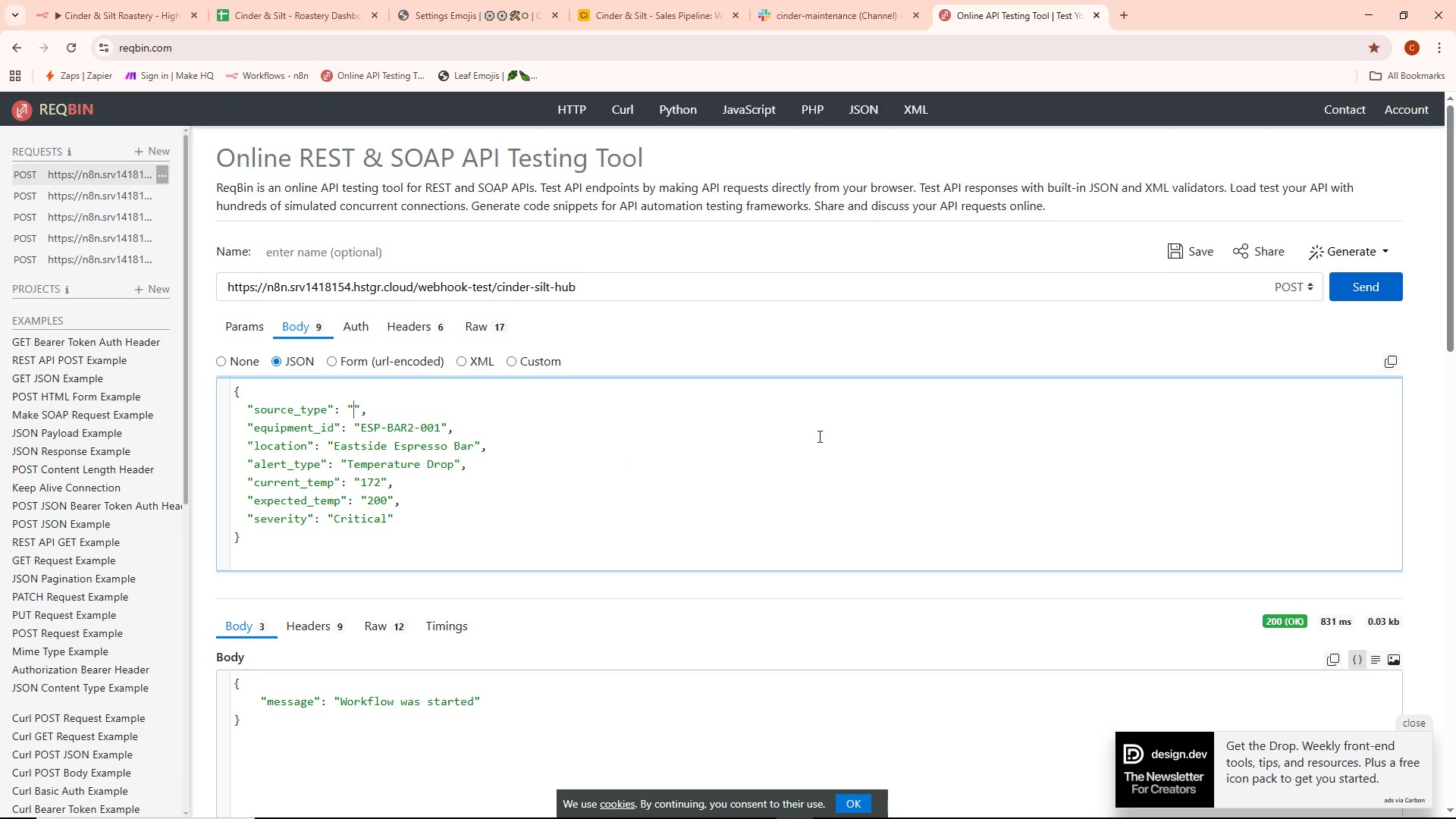 
type(wholesale_inquiry)
 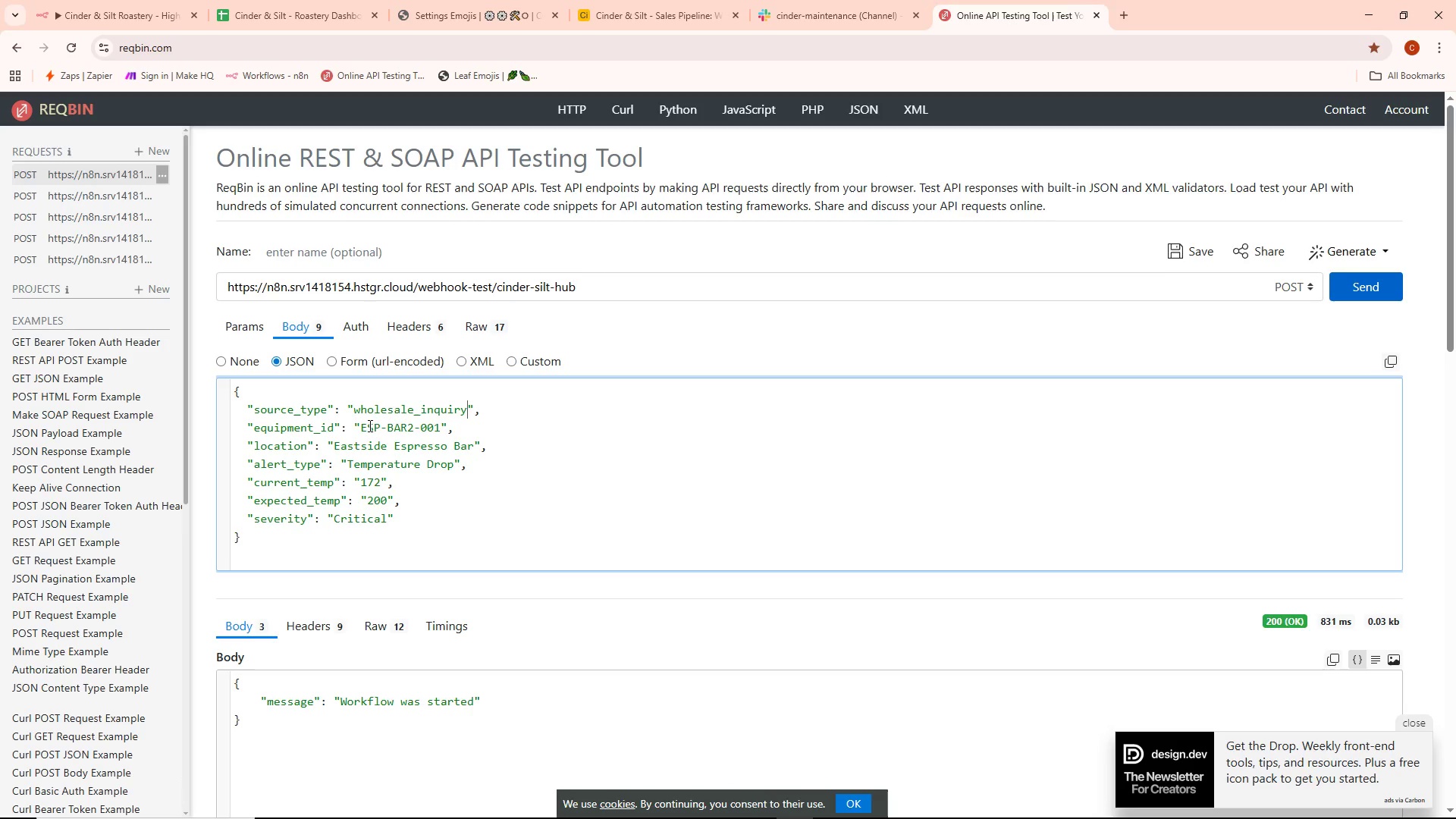 
wait(8.08)
 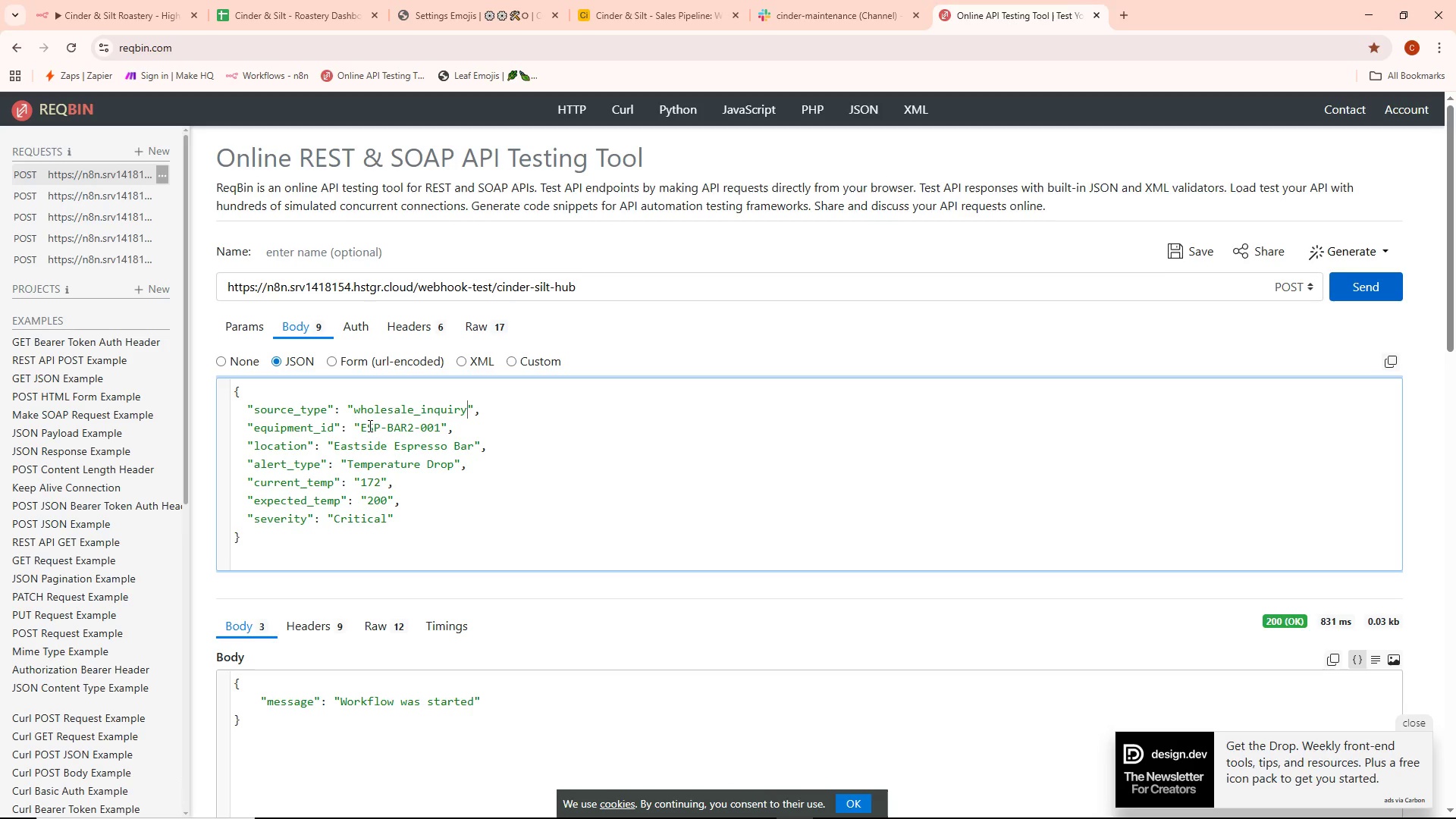 
left_click([450, 499])
 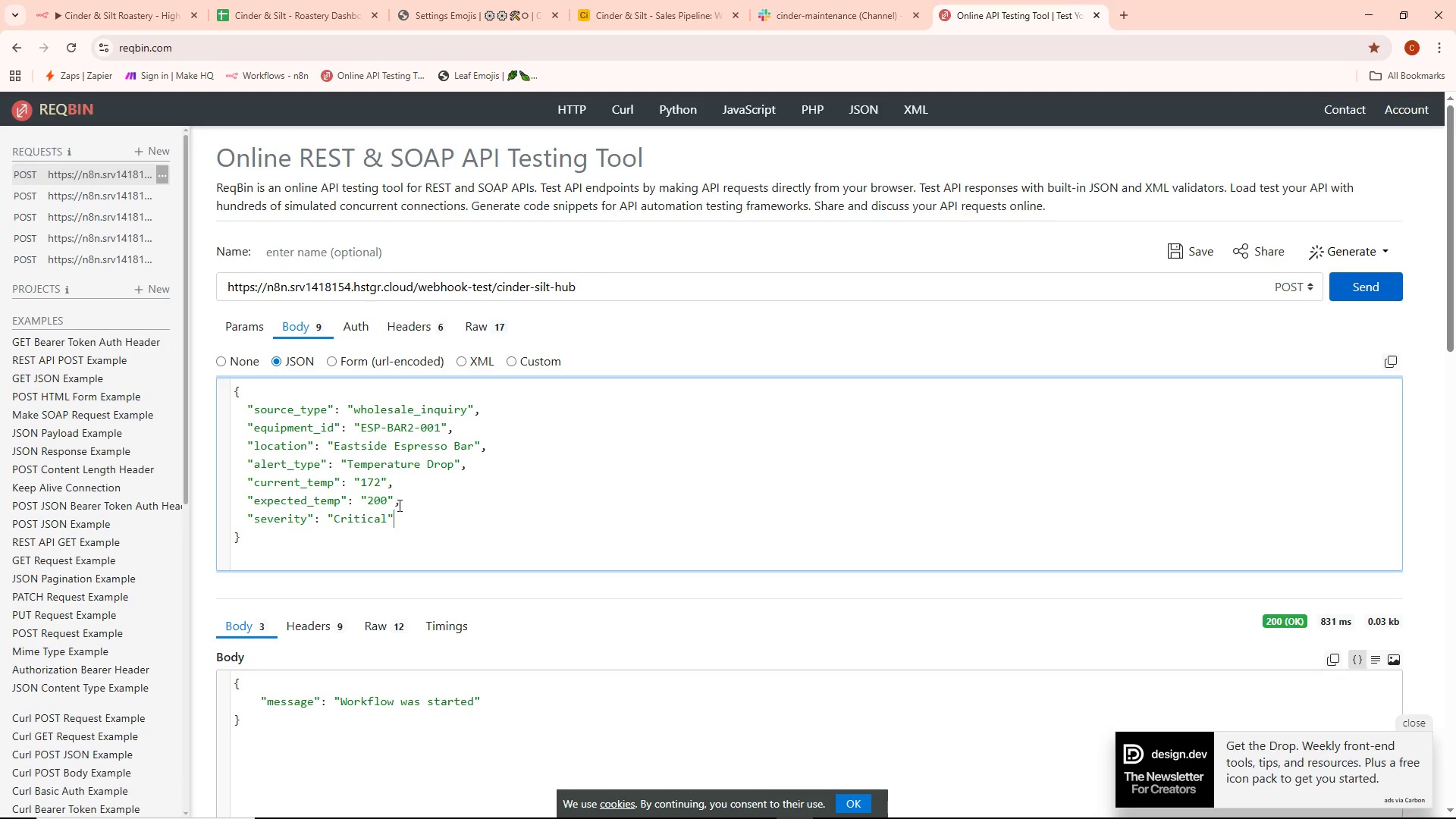 
scroll: coordinate [431, 482], scroll_direction: down, amount: 2.0
 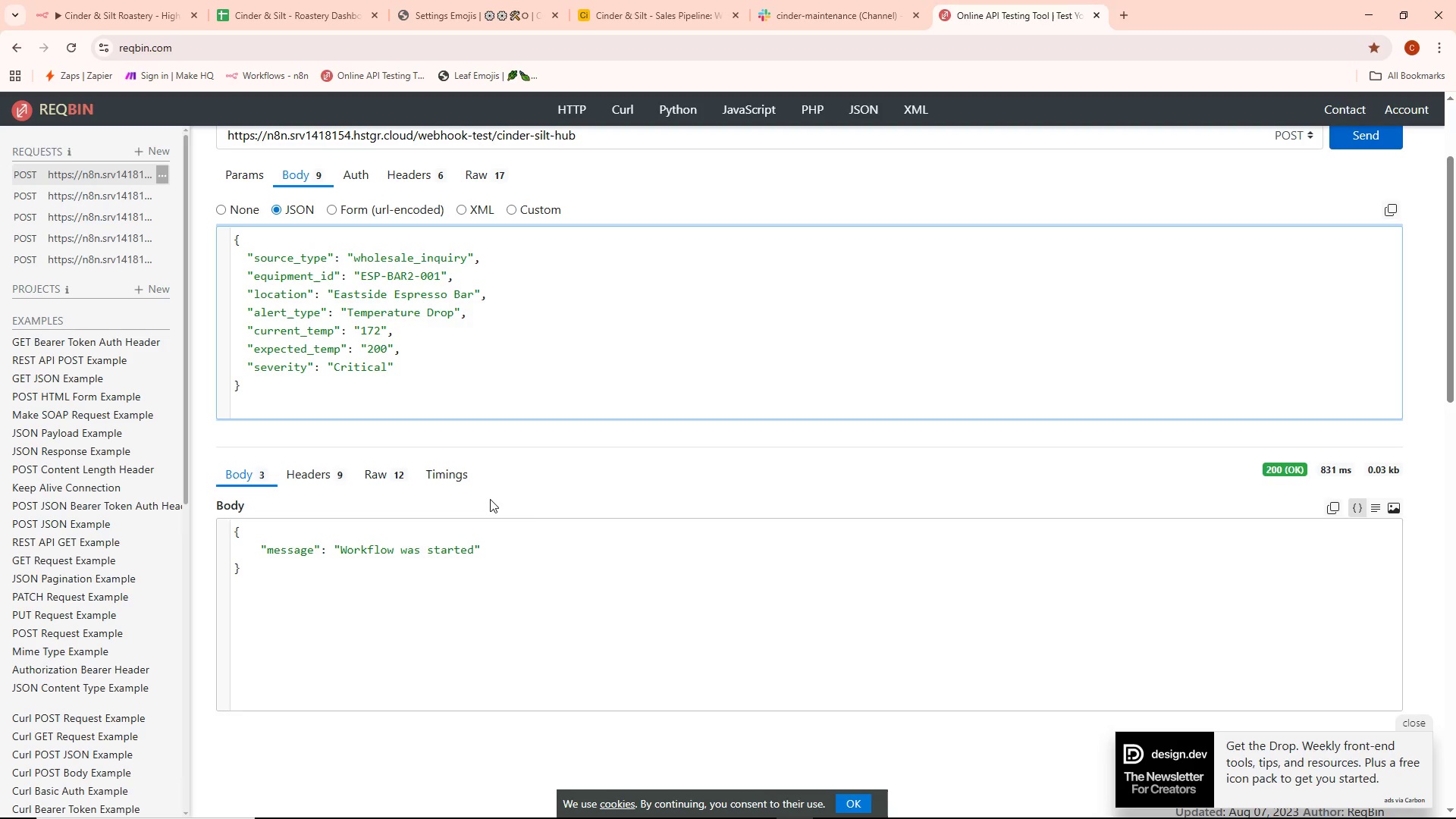 
wait(37.89)
 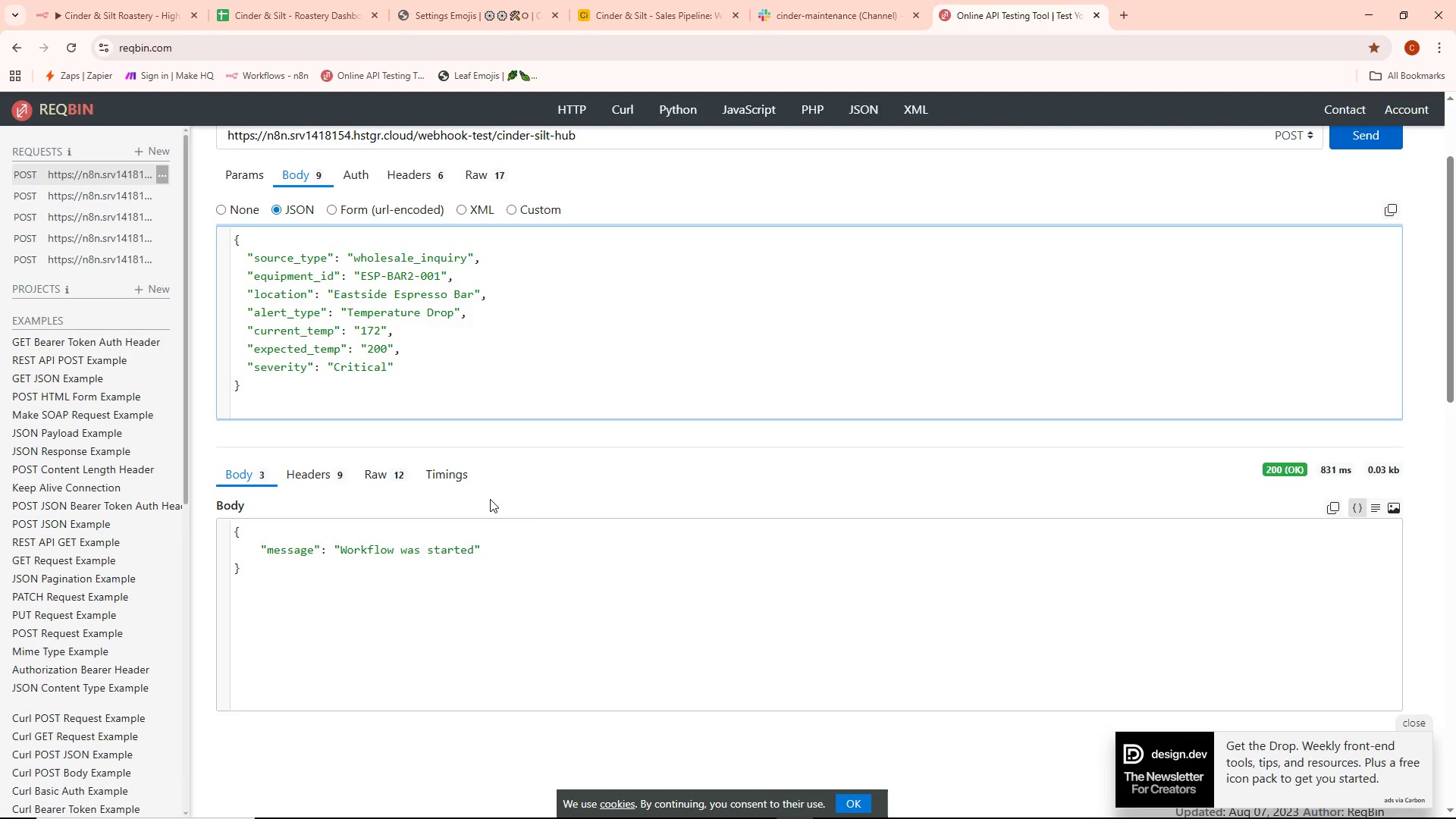 
key(Control+ControlLeft)
 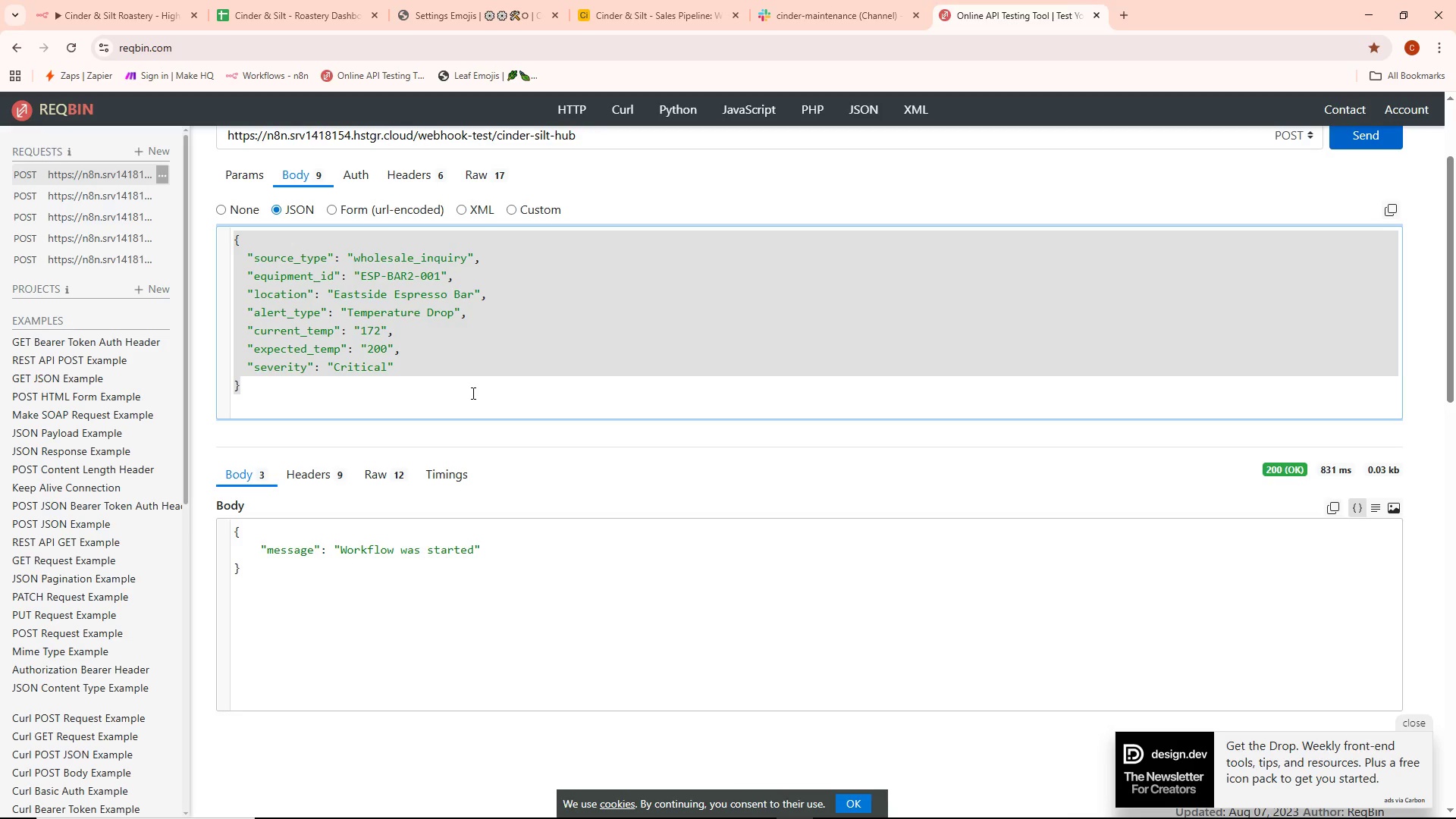 
key(Control+A)
 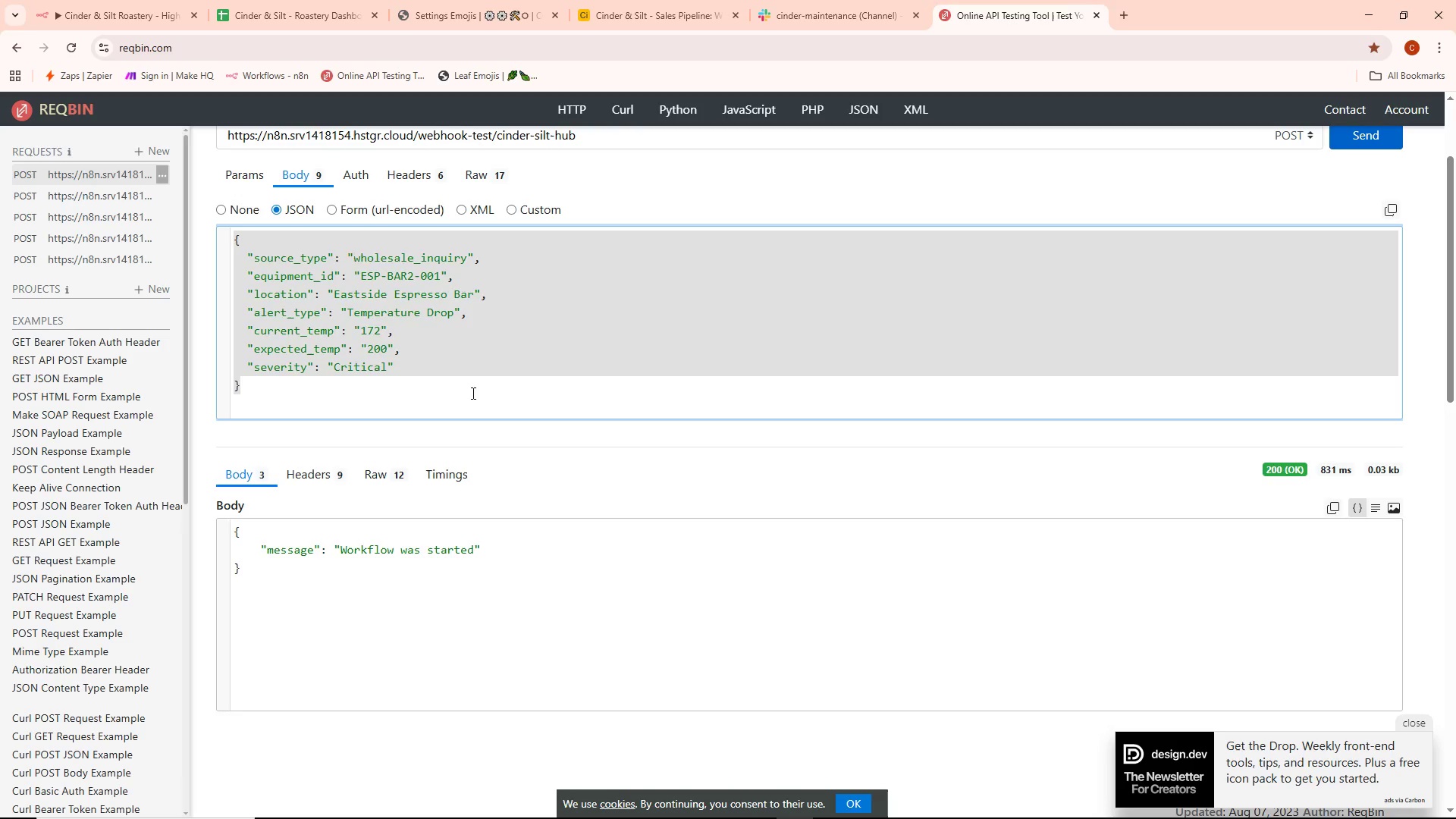 
key(Backspace)
 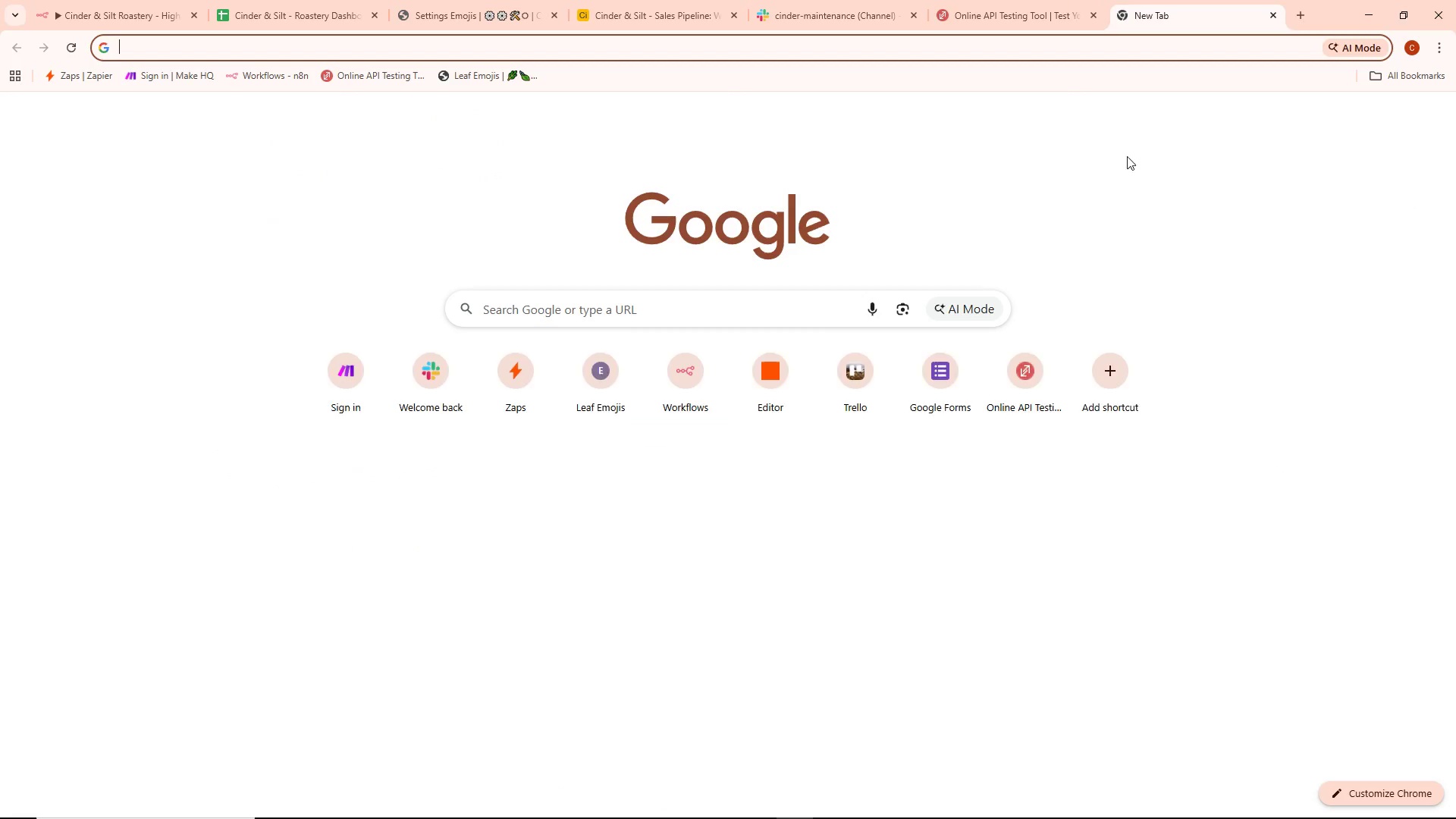 
left_click([1282, 115])
 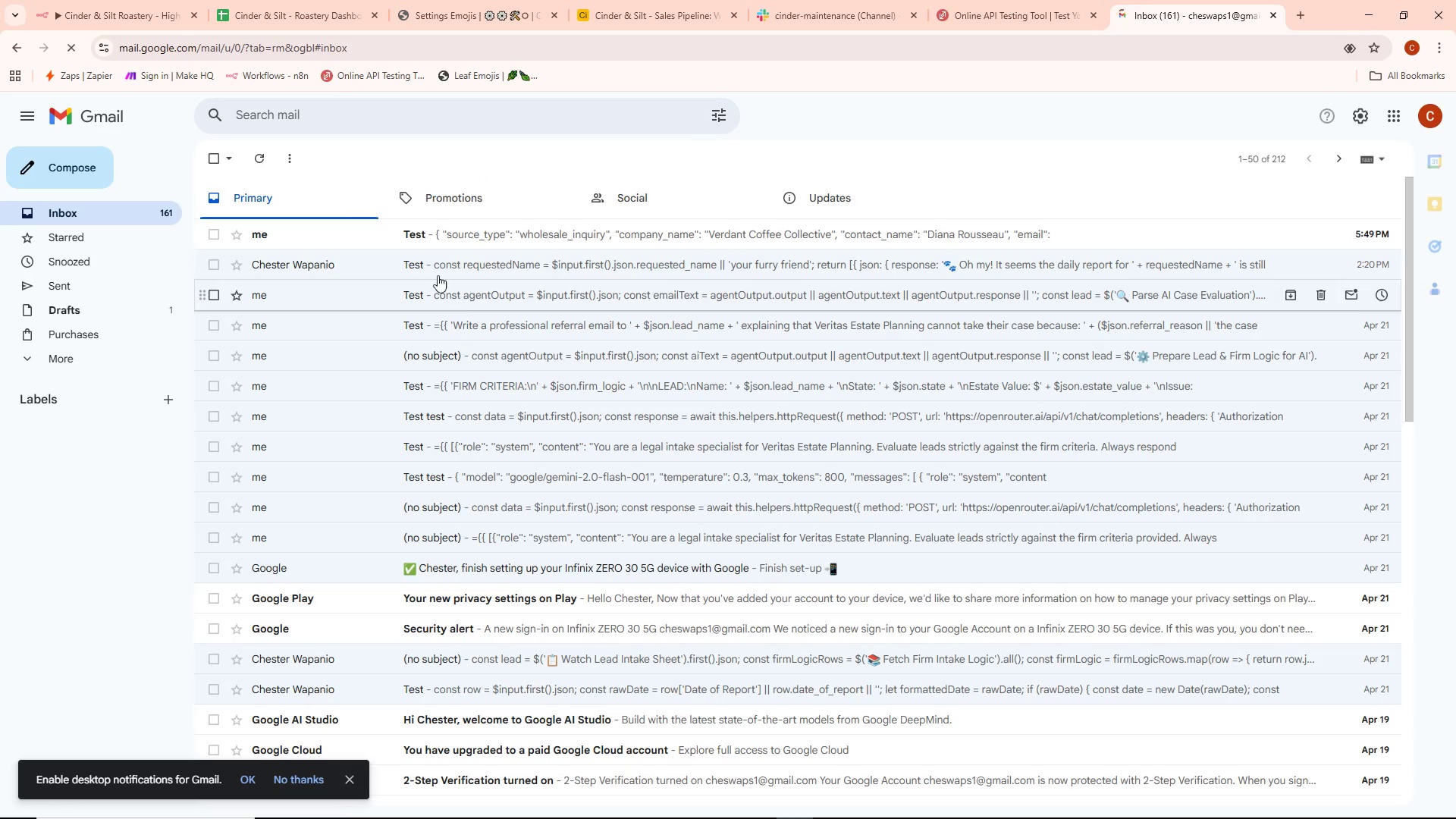 
left_click([253, 158])
 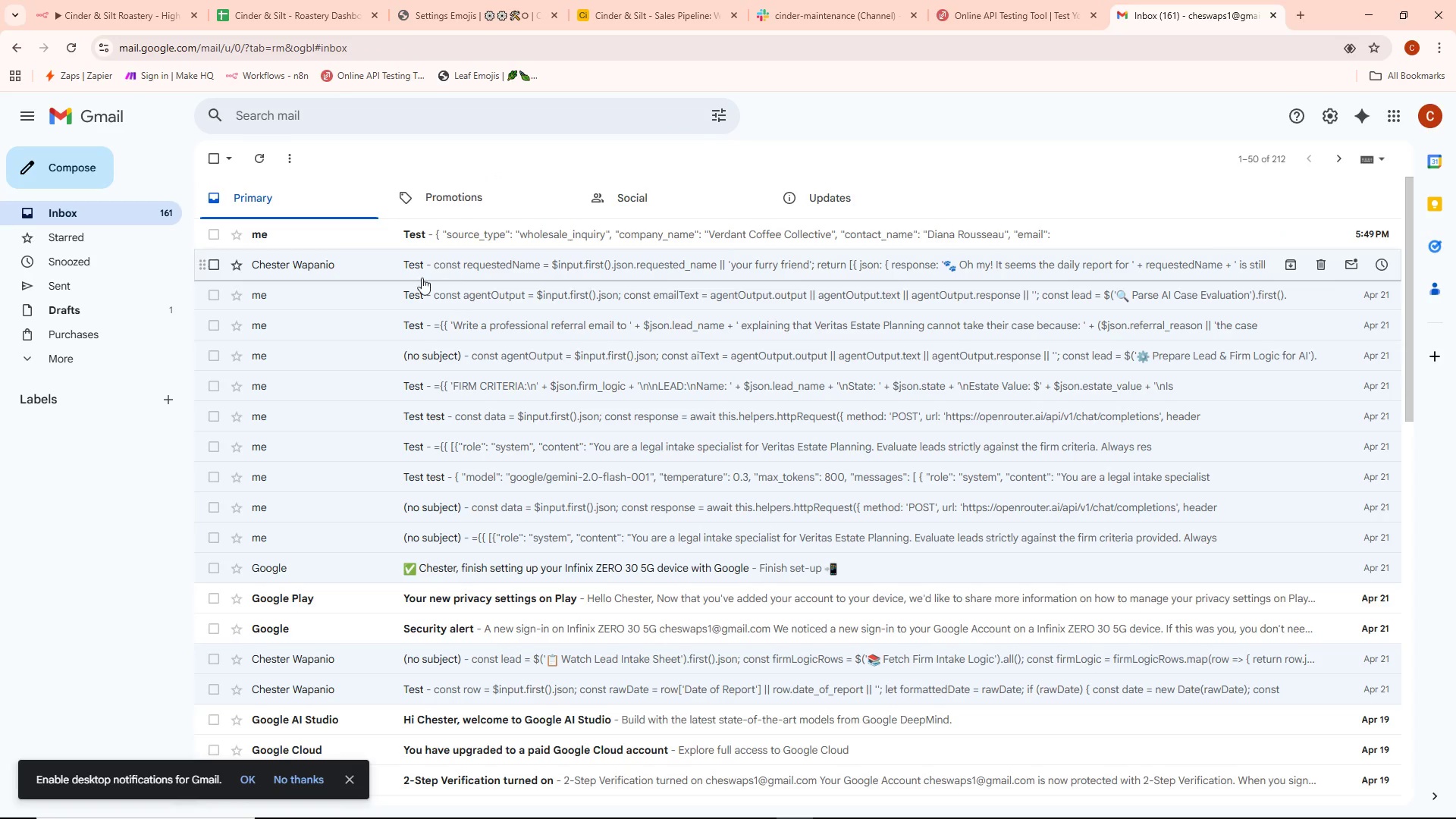 
wait(5.58)
 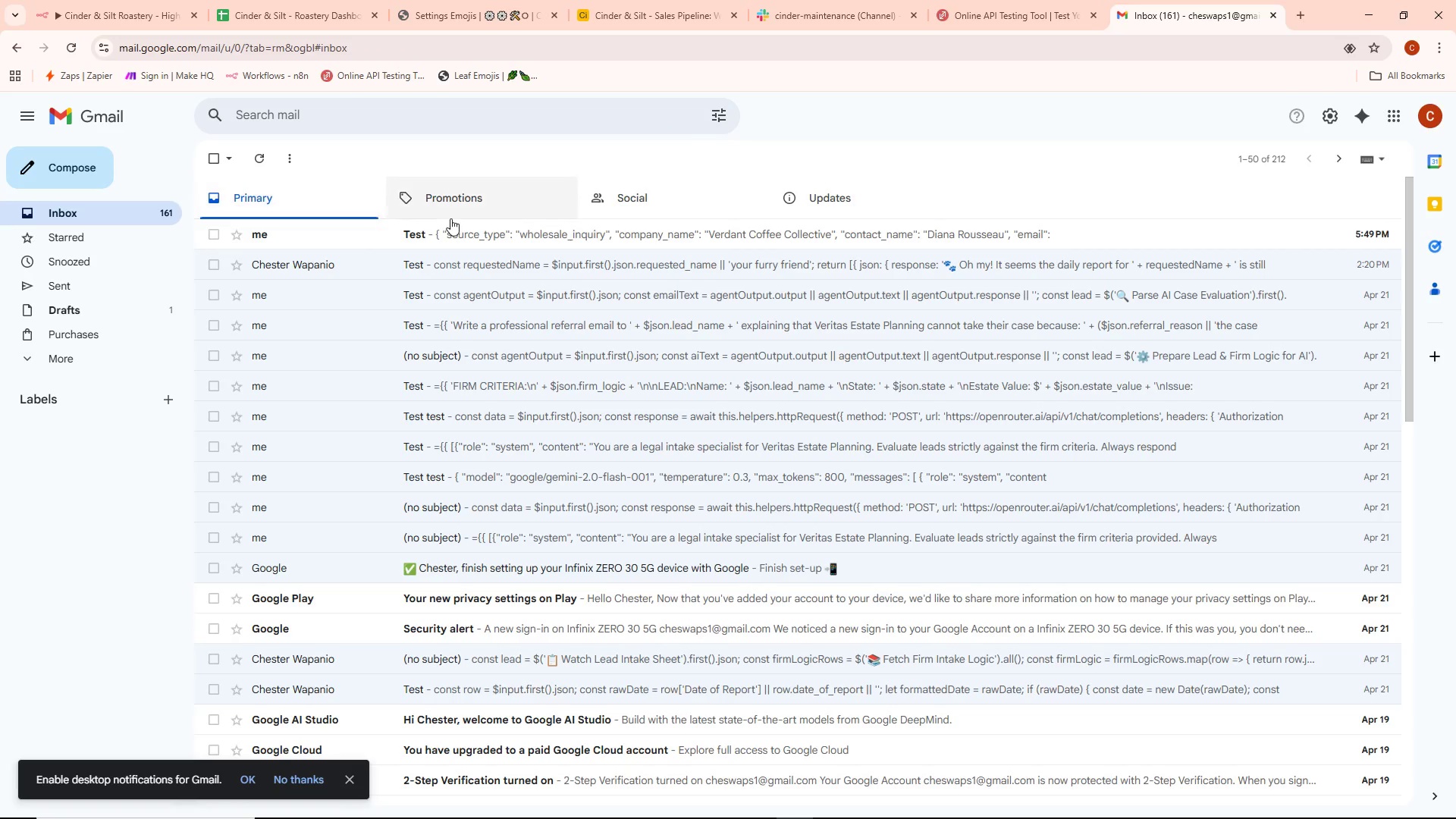 
left_click([441, 231])
 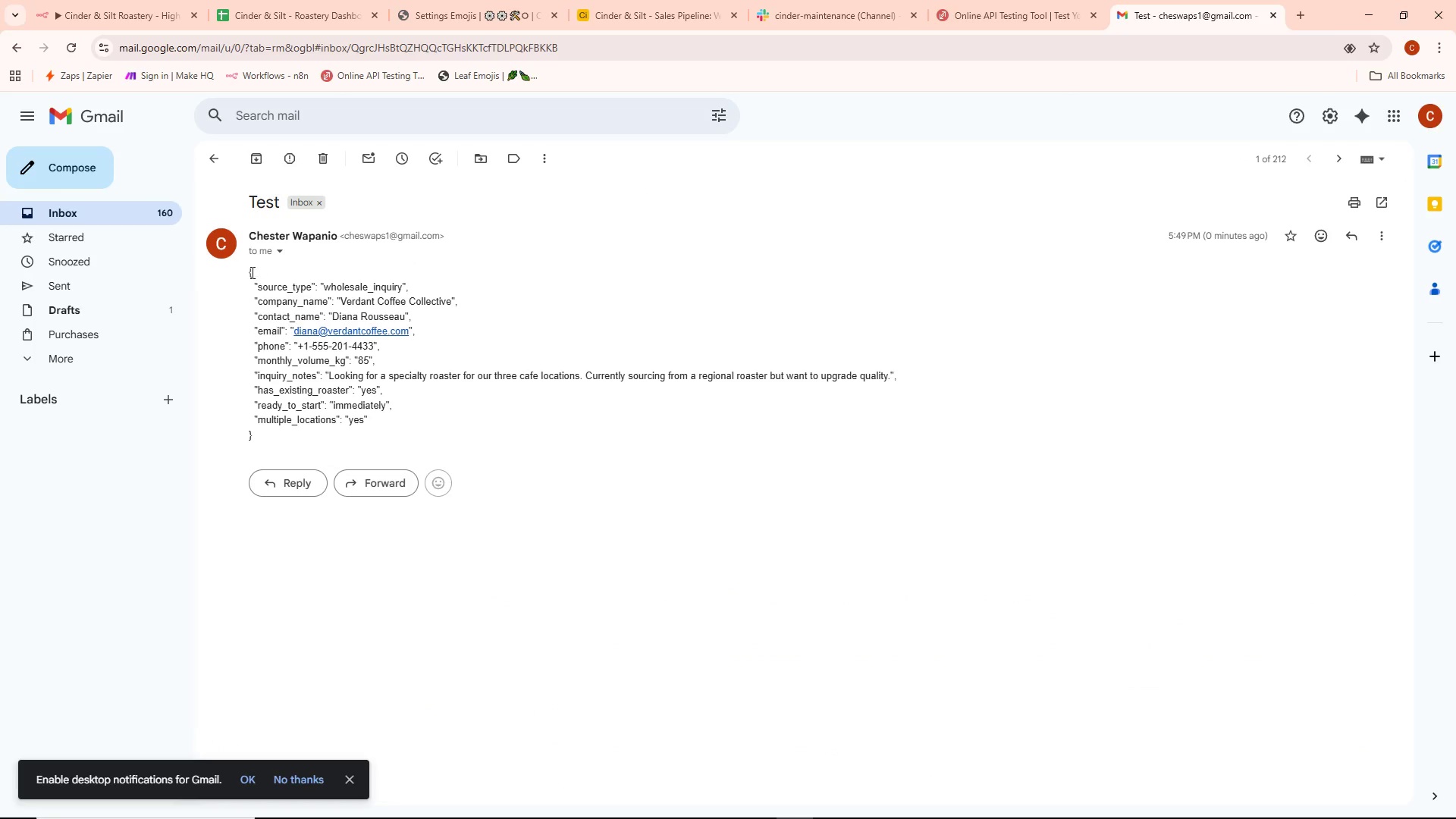 
left_click_drag(start_coordinate=[249, 272], to_coordinate=[254, 432])
 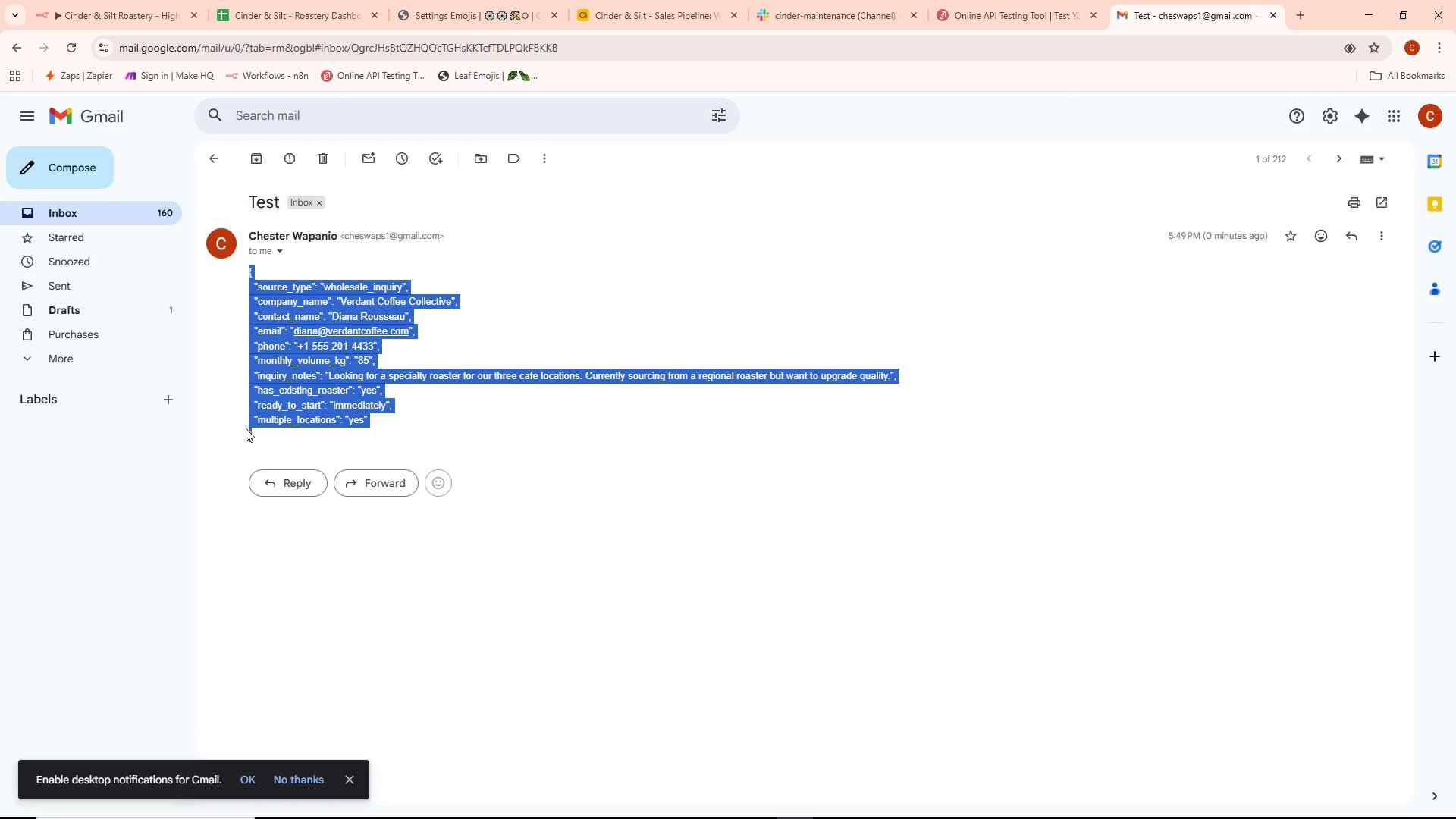 
key(Control+ControlLeft)
 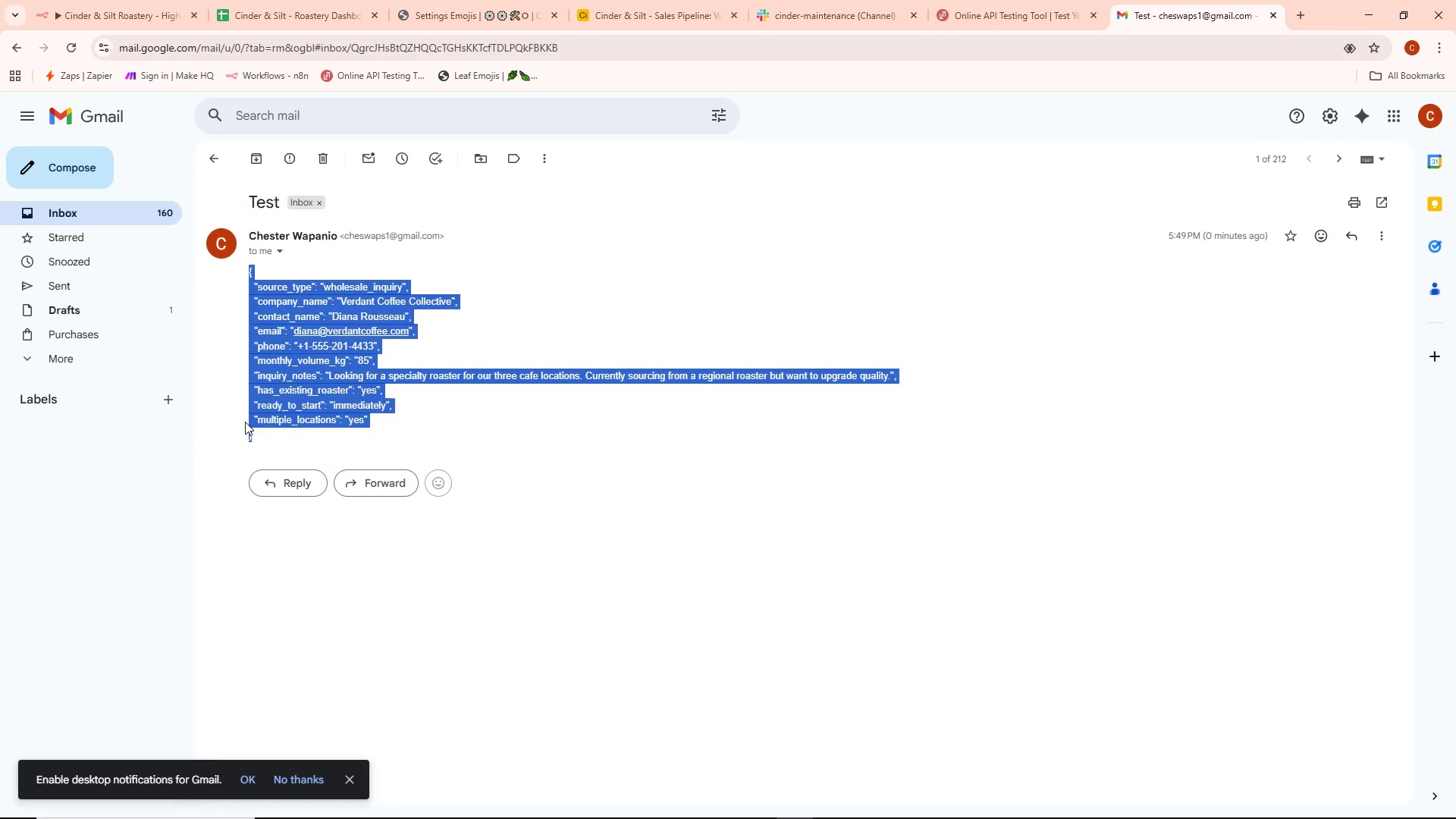 
key(Control+C)
 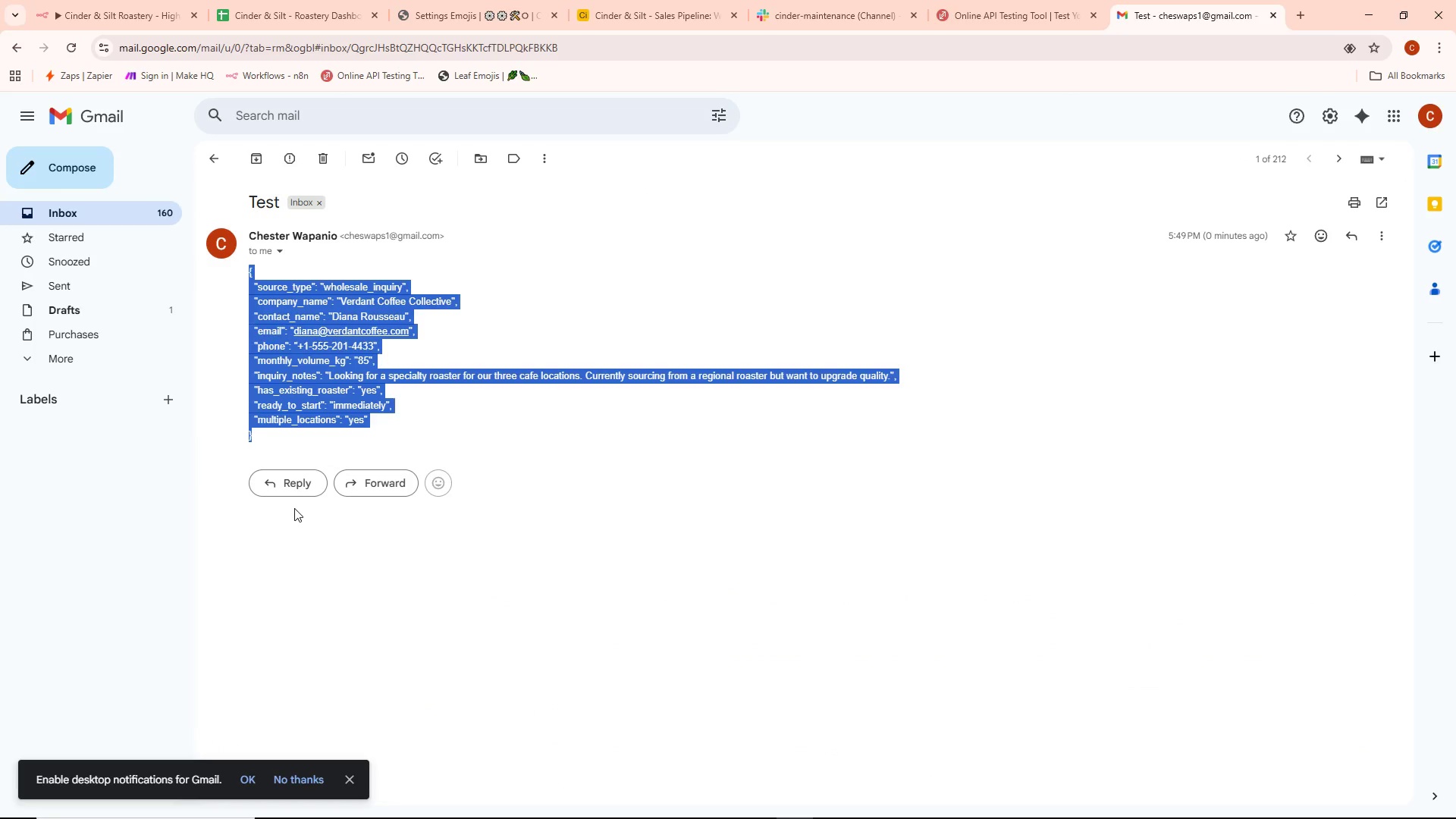 
left_click([300, 525])
 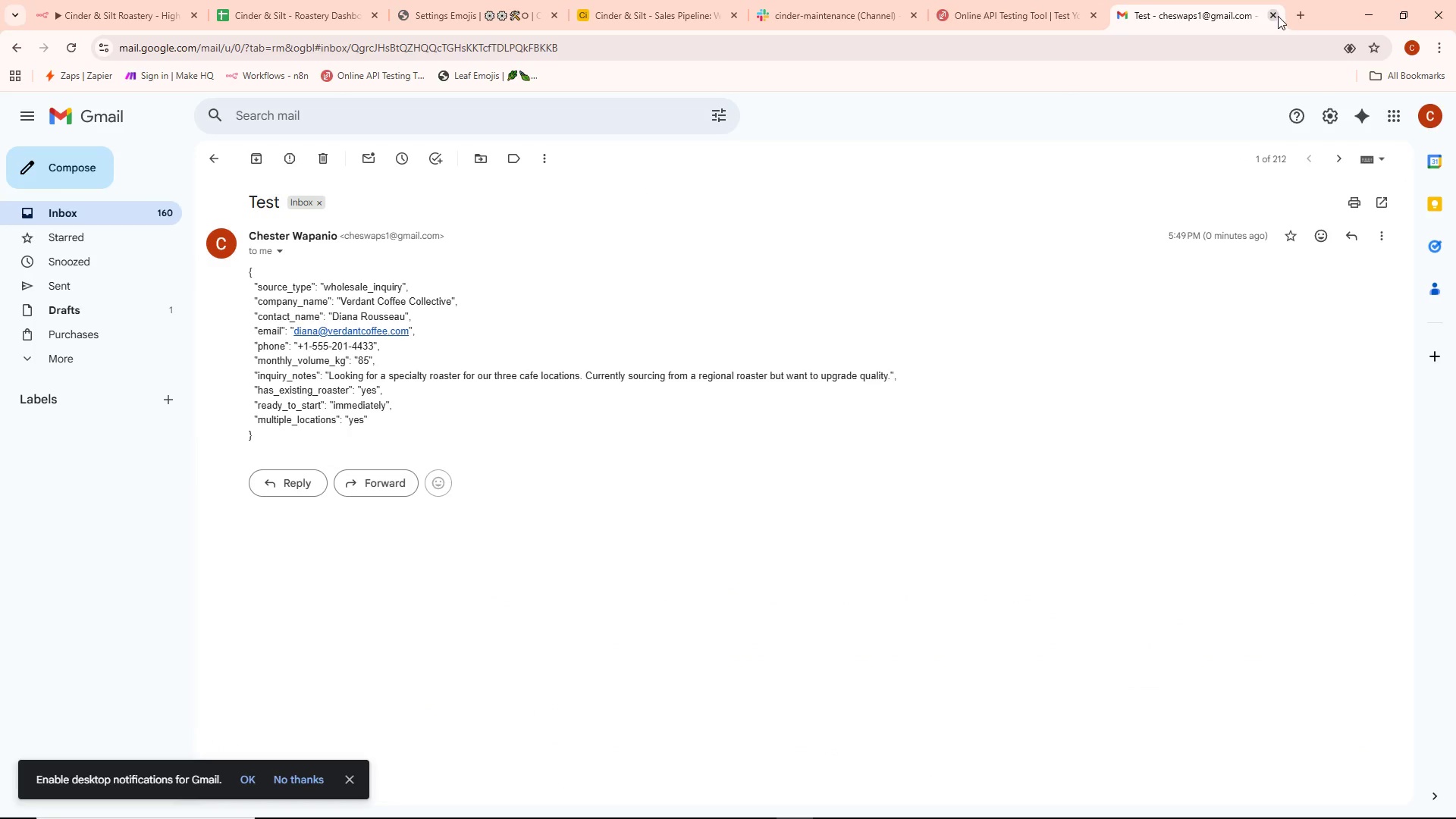 
left_click([1276, 16])
 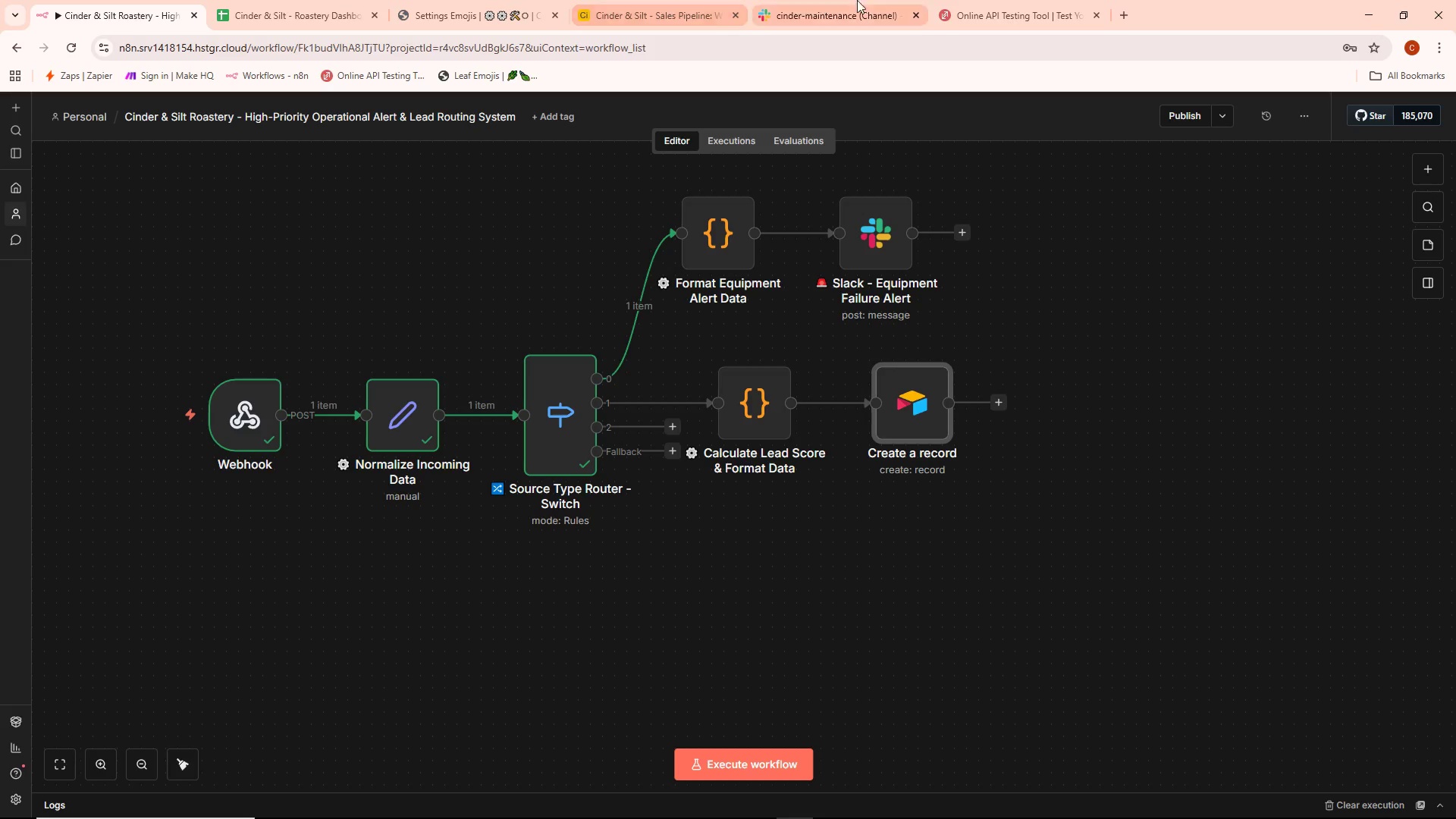 
key(Control+ControlLeft)
 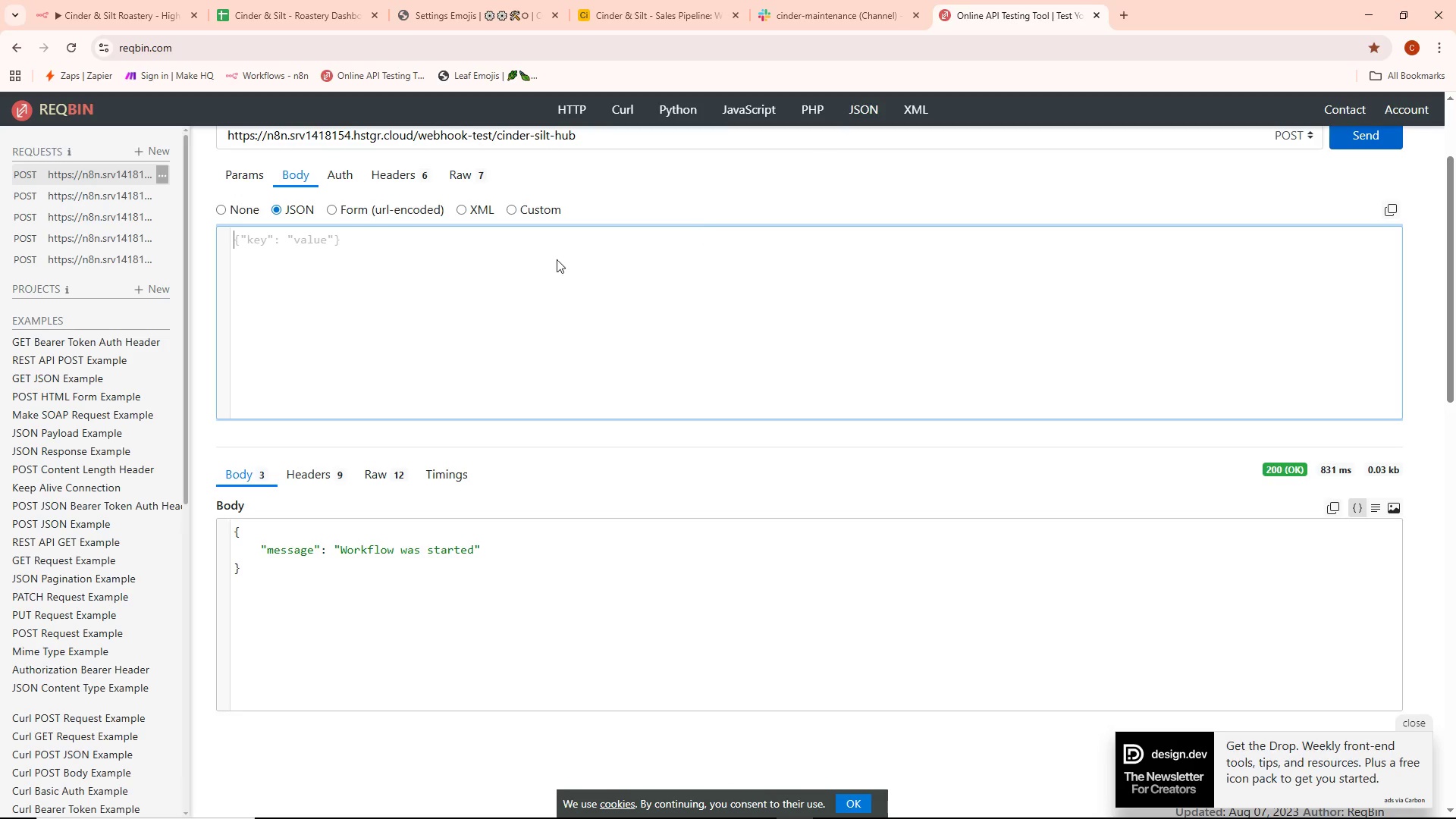 
key(Control+V)
 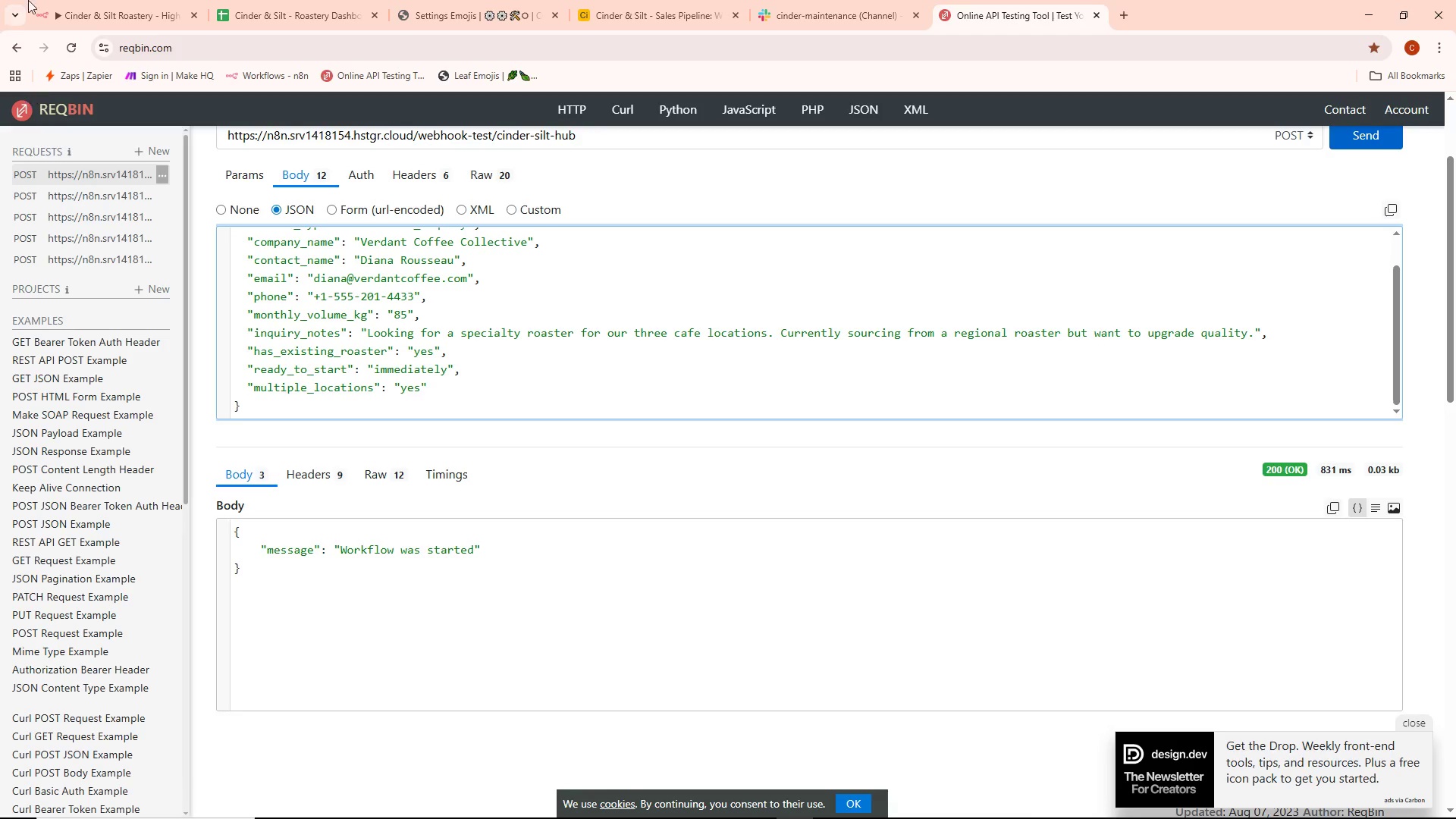 
left_click([108, 0])
 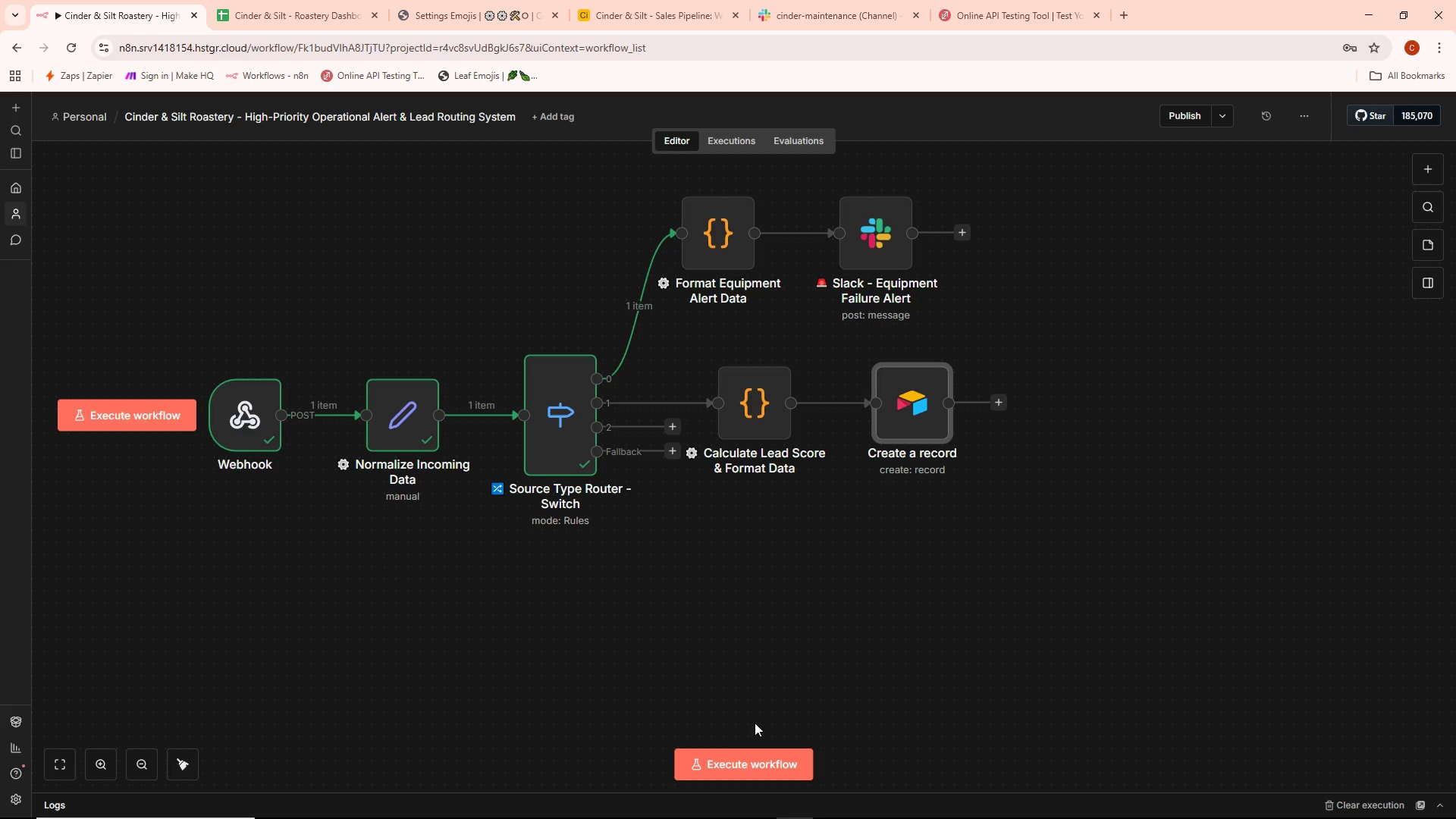 
left_click([739, 753])
 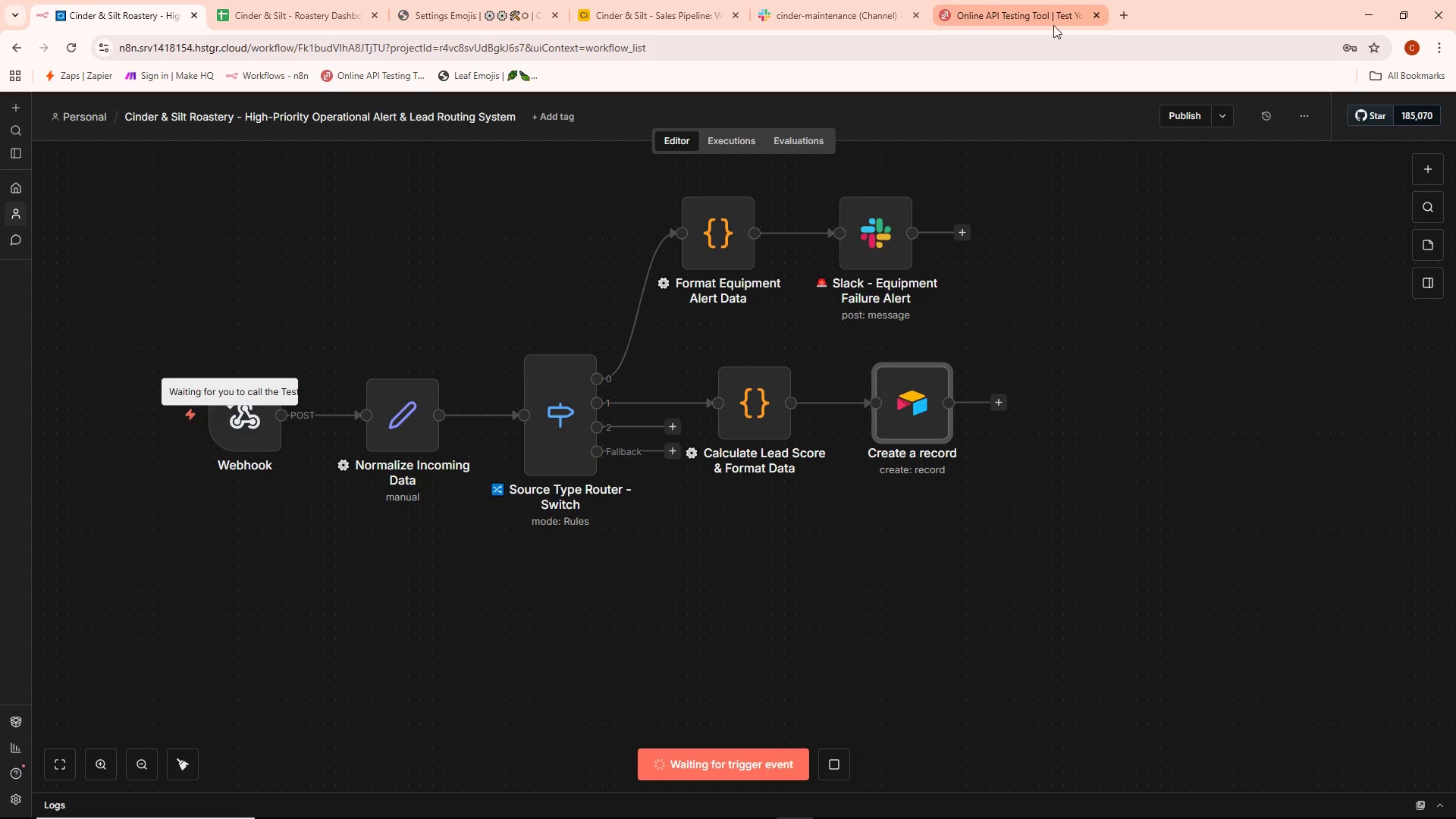 
left_click([1037, 15])
 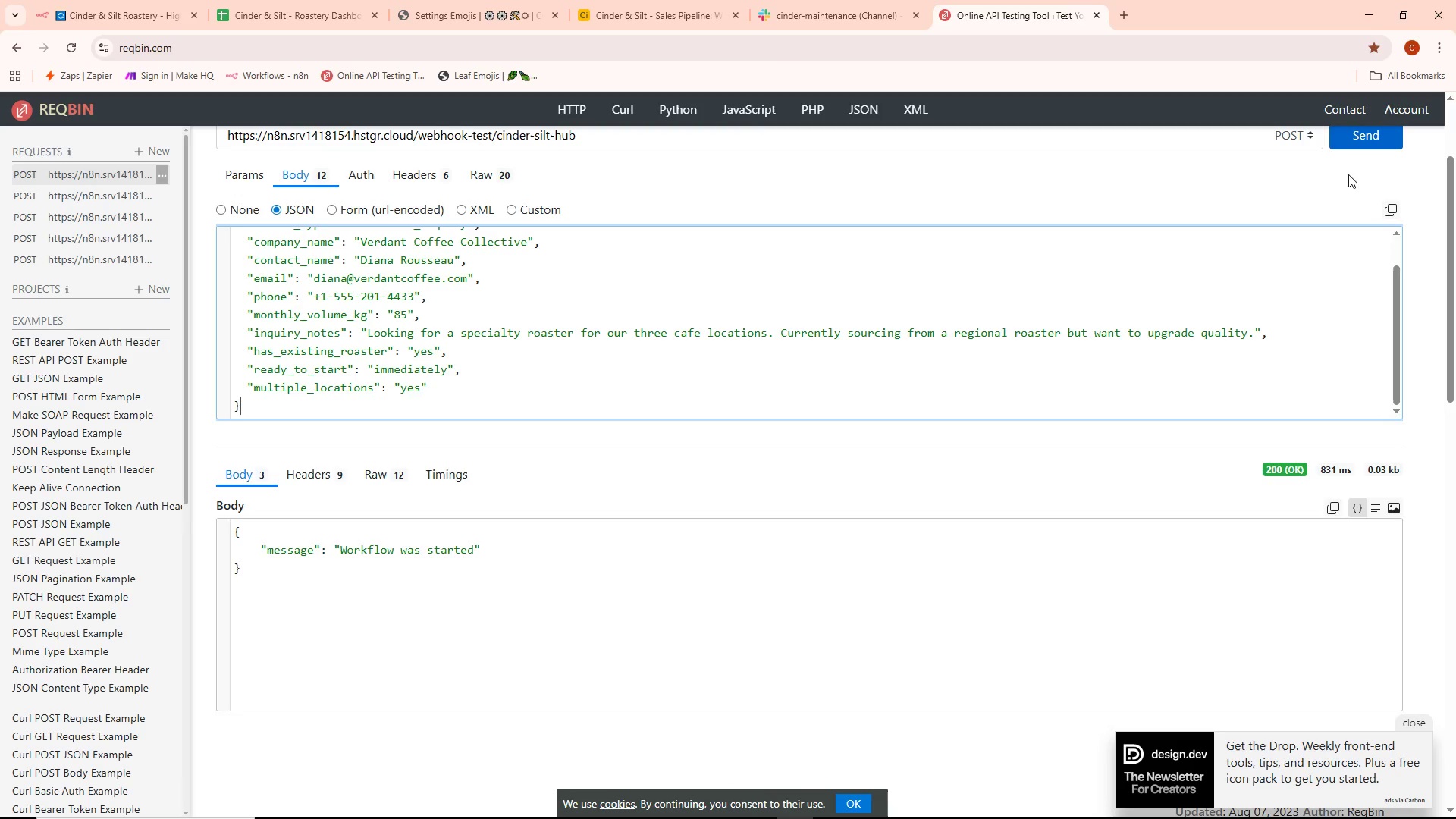 
left_click([1366, 139])
 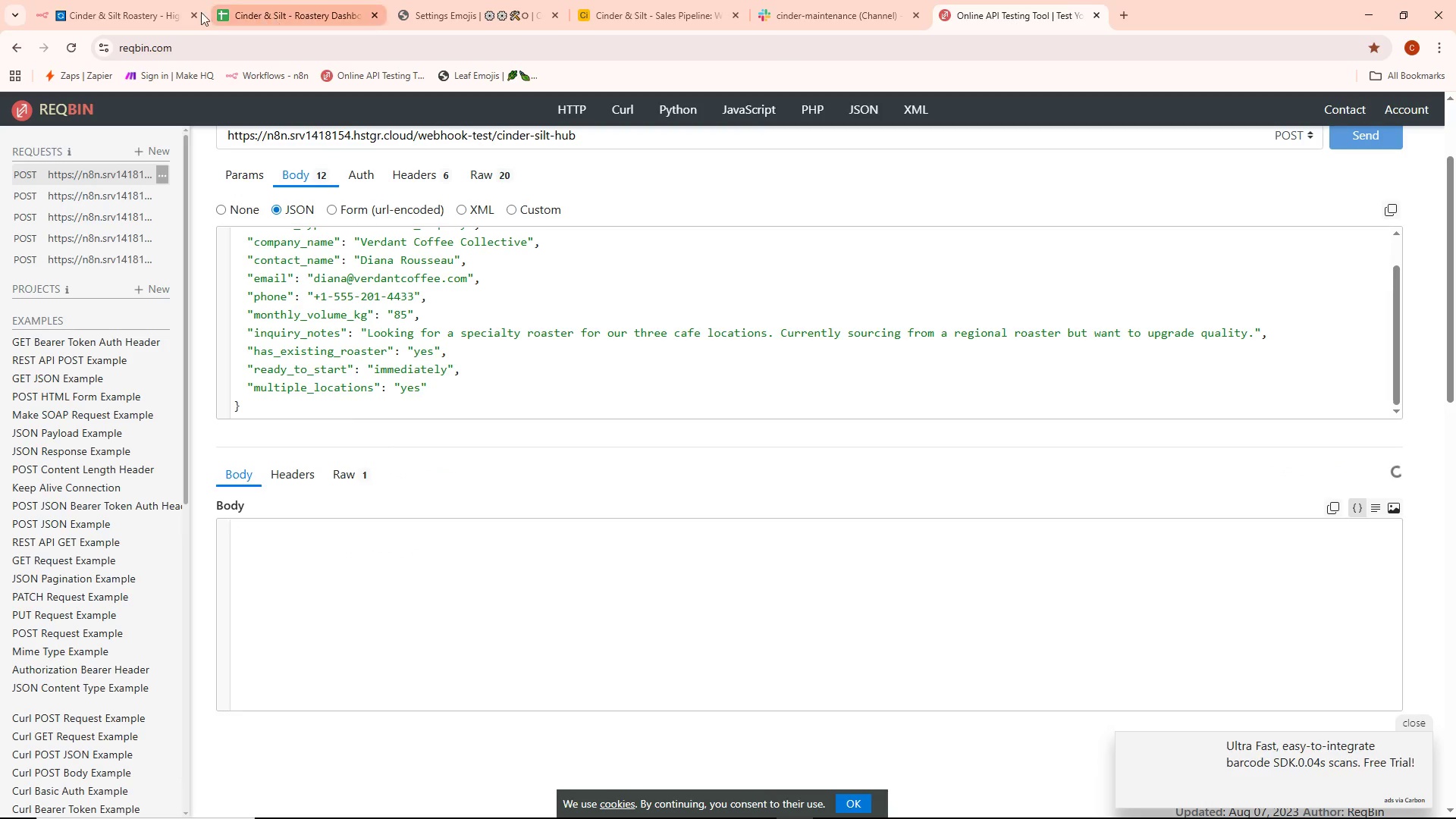 
left_click([136, 9])
 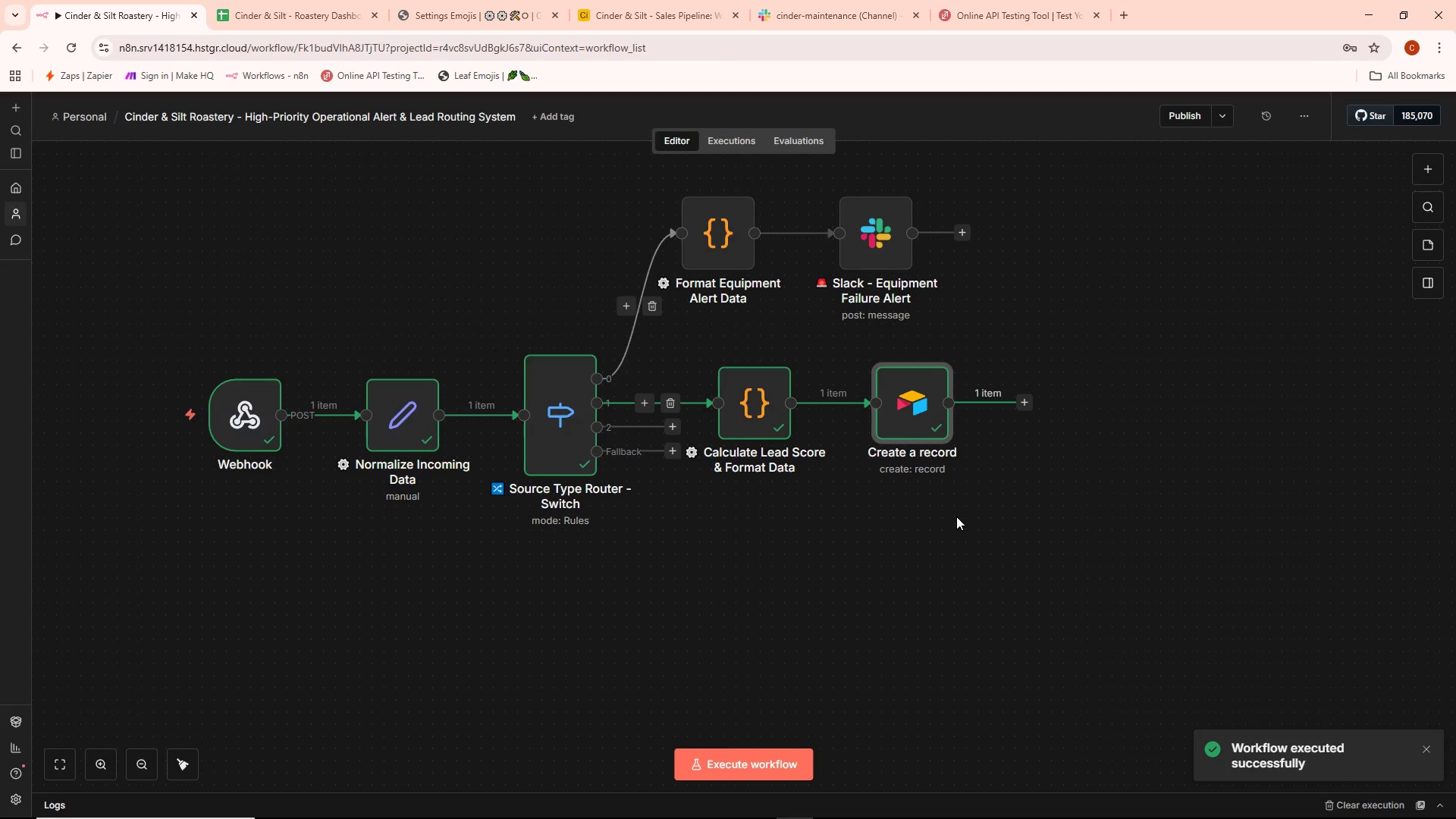 
double_click([921, 430])
 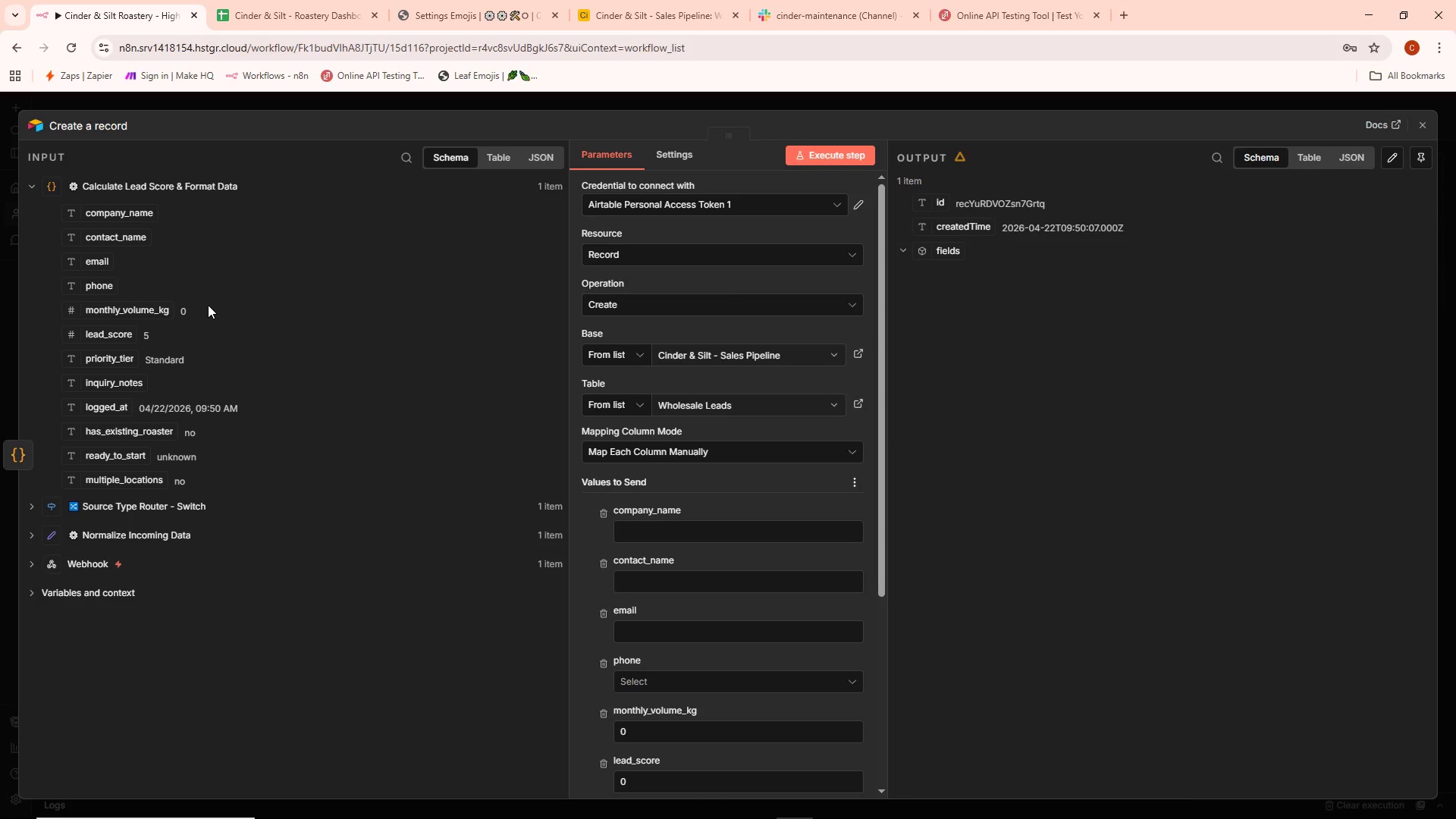 
wait(5.2)
 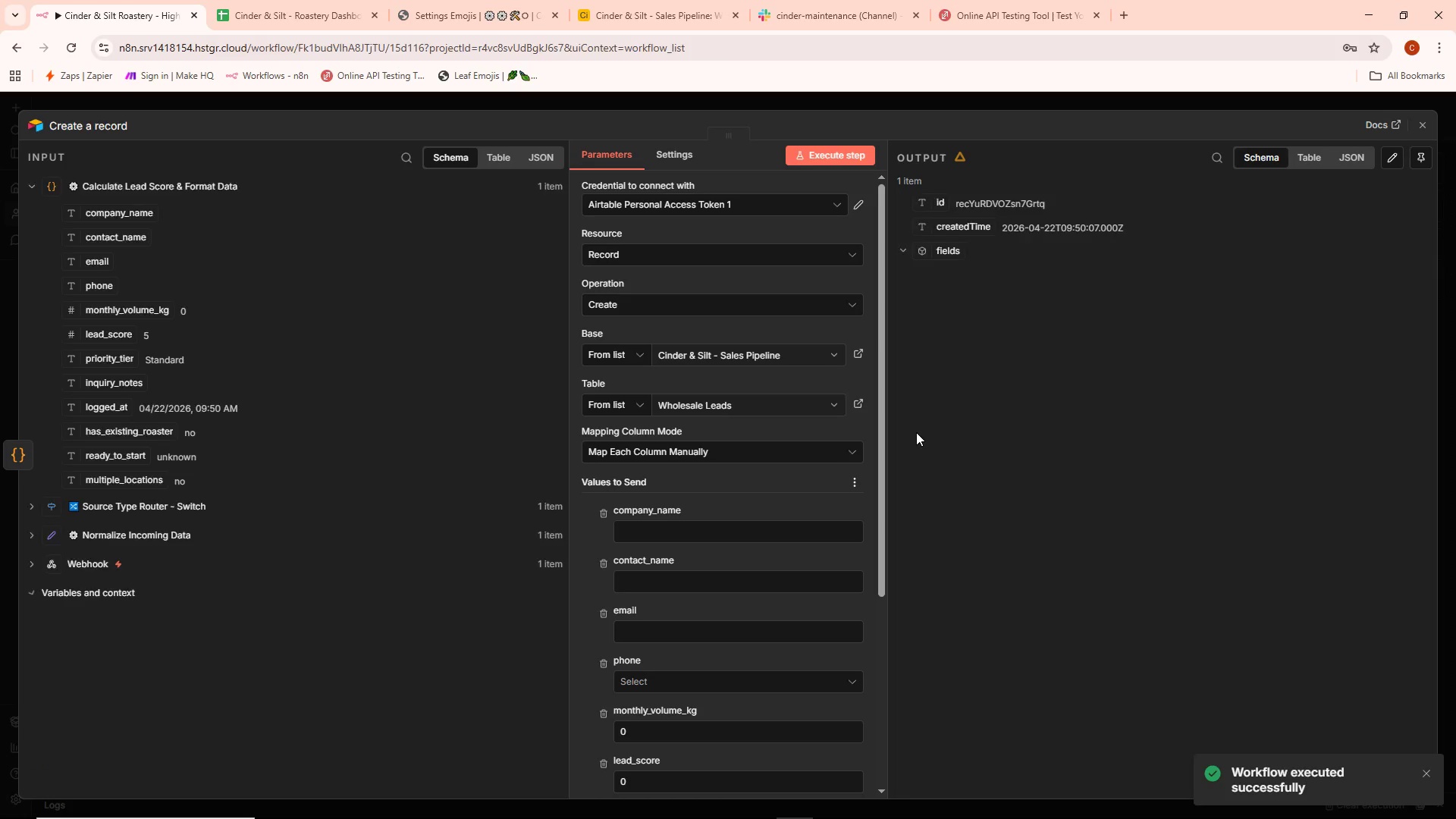 
scroll: coordinate [233, 303], scroll_direction: down, amount: 1.0
 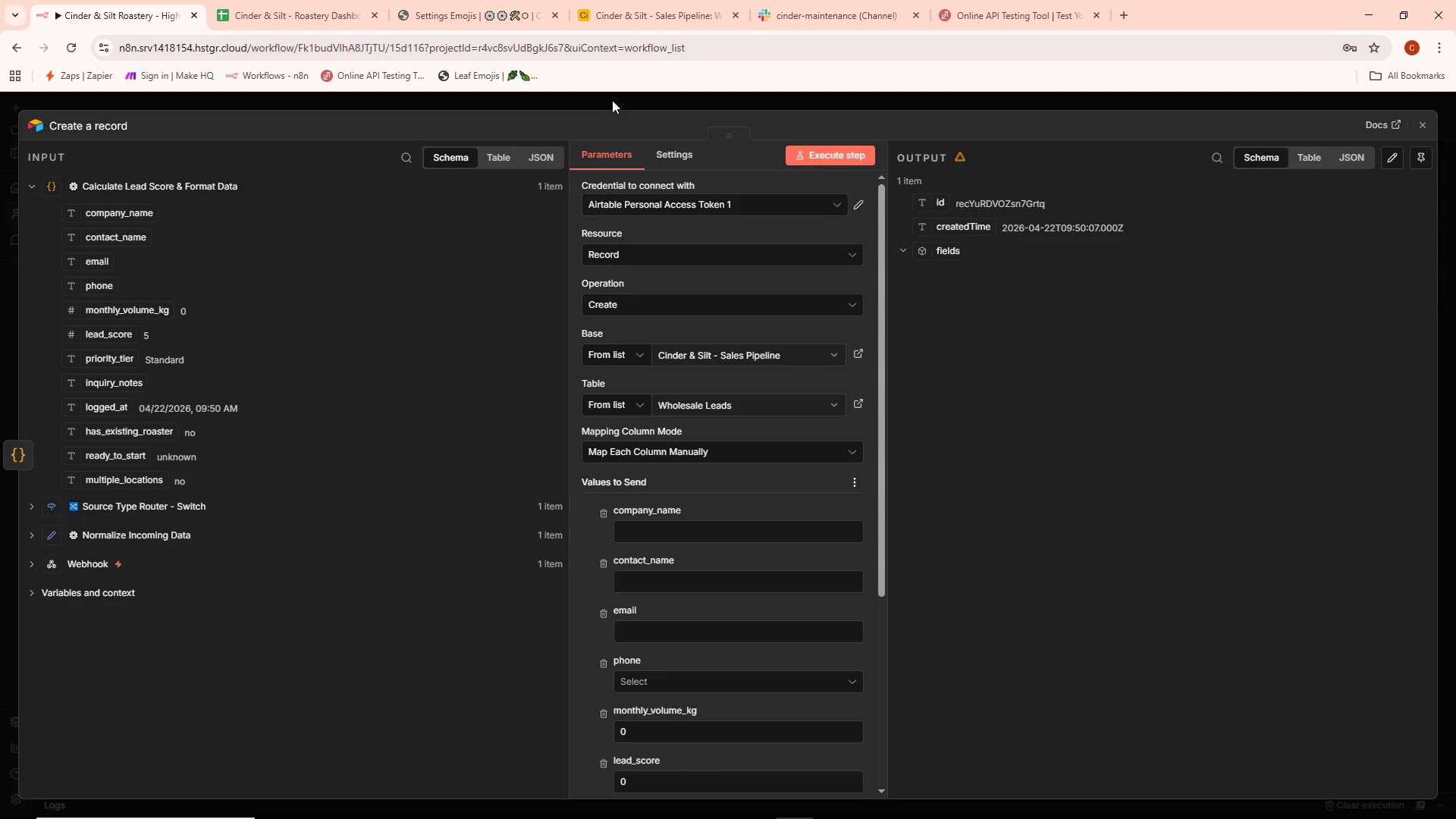 
wait(14.49)
 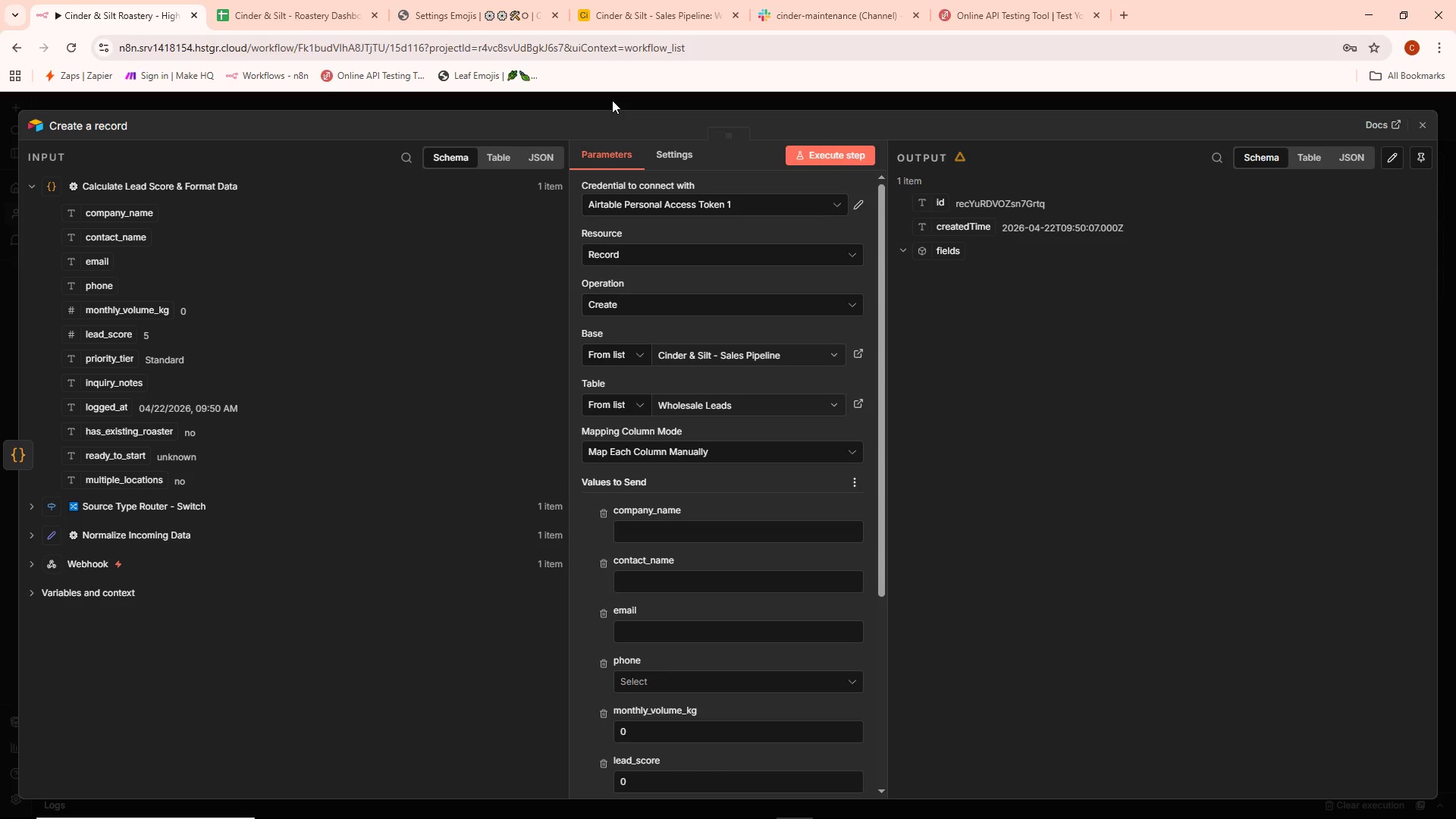 
left_click([522, 102])
 